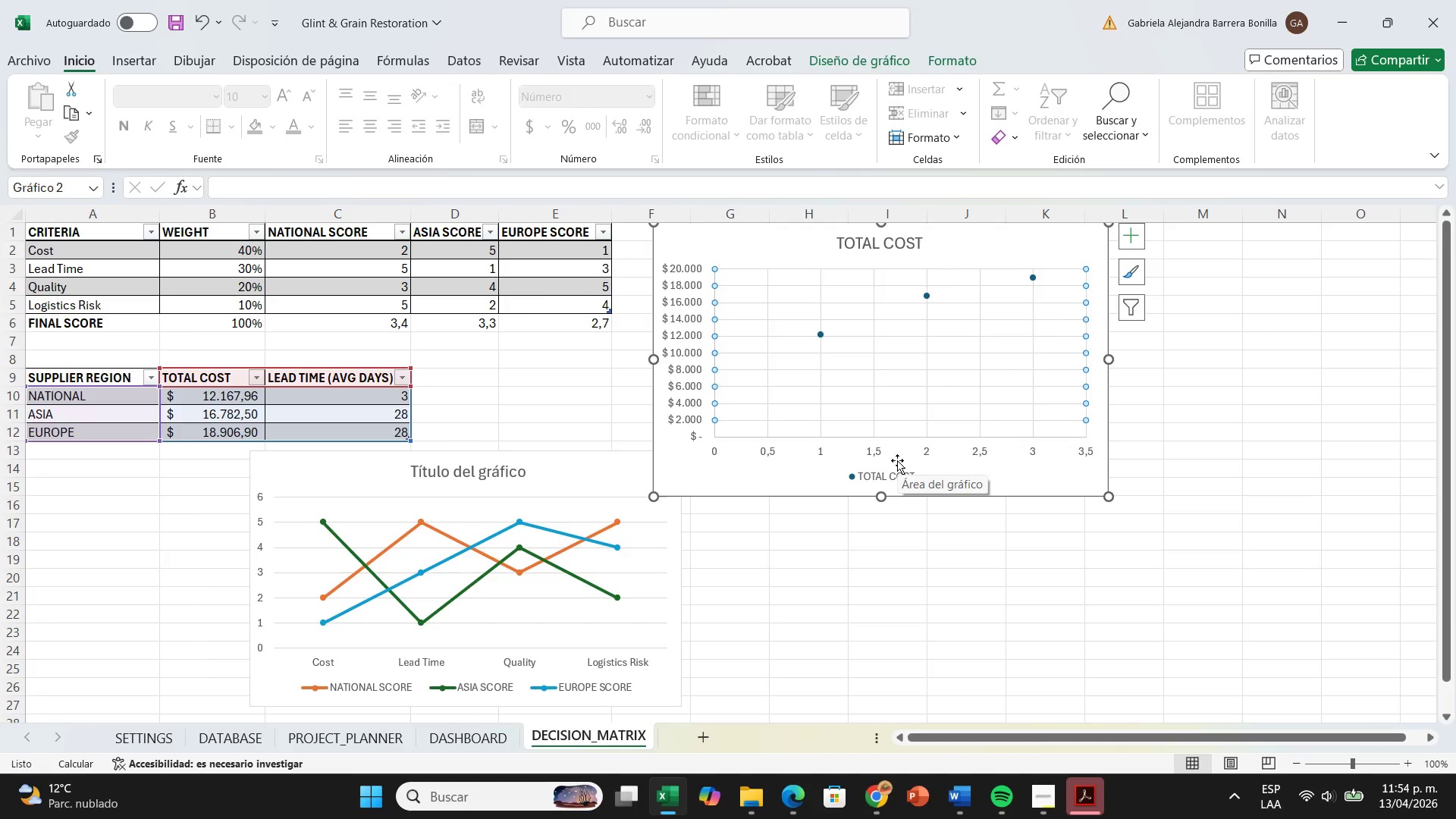 
double_click([505, 479])
 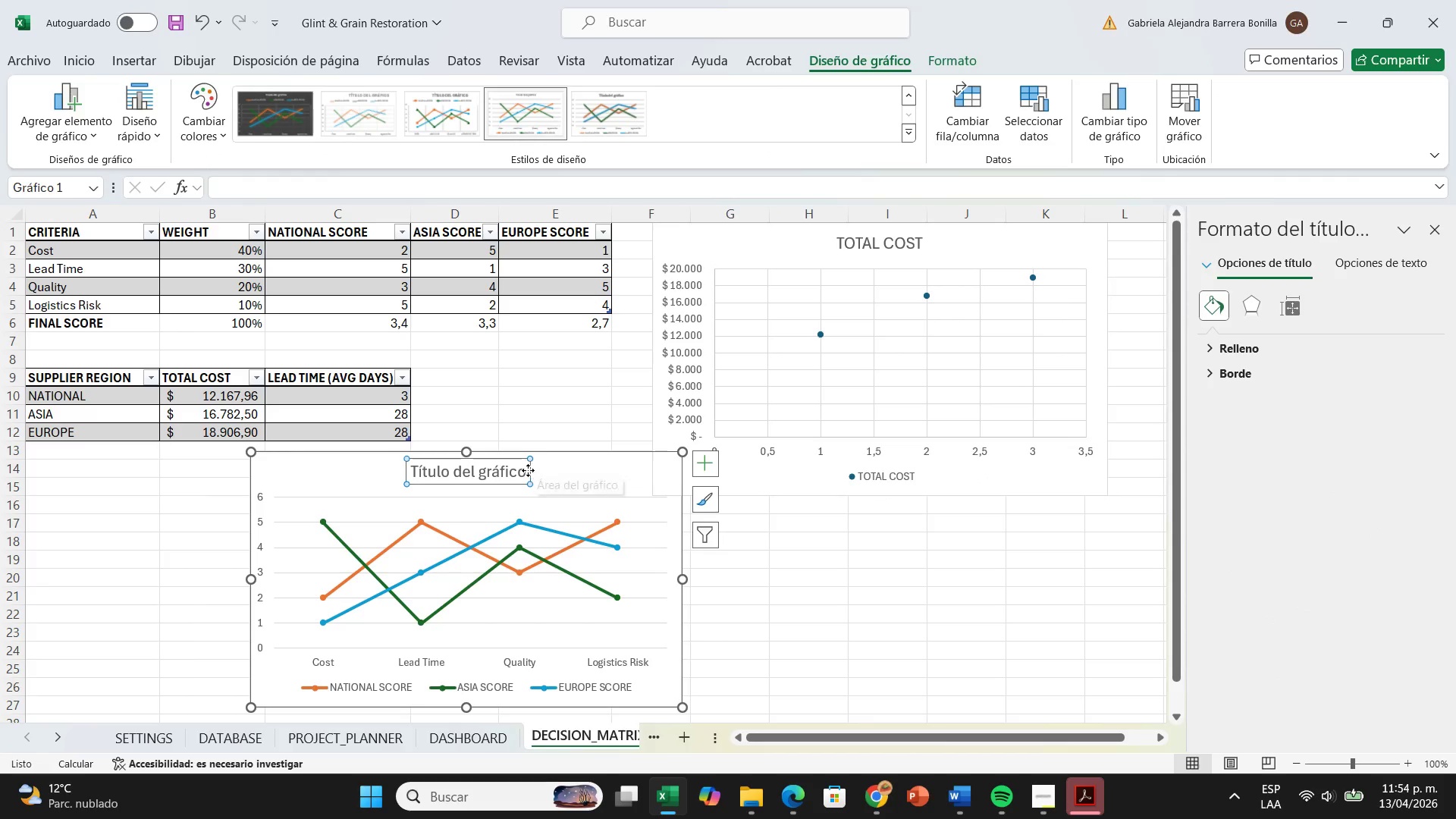 
left_click([522, 475])
 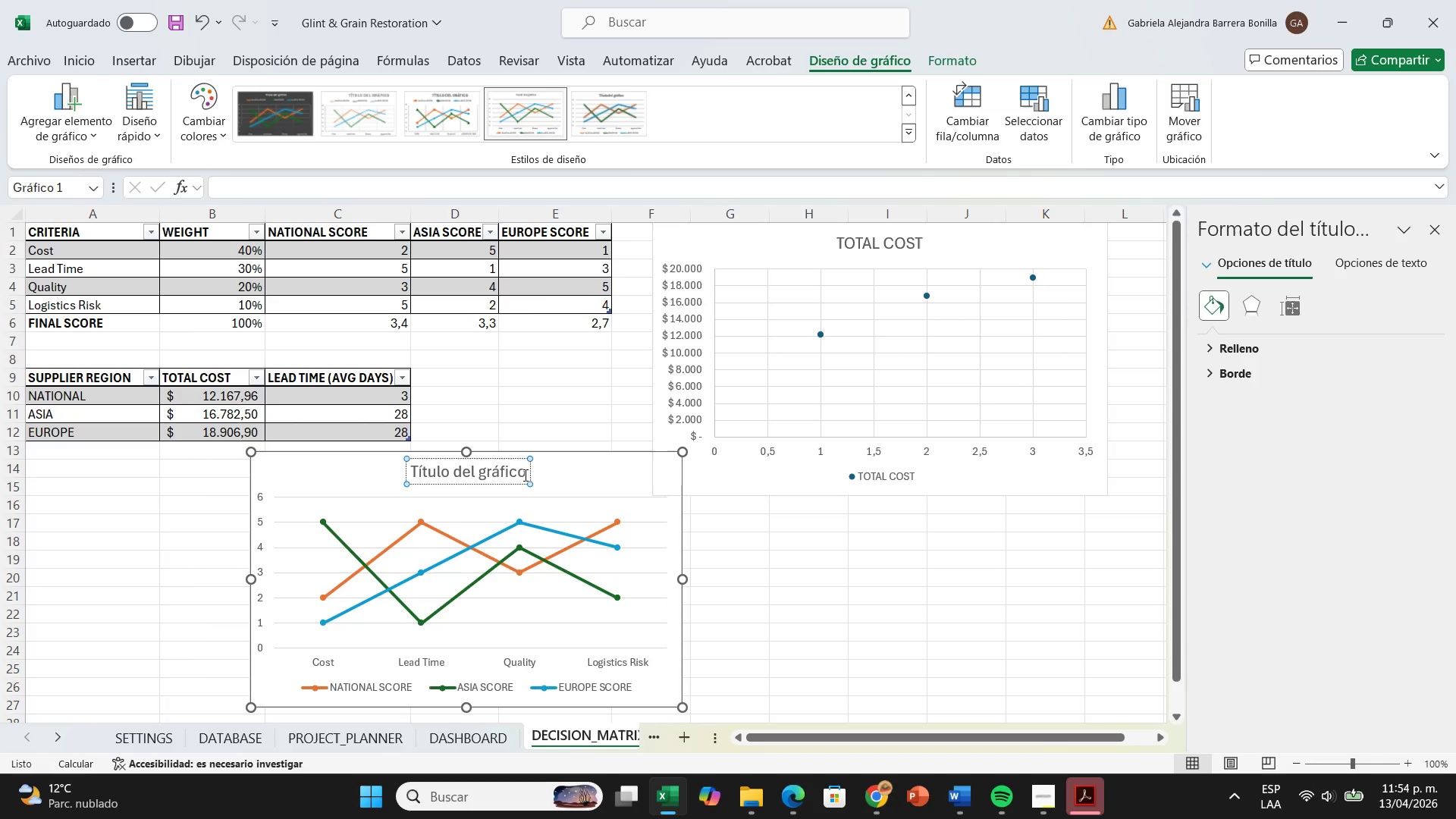 
left_click([524, 475])
 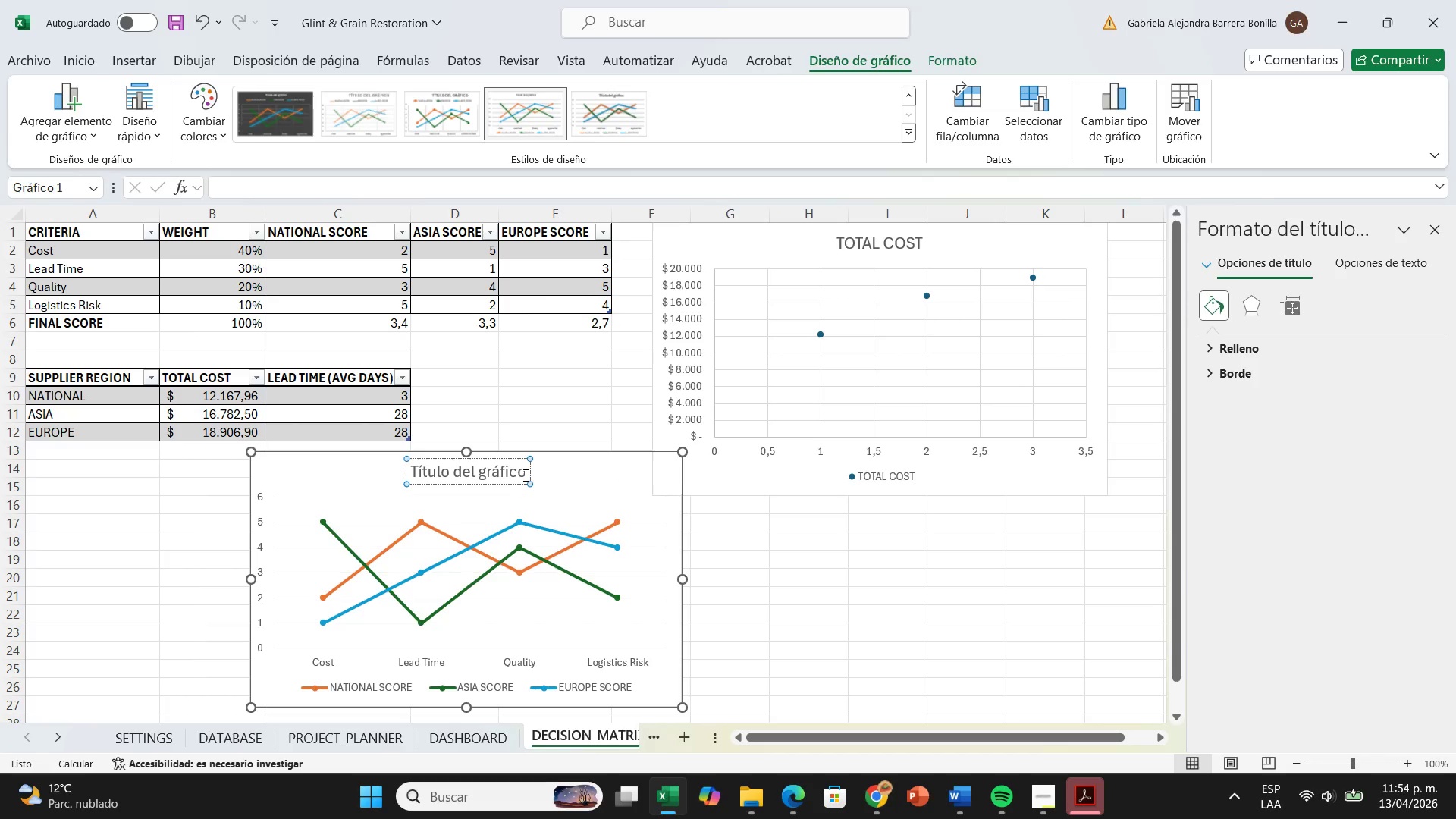 
hold_key(key=Backspace, duration=0.62)
 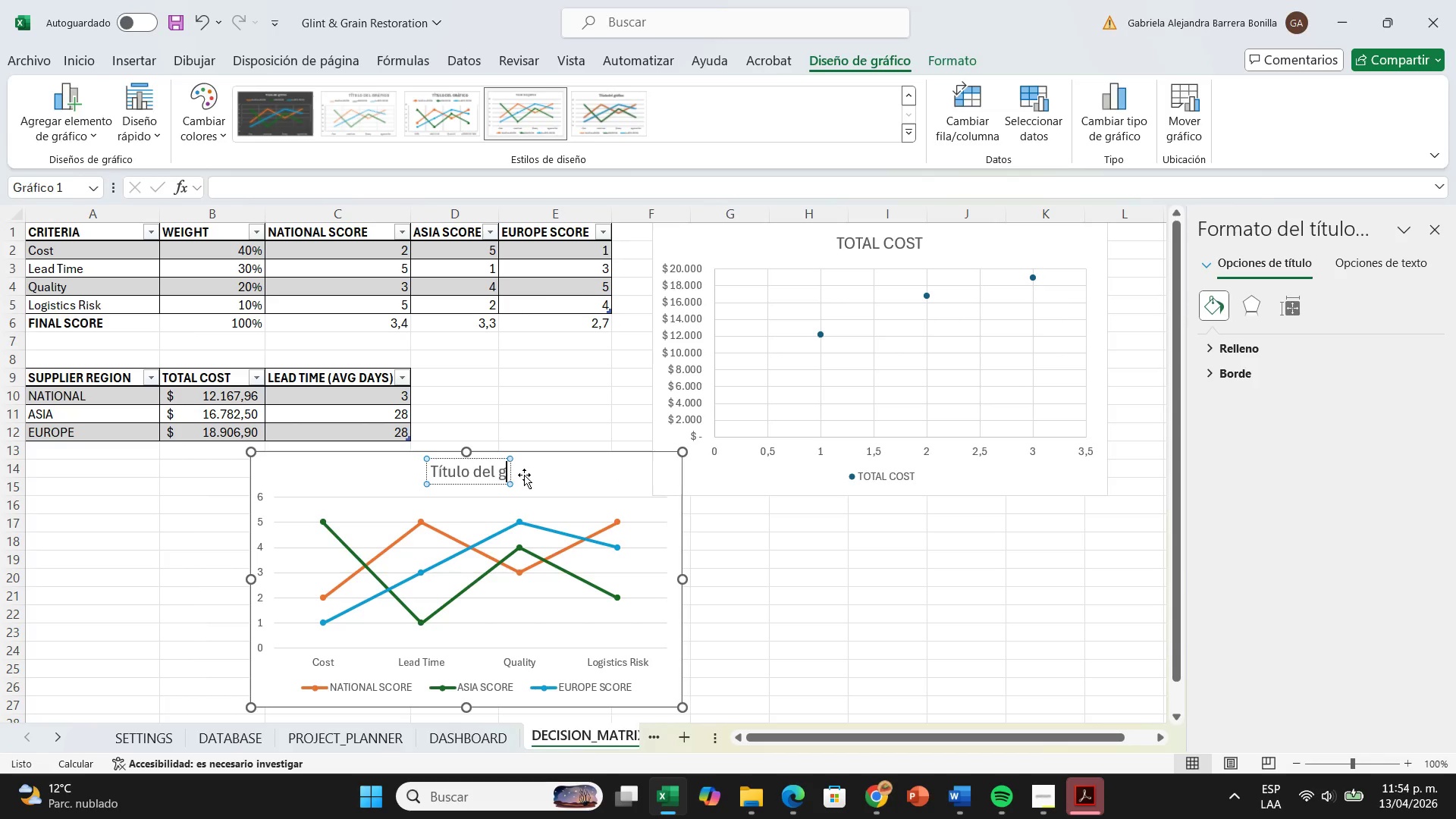 
key(Backspace)
key(Backspace)
key(Backspace)
key(Backspace)
key(Backspace)
key(Backspace)
key(Backspace)
key(Backspace)
key(Backspace)
key(Backspace)
key(Backspace)
type(Supple)
key(Backspace)
type(ier Performance Profile)
 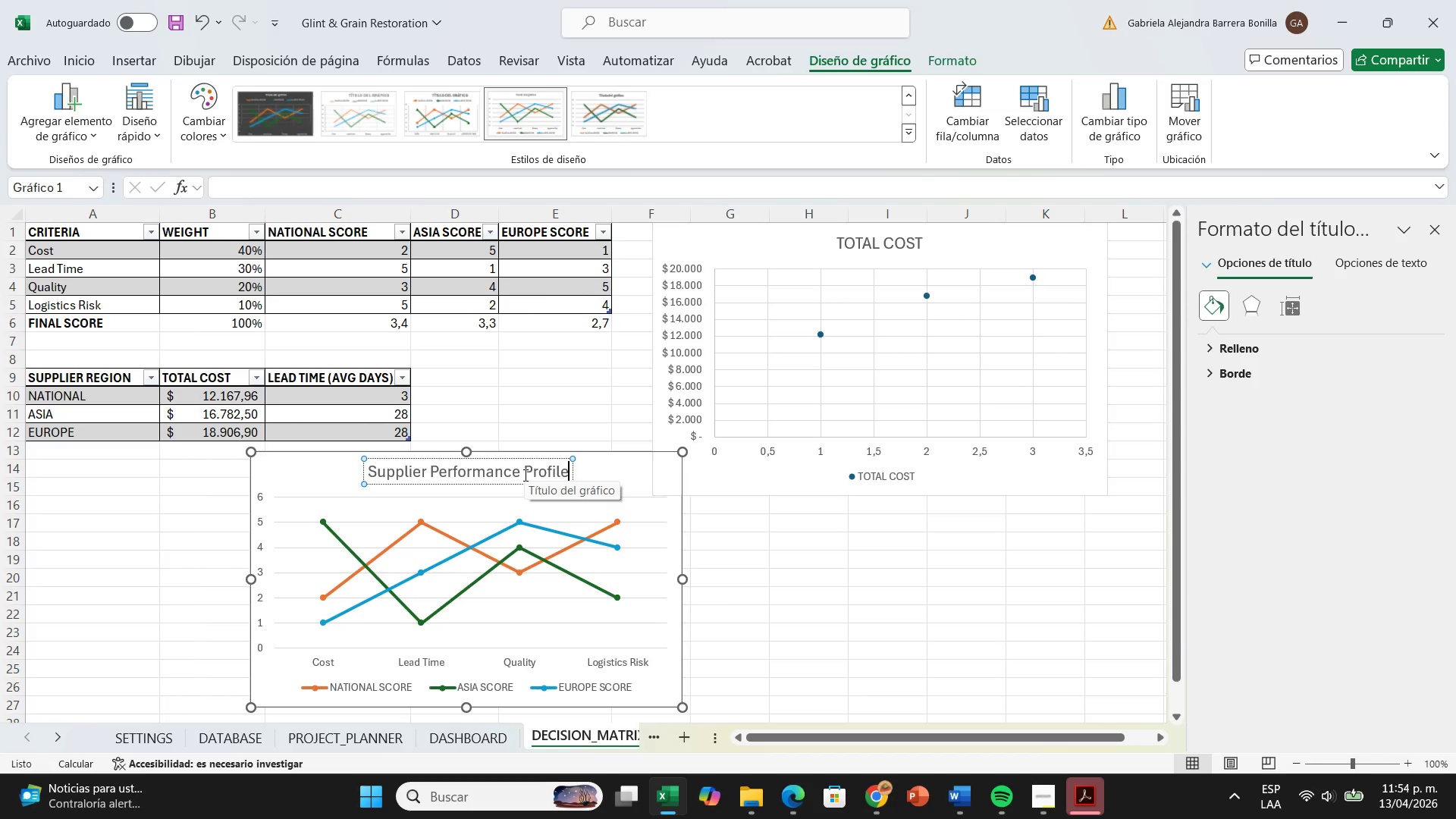 
key(Enter)
 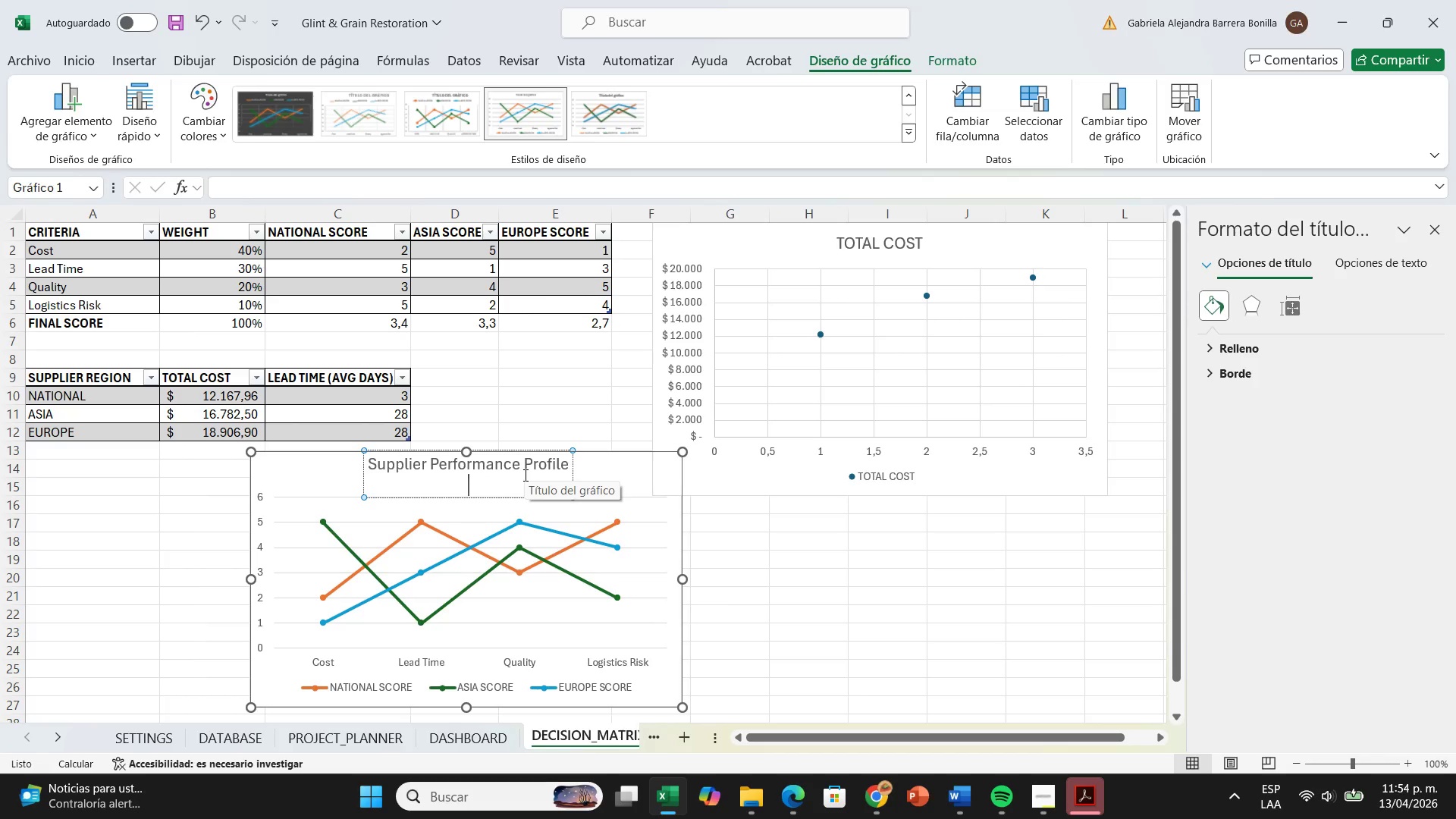 
key(Backspace)
 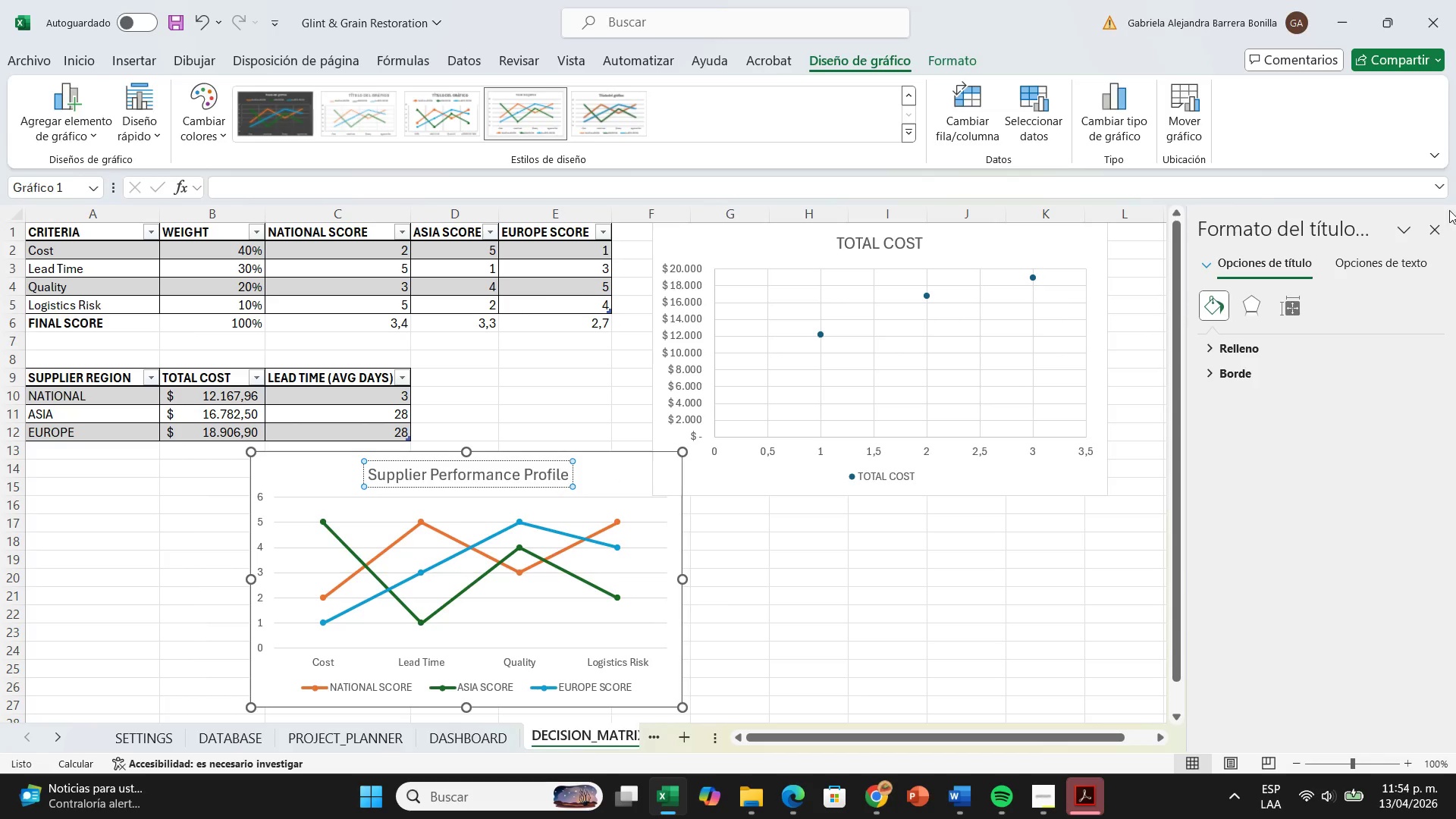 
left_click([1445, 227])
 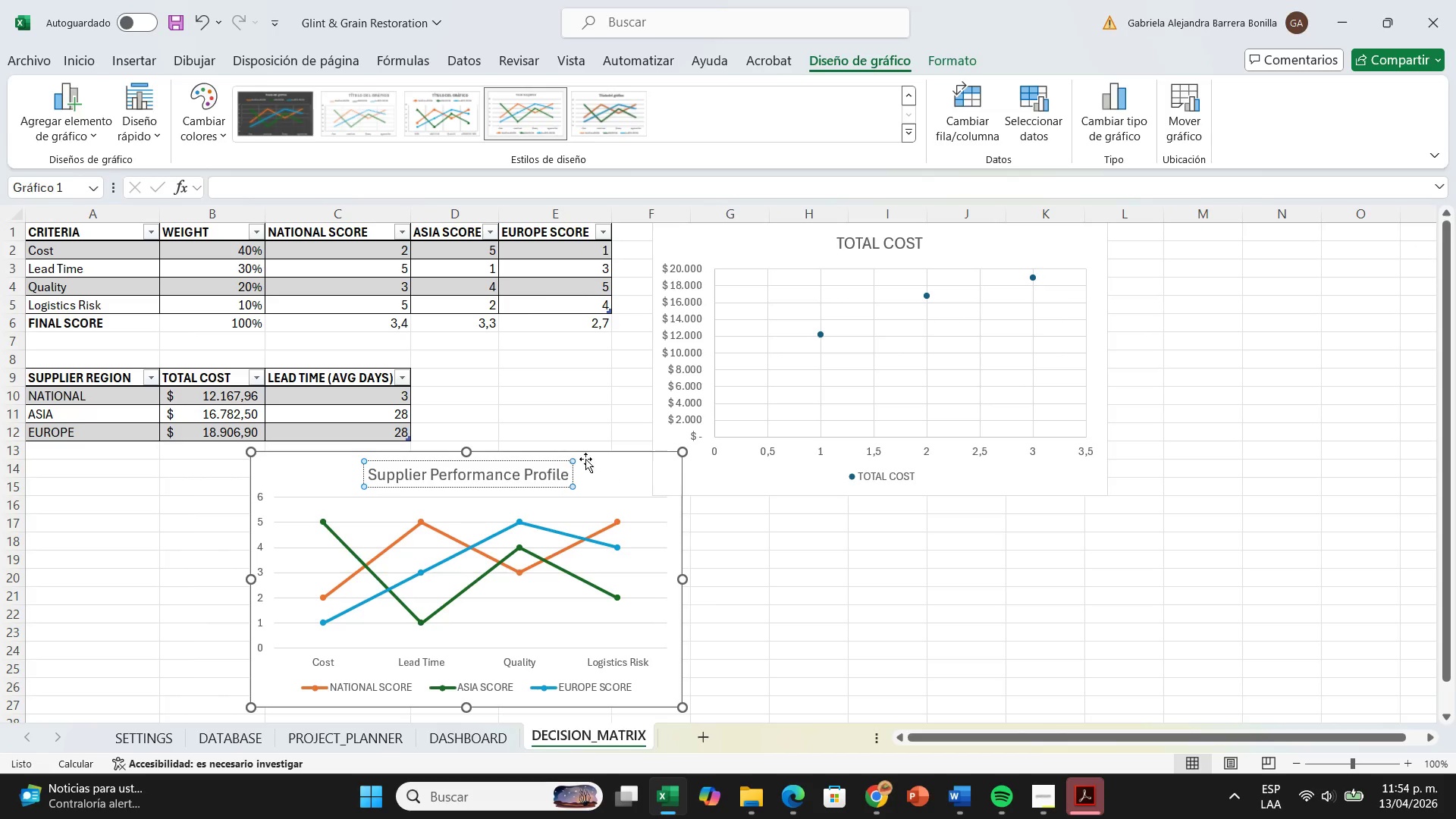 
left_click([812, 595])
 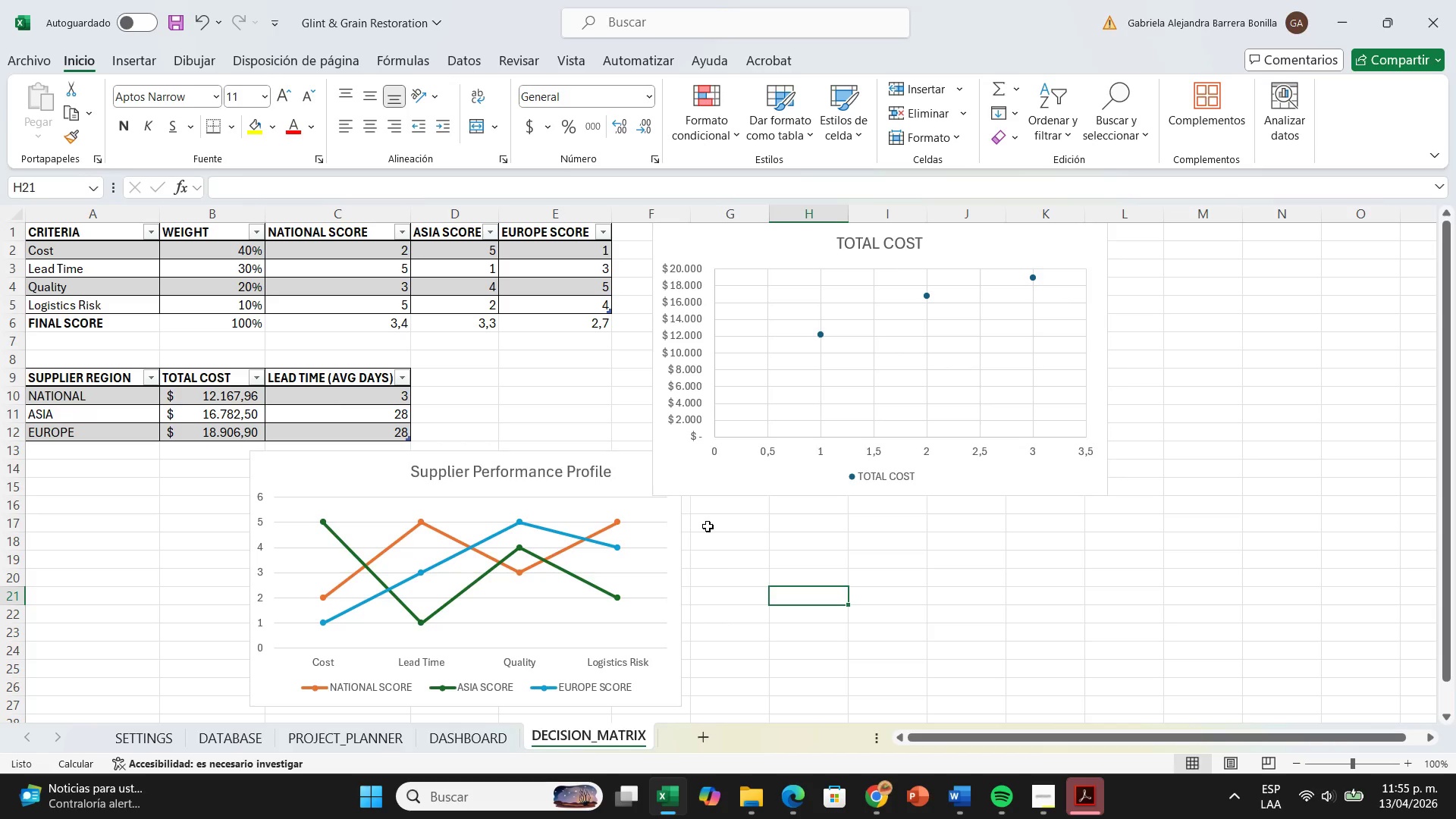 
wait(18.77)
 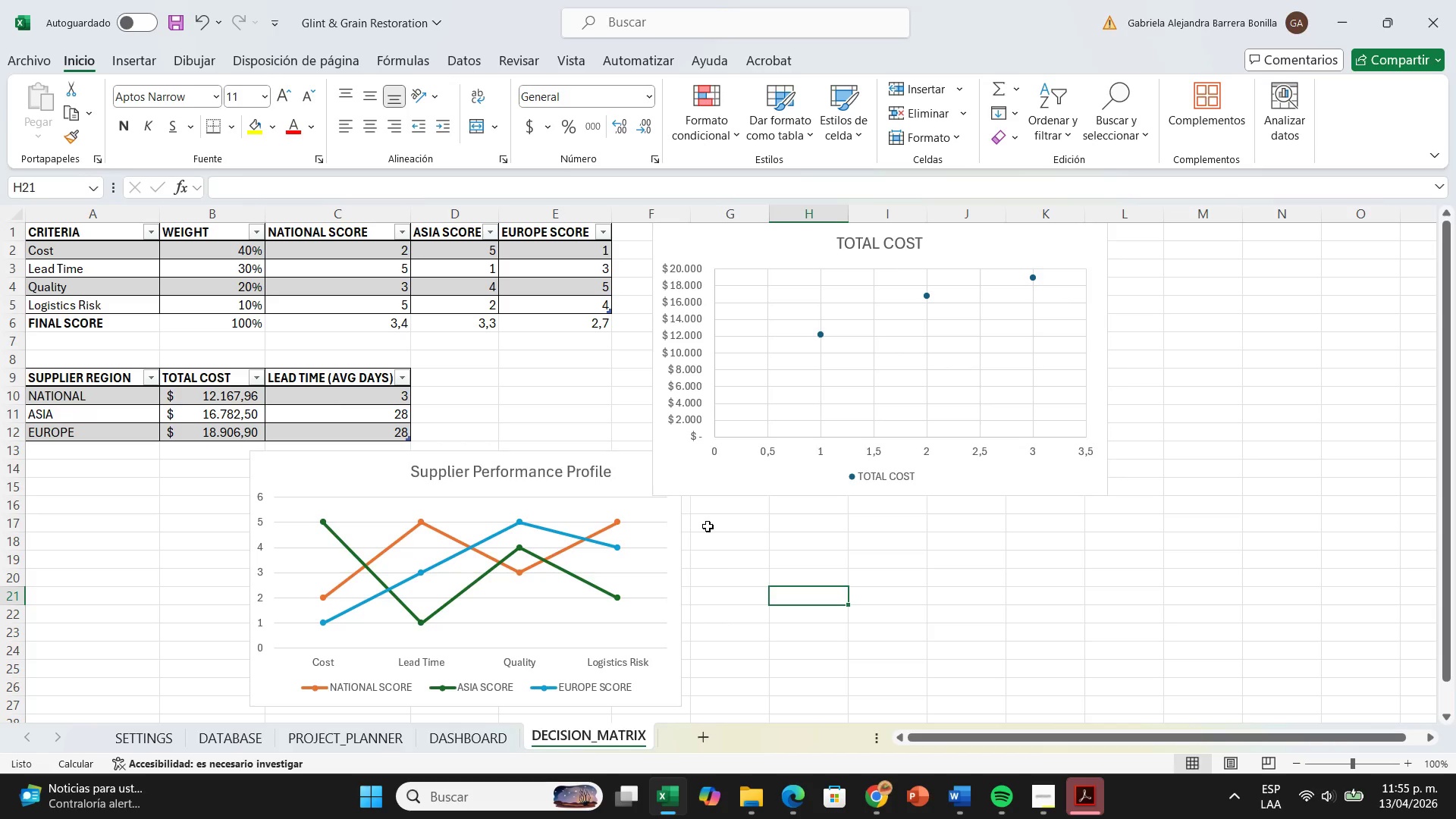 
right_click([814, 264])
 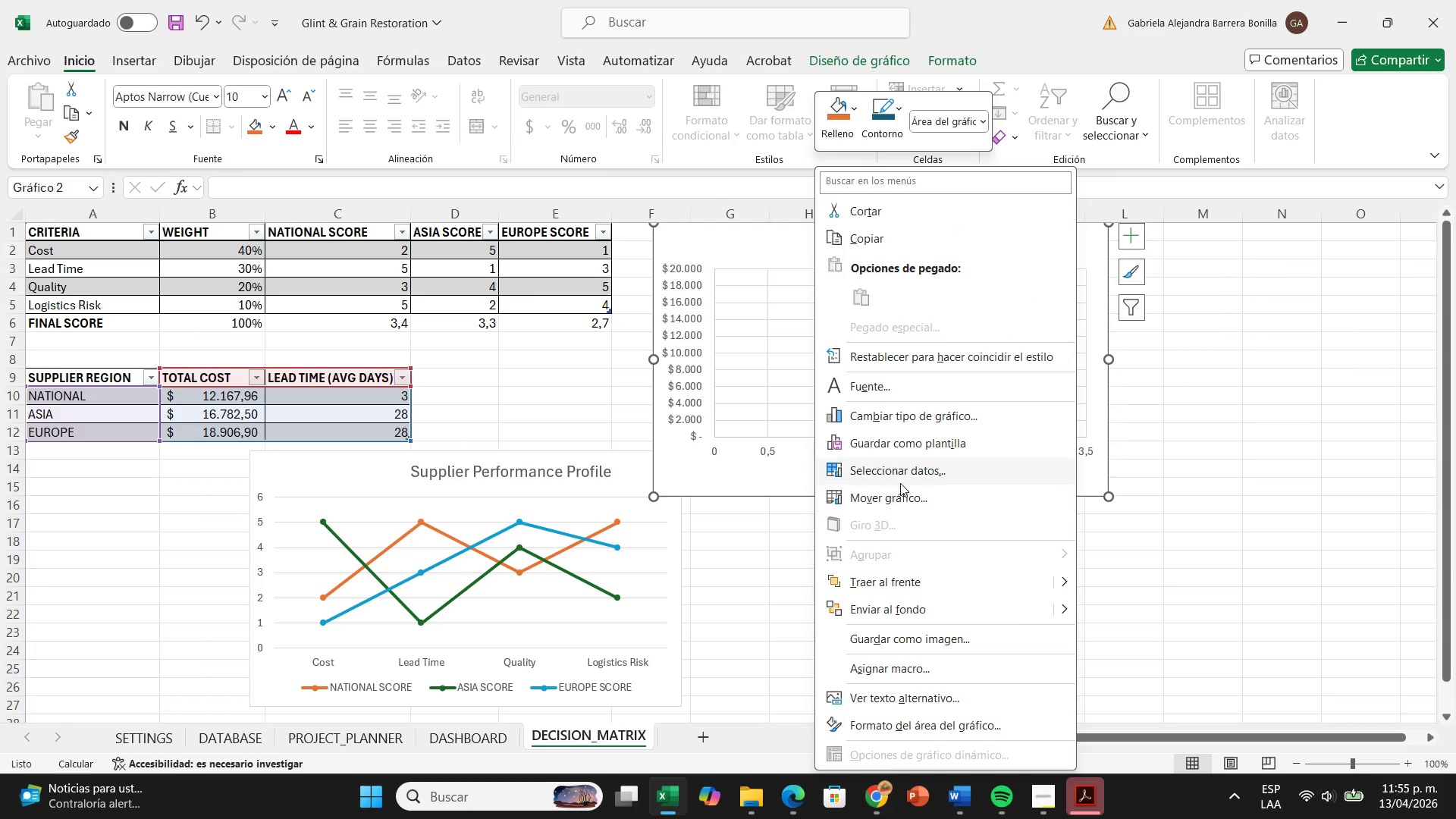 
left_click([899, 477])
 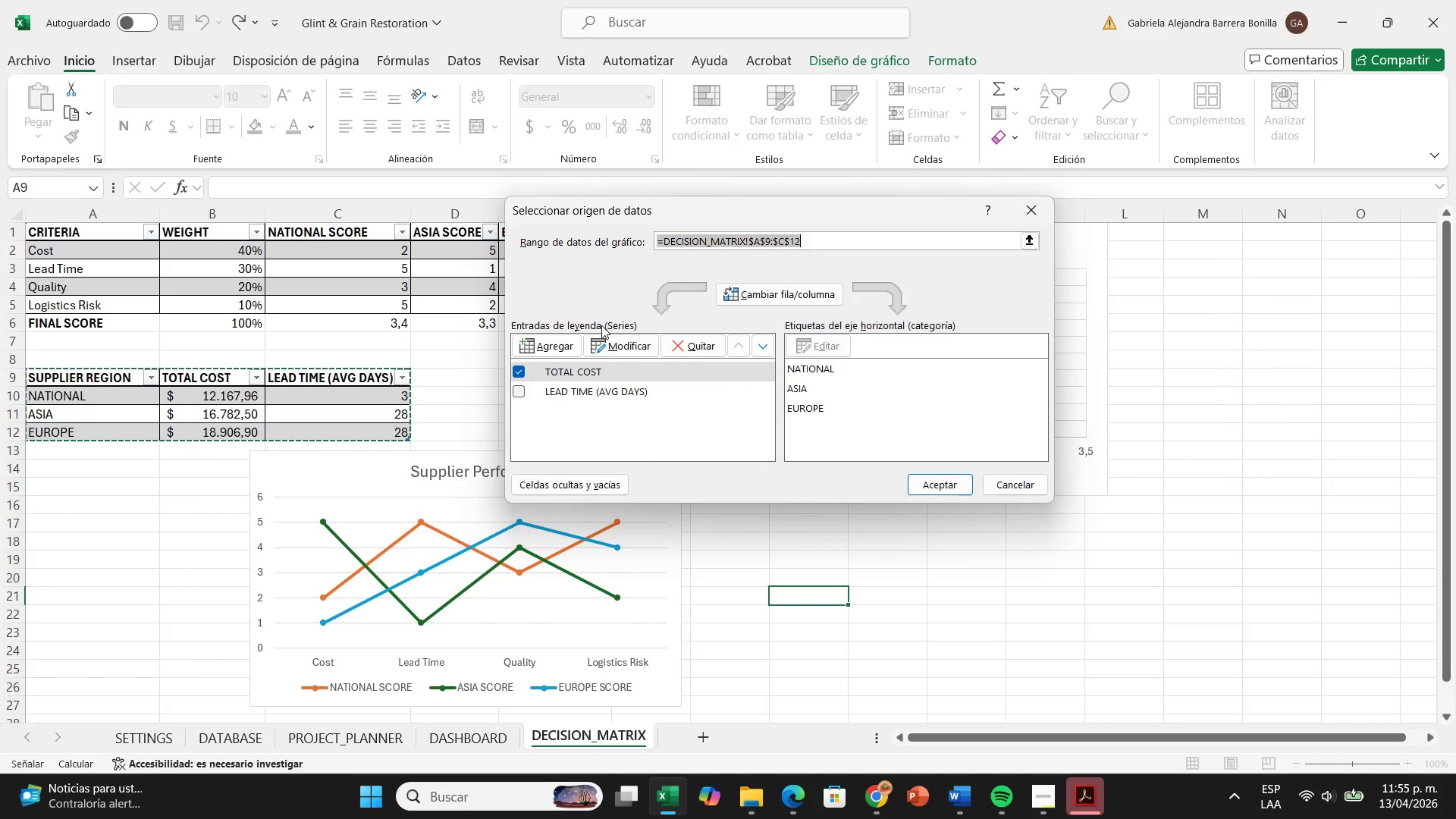 
wait(5.34)
 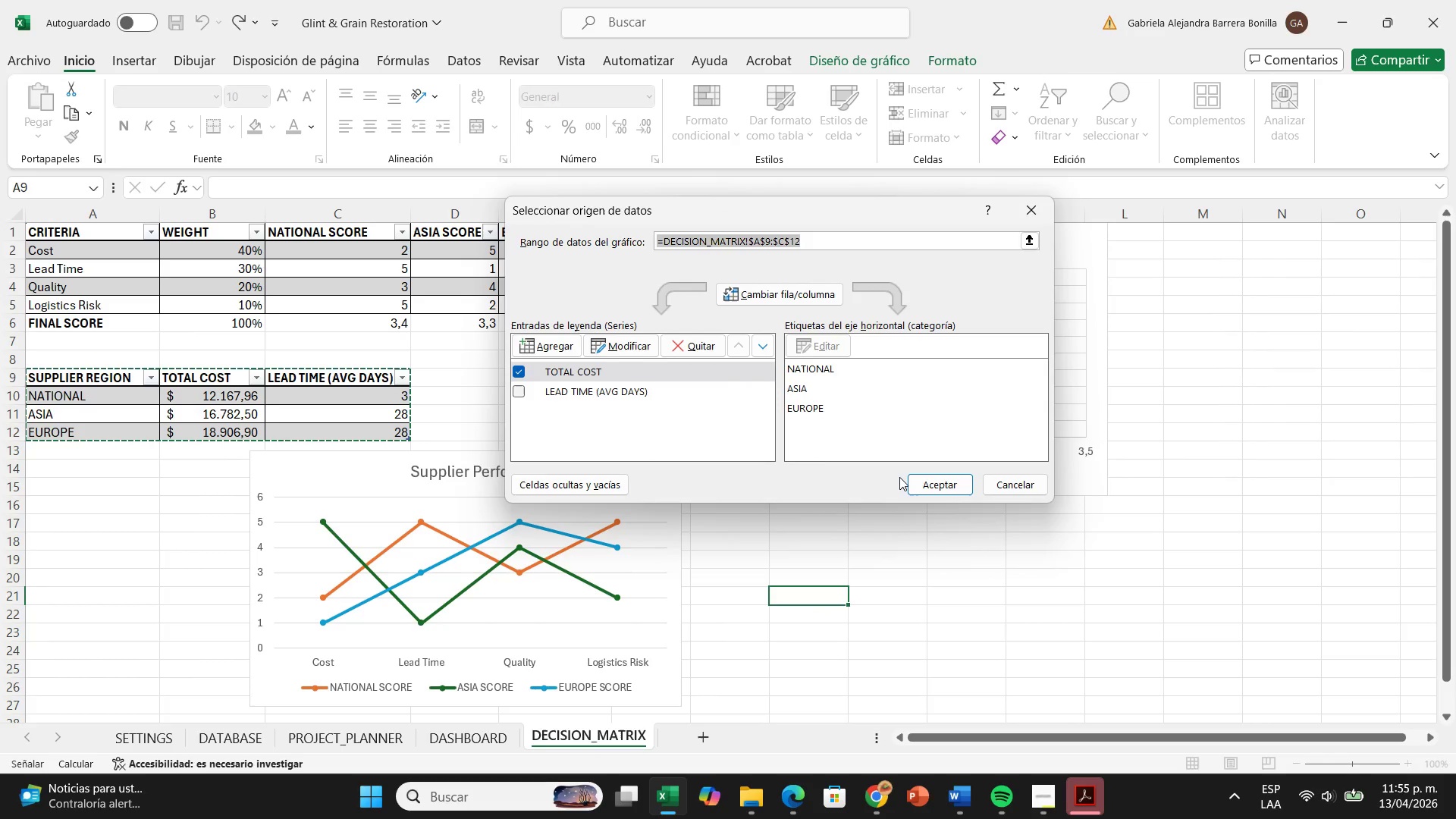 
left_click([625, 324])
 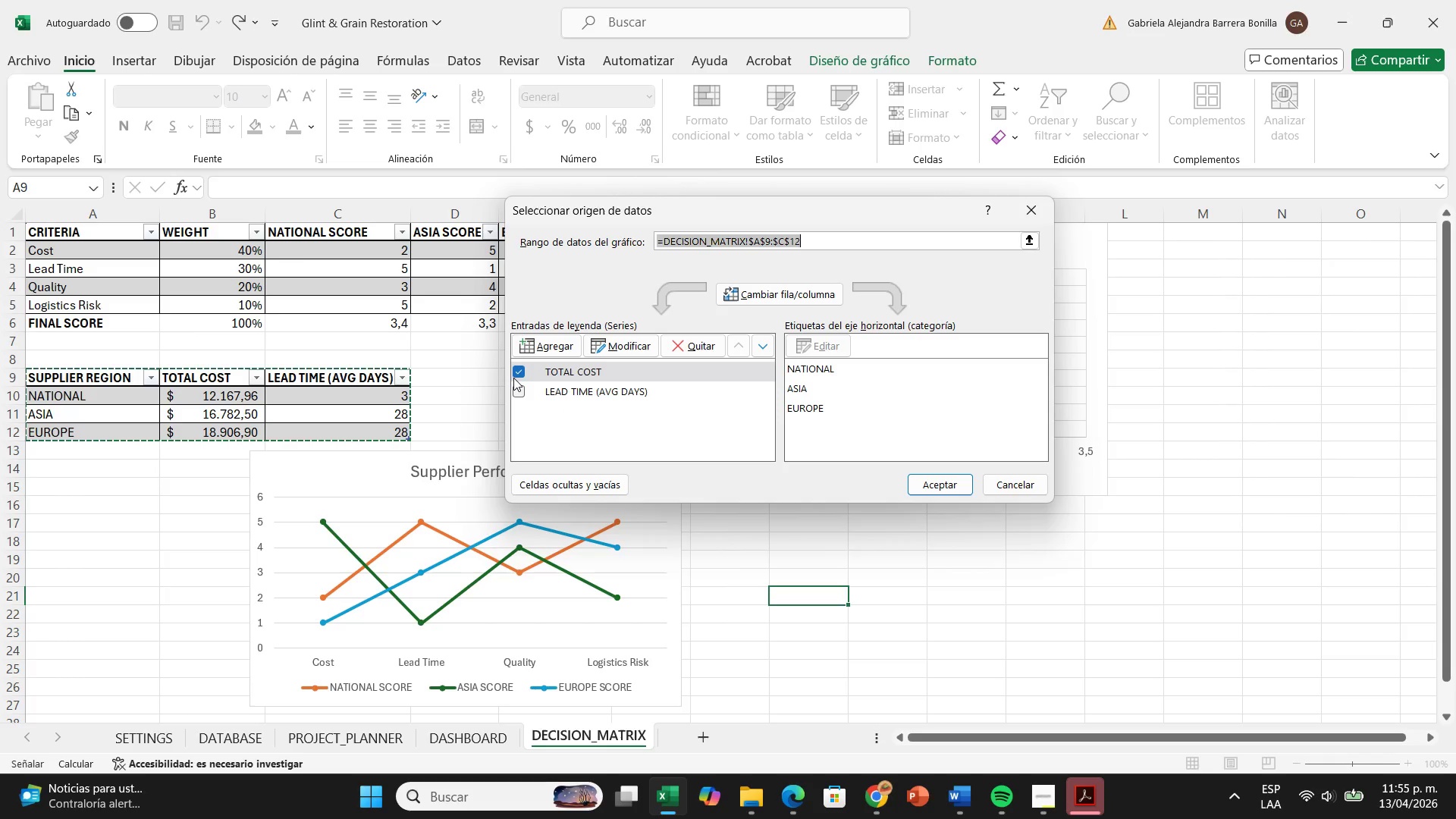 
wait(13.83)
 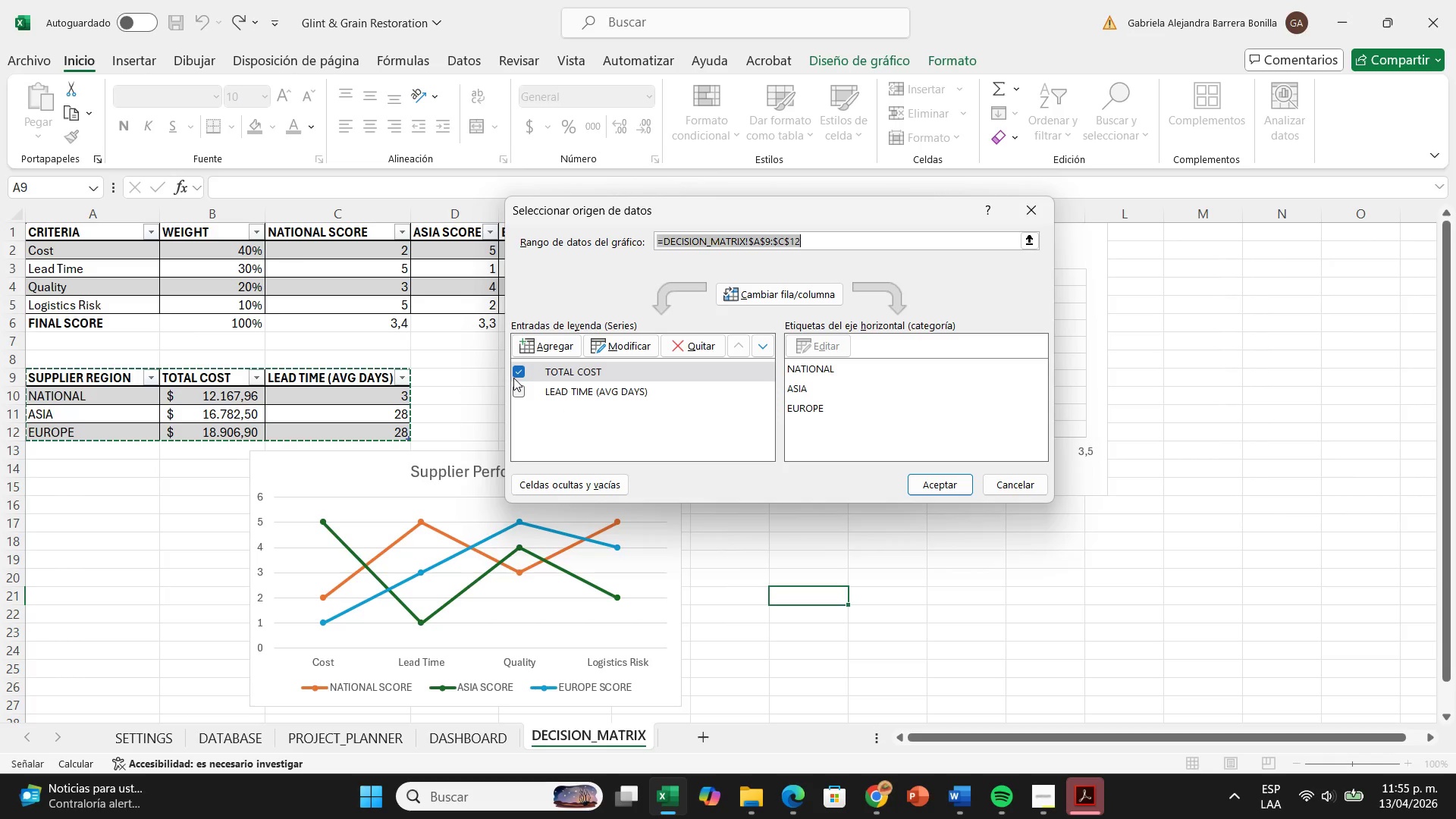 
left_click([516, 372])
 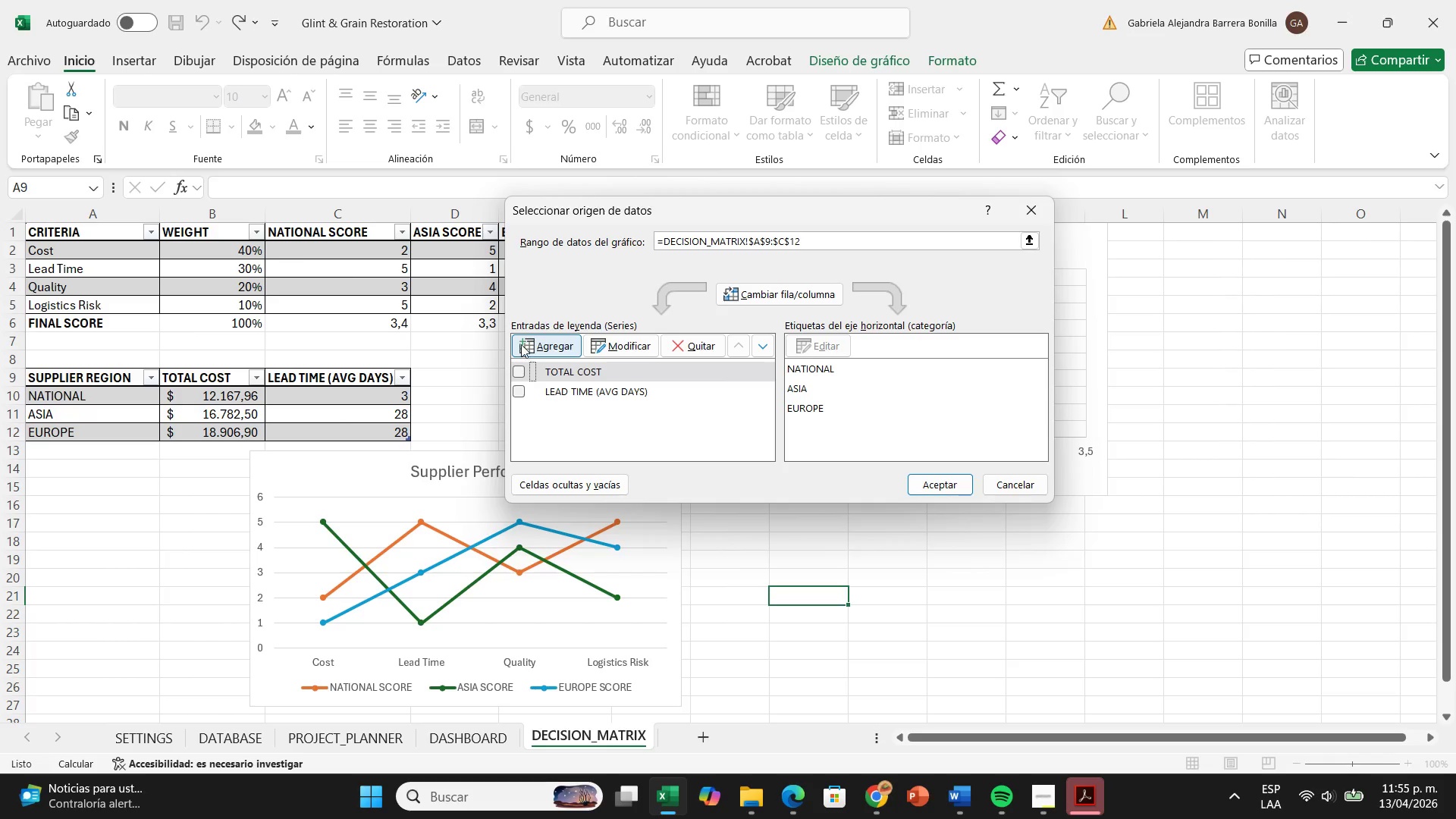 
left_click([522, 344])
 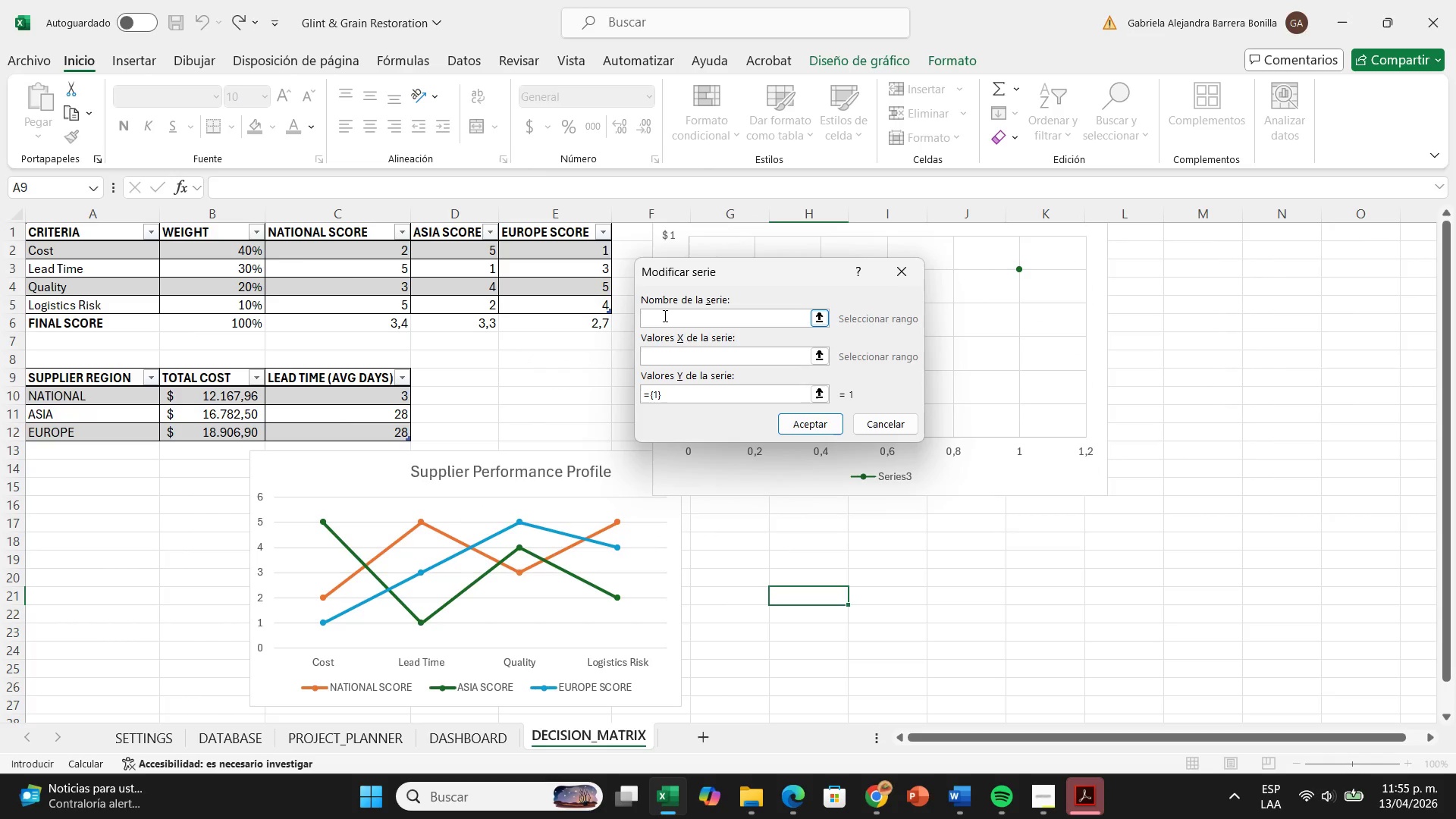 
left_click([664, 315])
 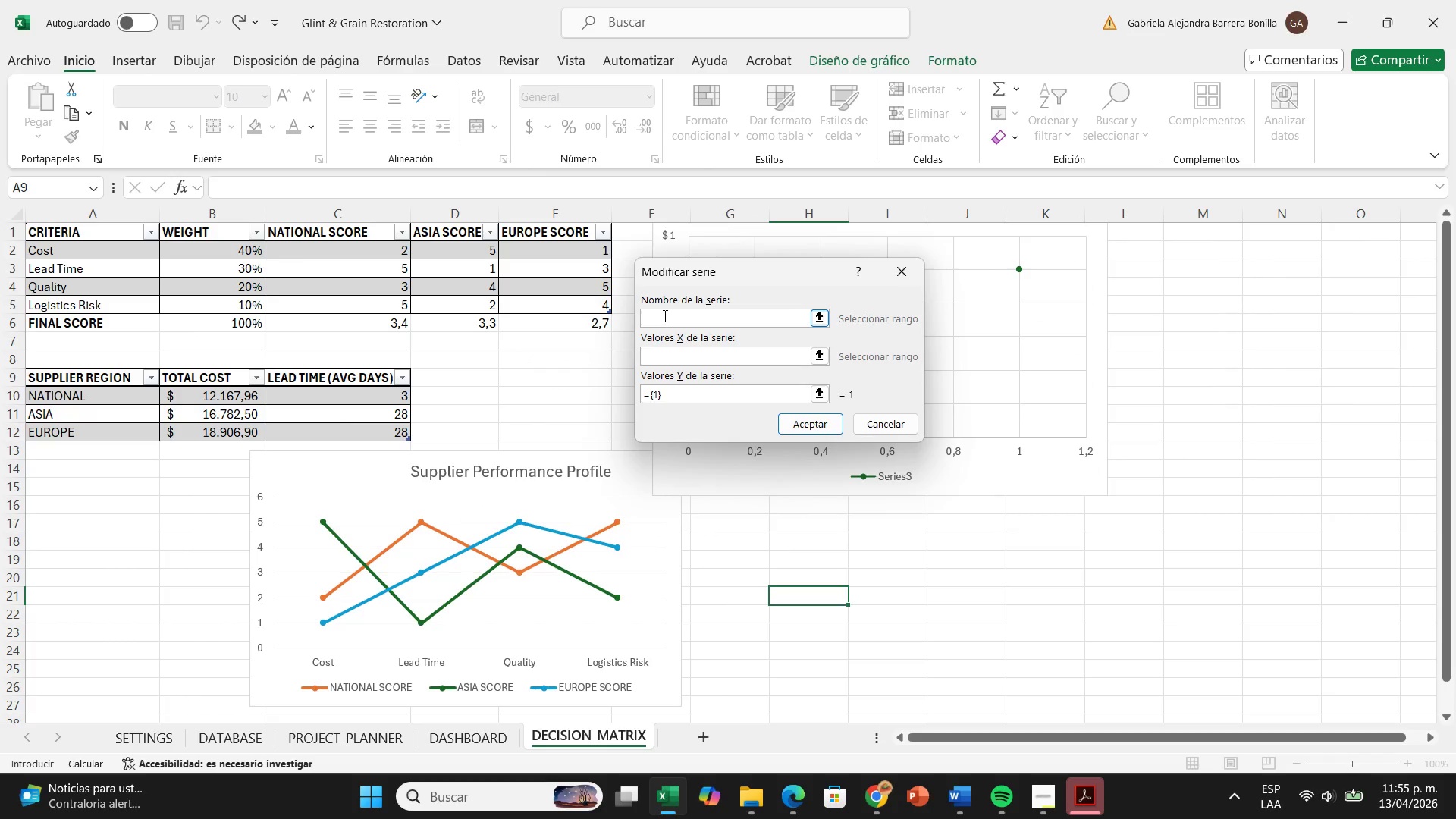 
type(Sourcing Options)
 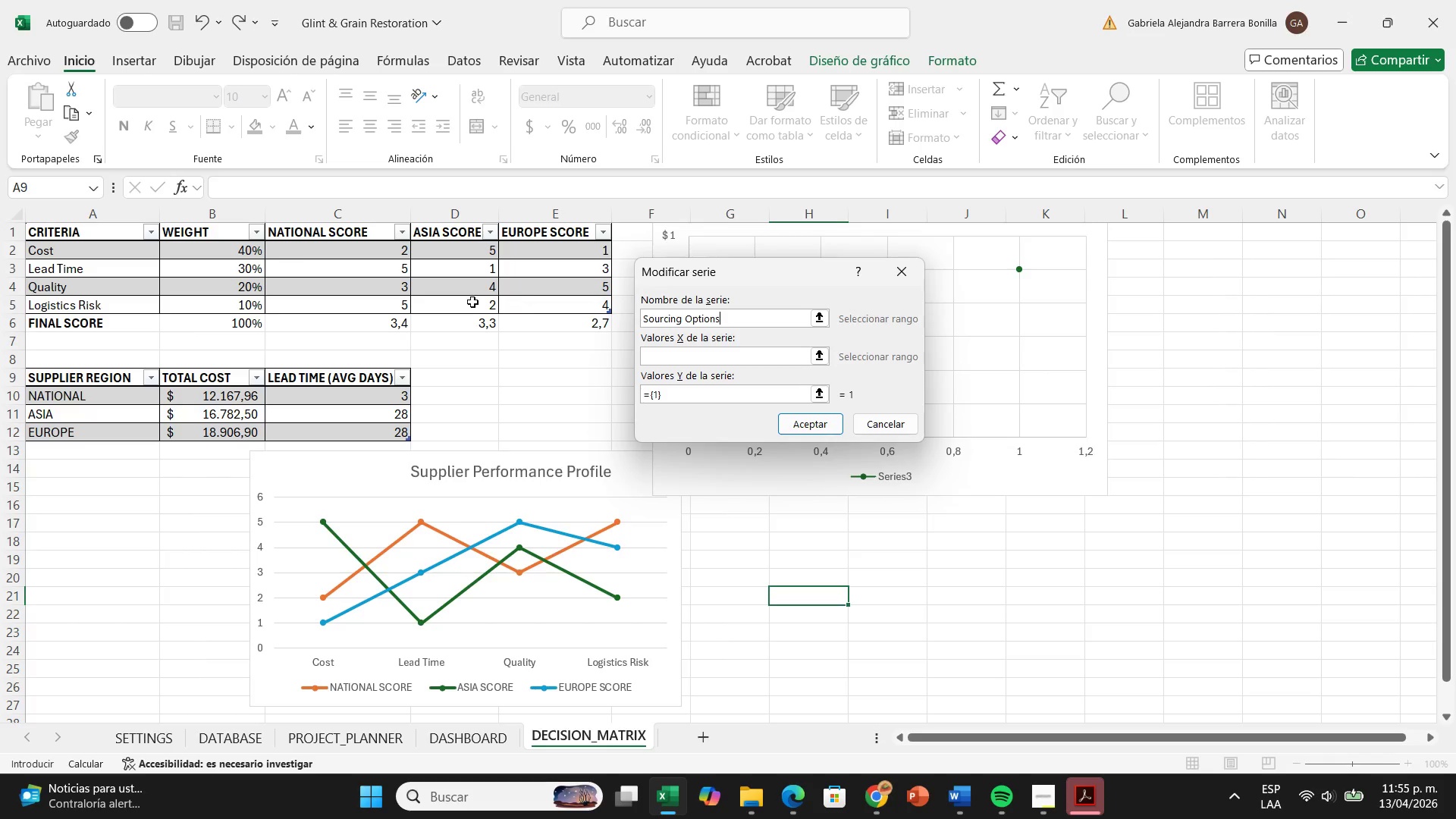 
left_click([726, 356])
 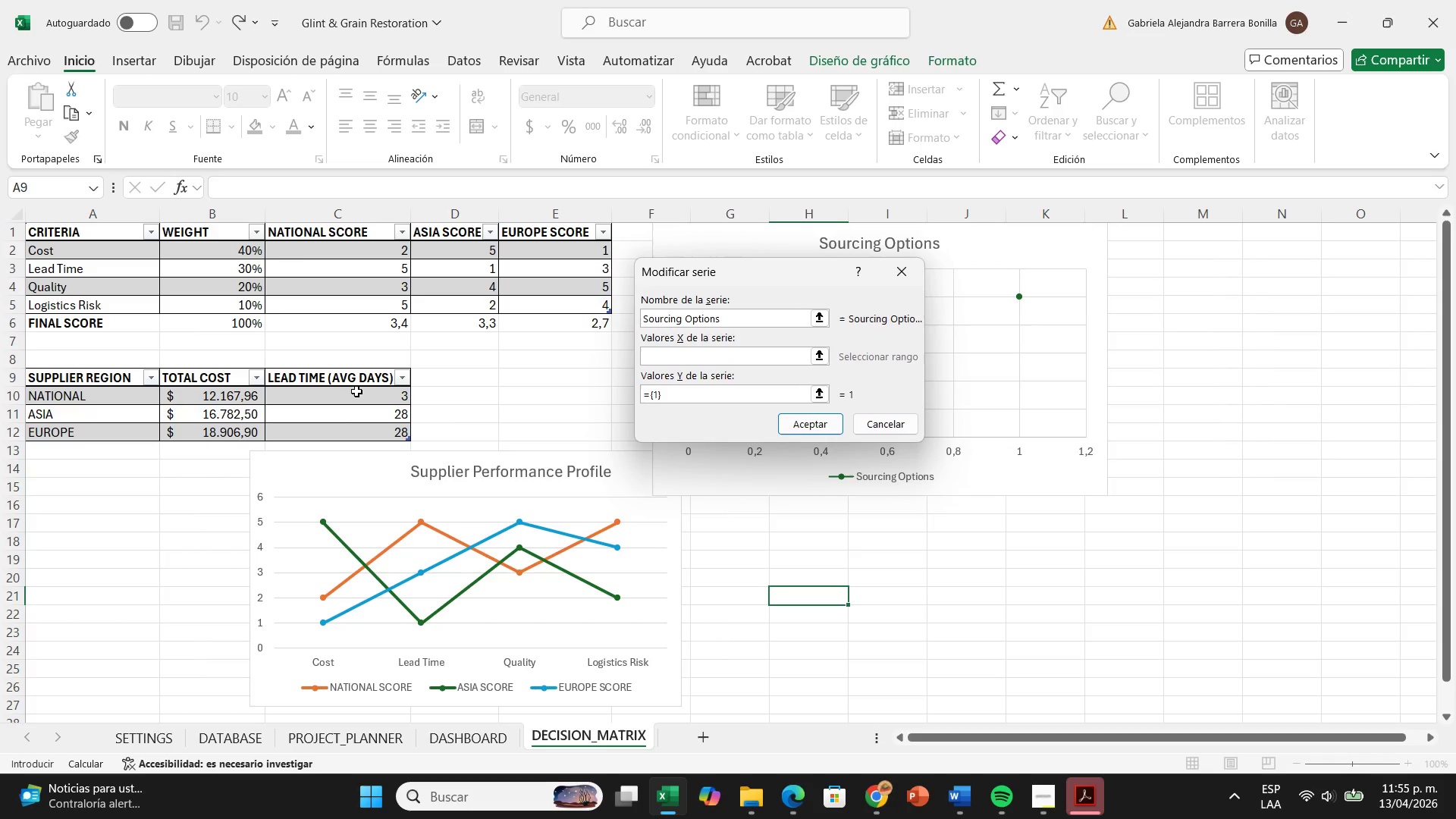 
left_click_drag(start_coordinate=[356, 391], to_coordinate=[353, 428])
 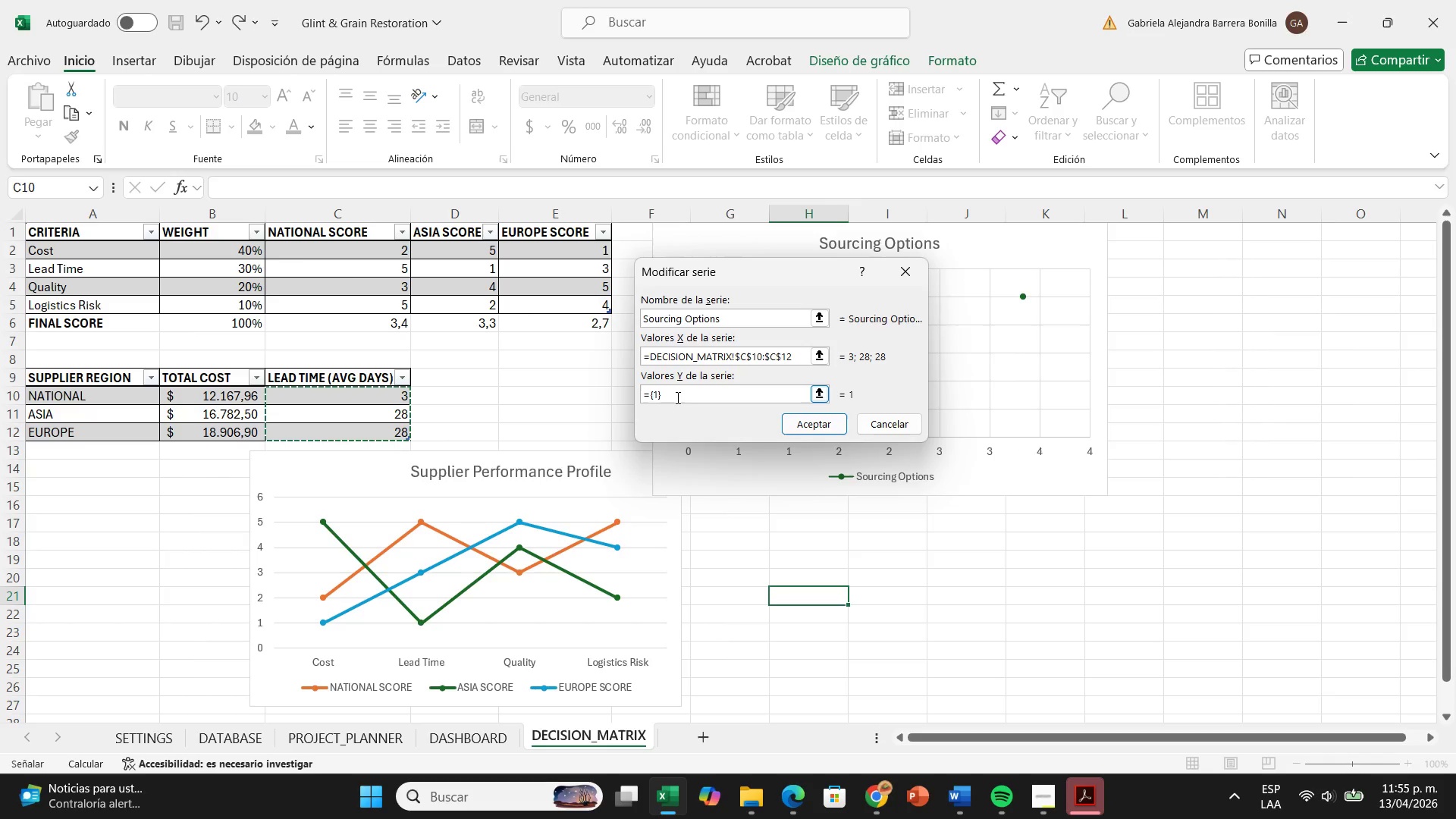 
left_click([676, 397])
 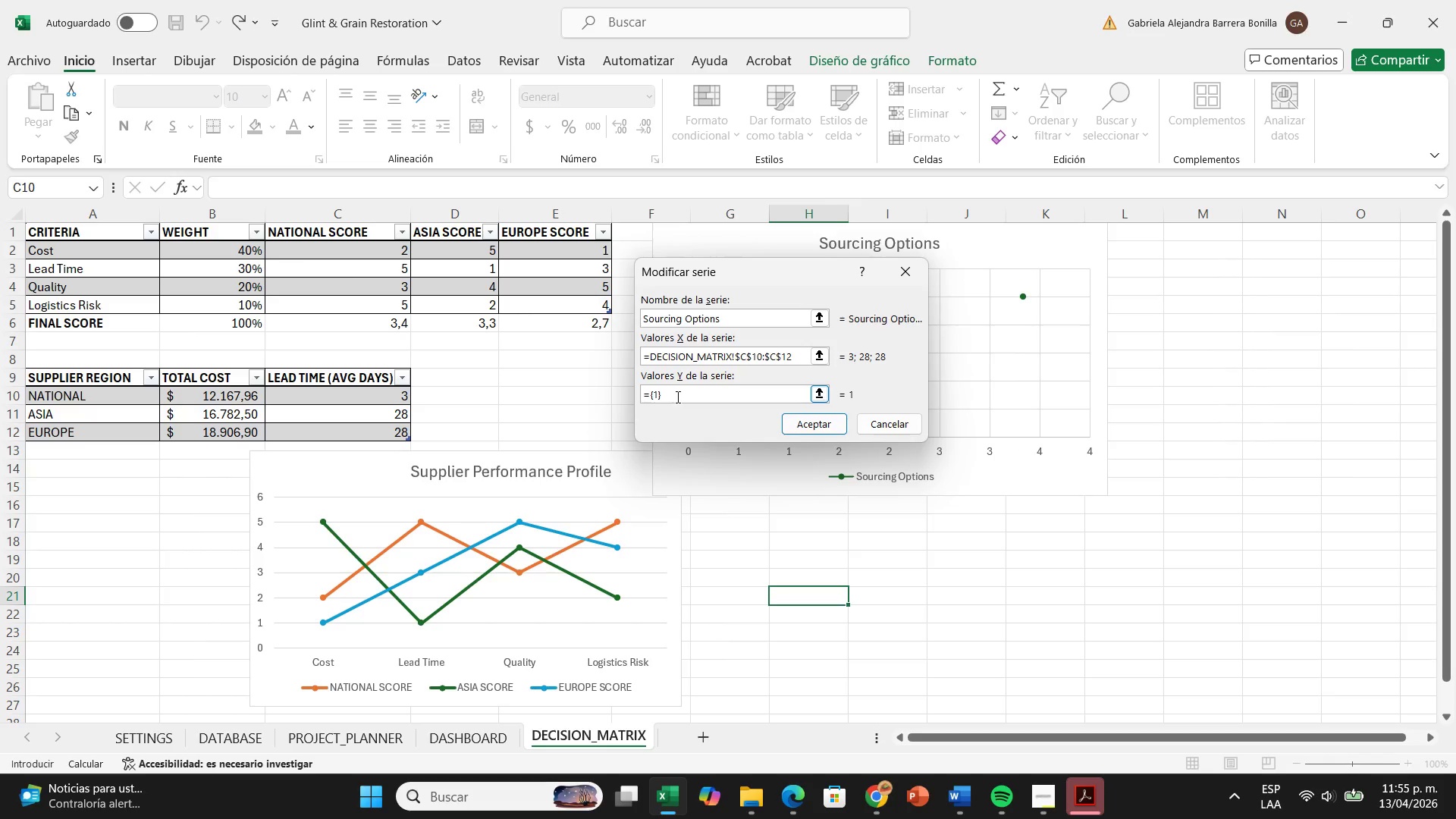 
key(Backspace)
 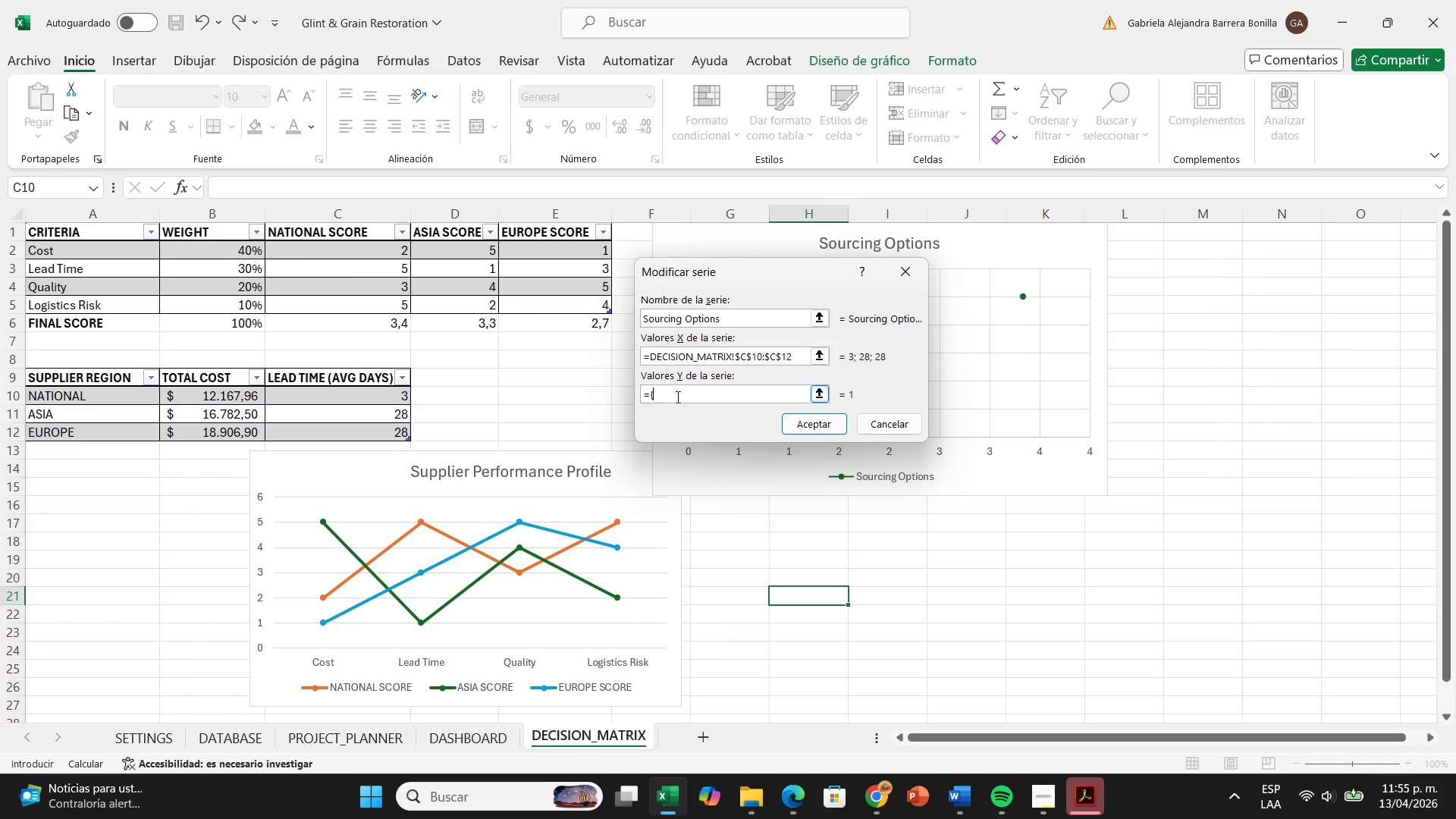 
key(Backspace)
 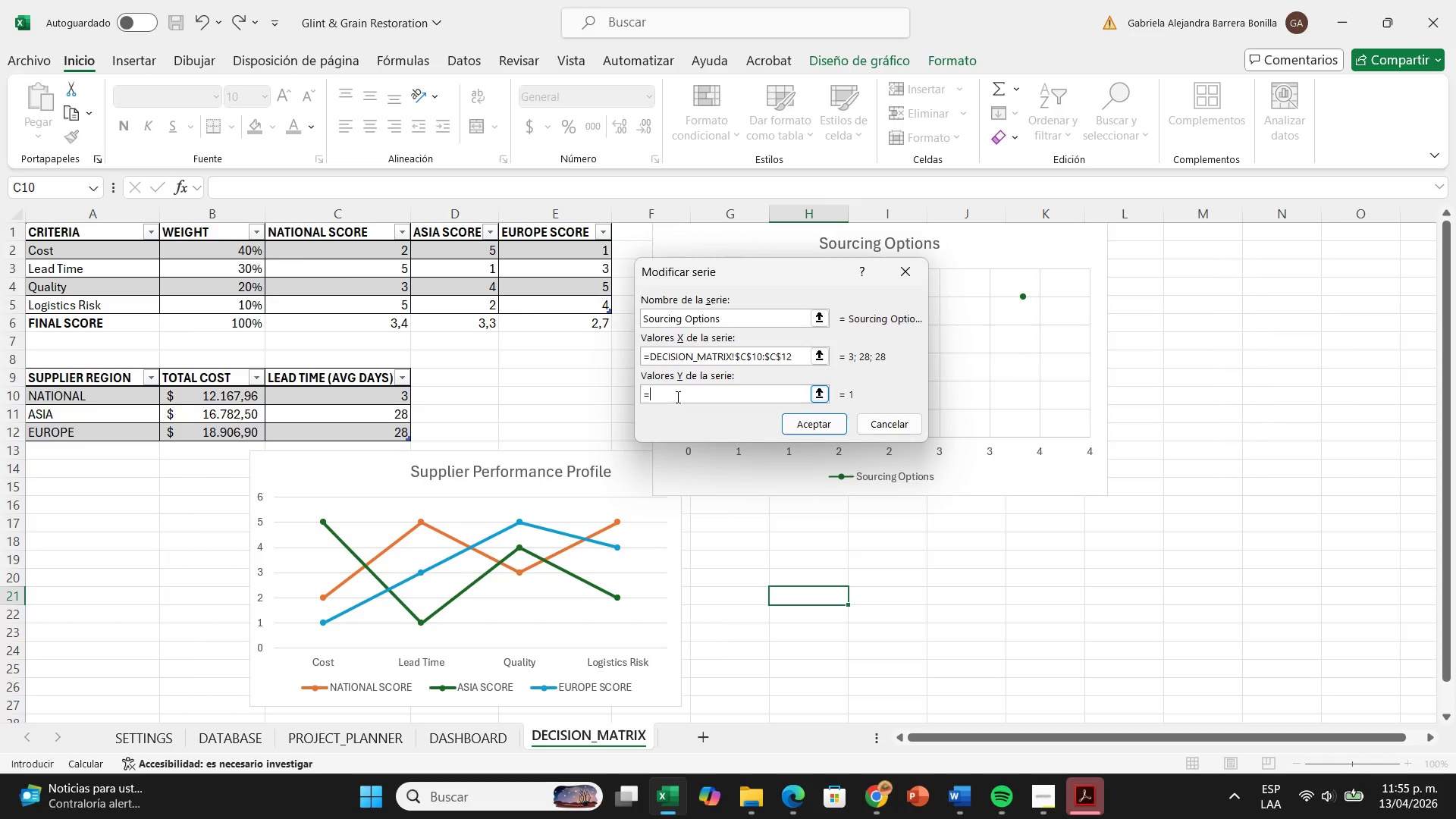 
key(Backspace)
 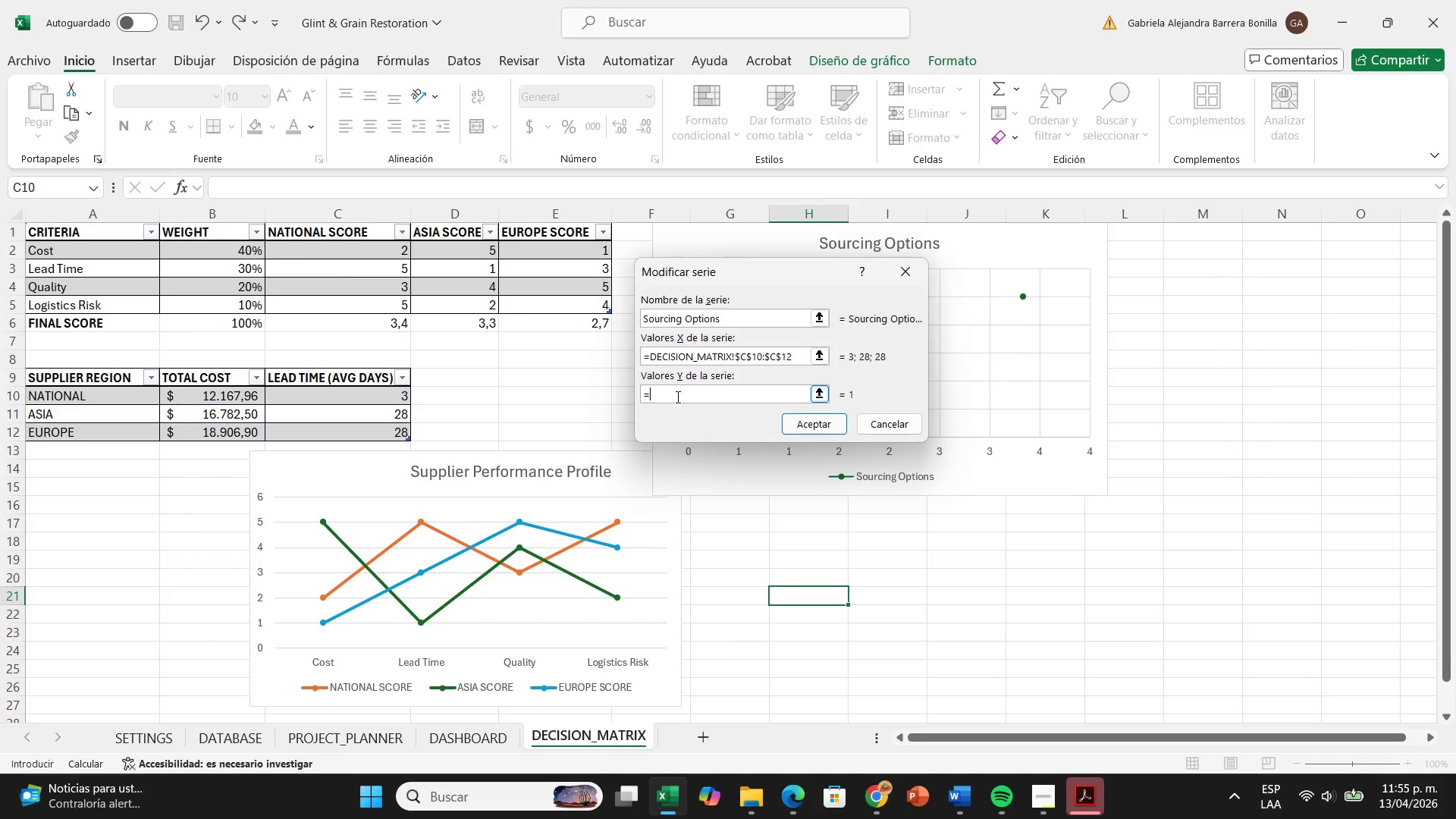 
key(Backspace)
 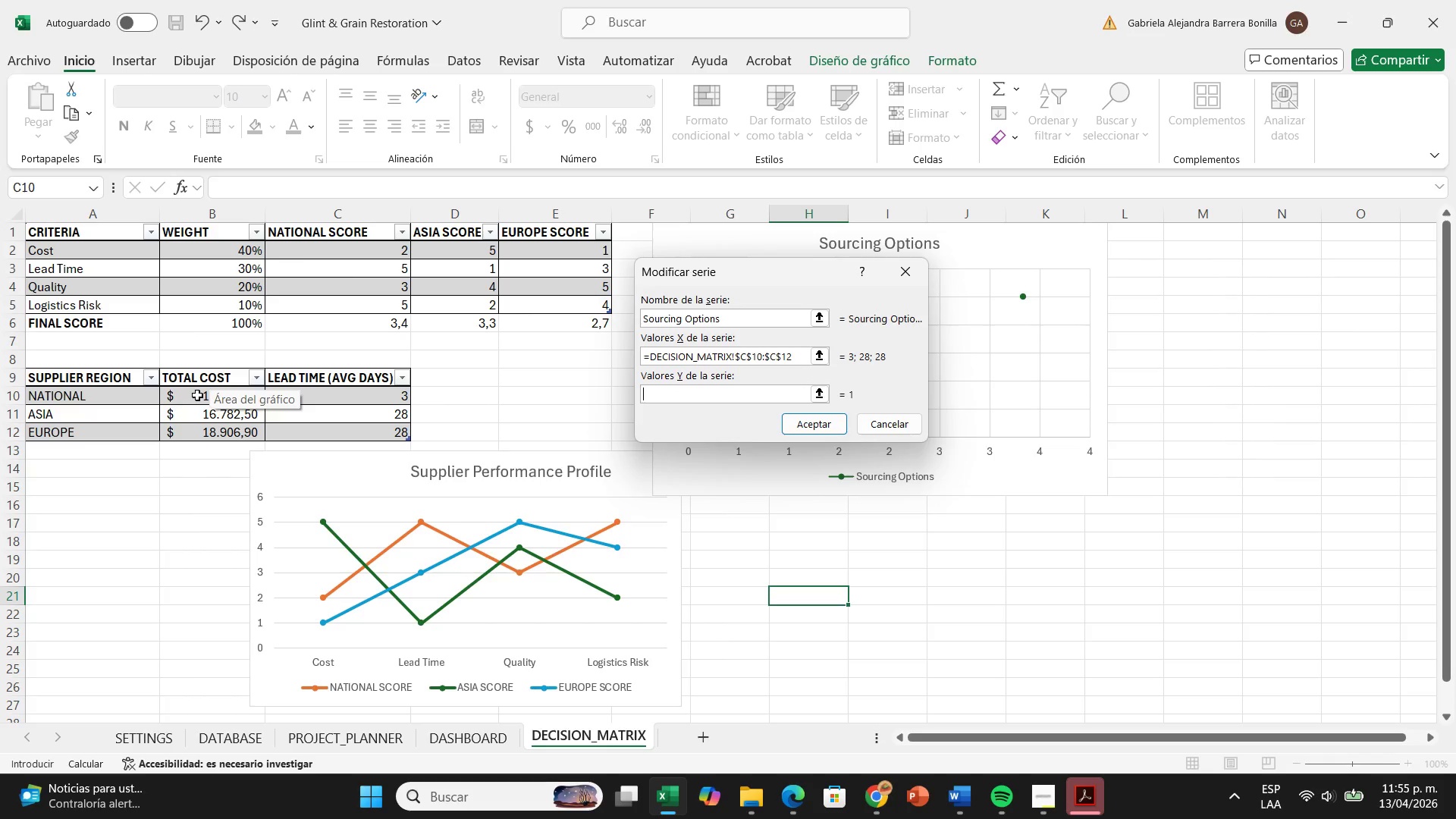 
left_click_drag(start_coordinate=[197, 395], to_coordinate=[199, 425])
 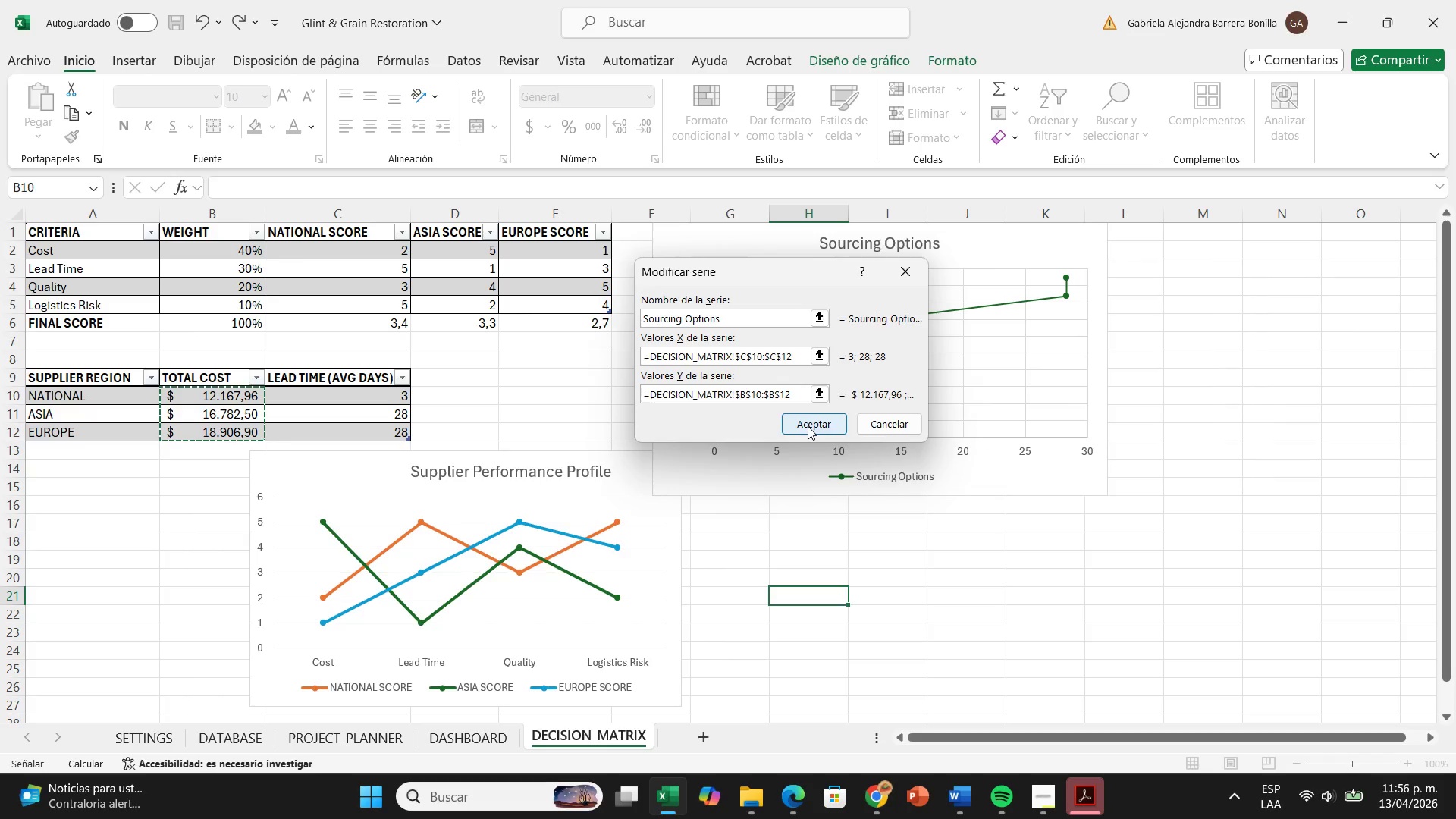 
left_click([808, 426])
 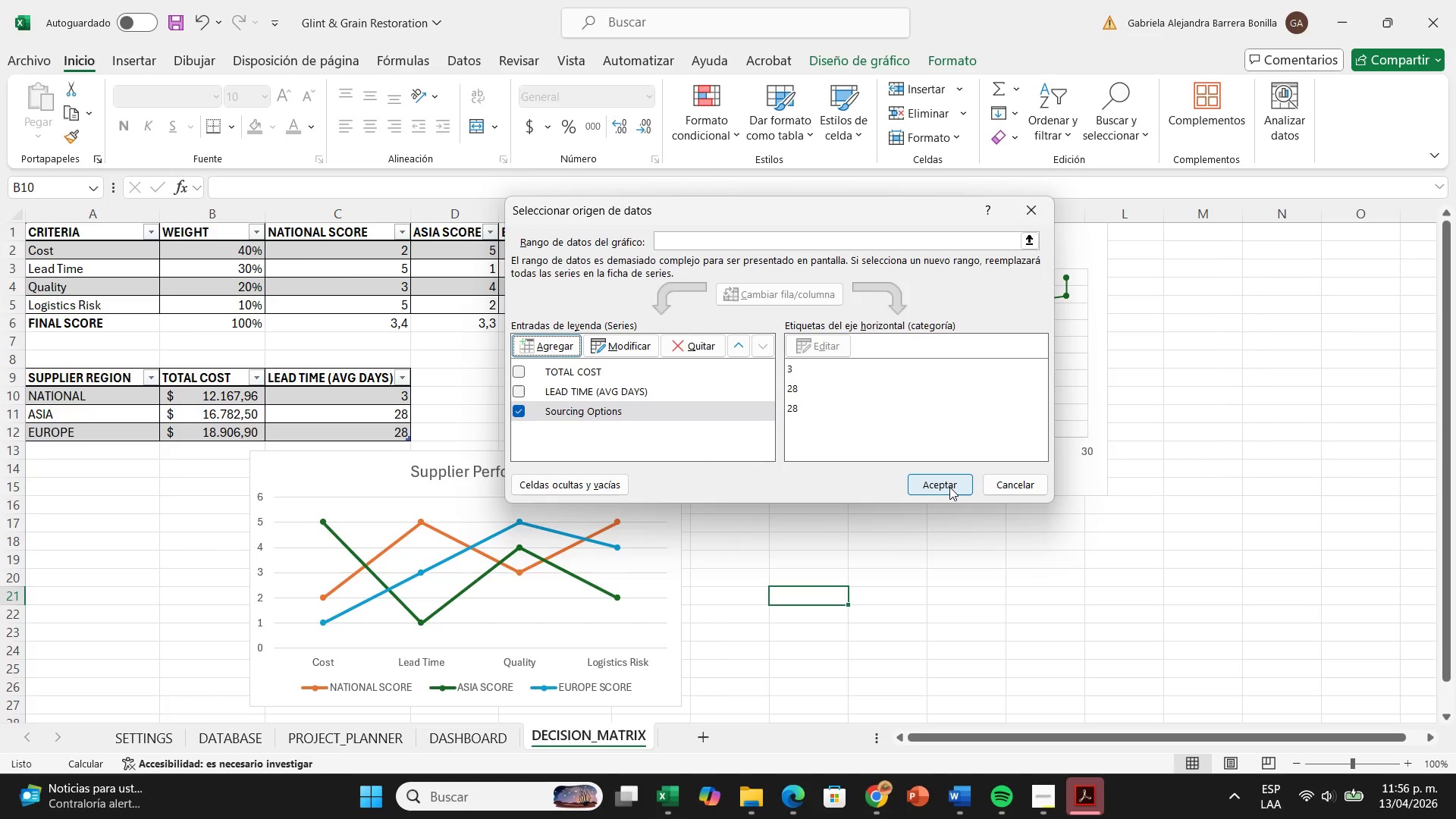 
left_click([949, 487])
 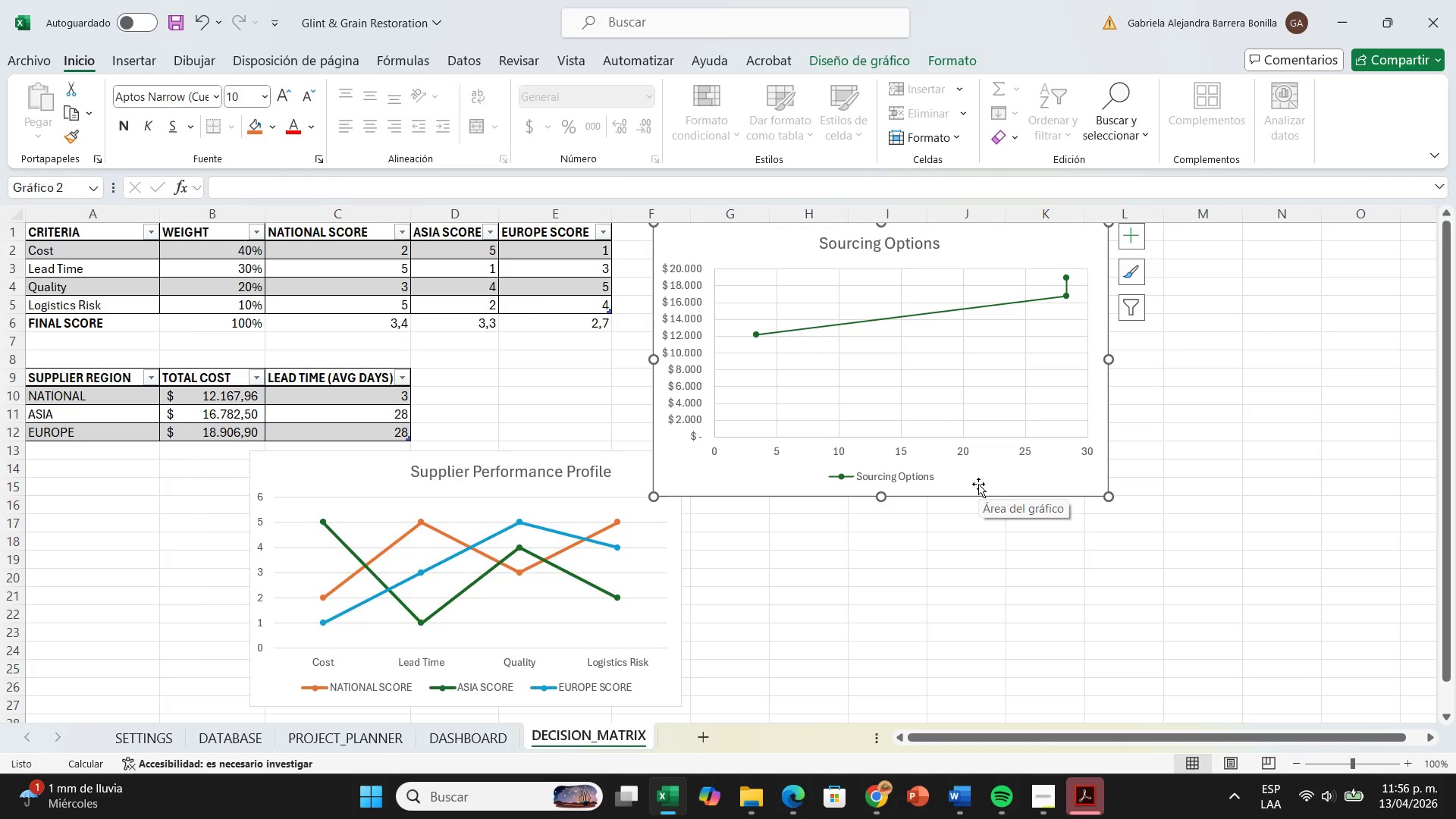 
wait(51.89)
 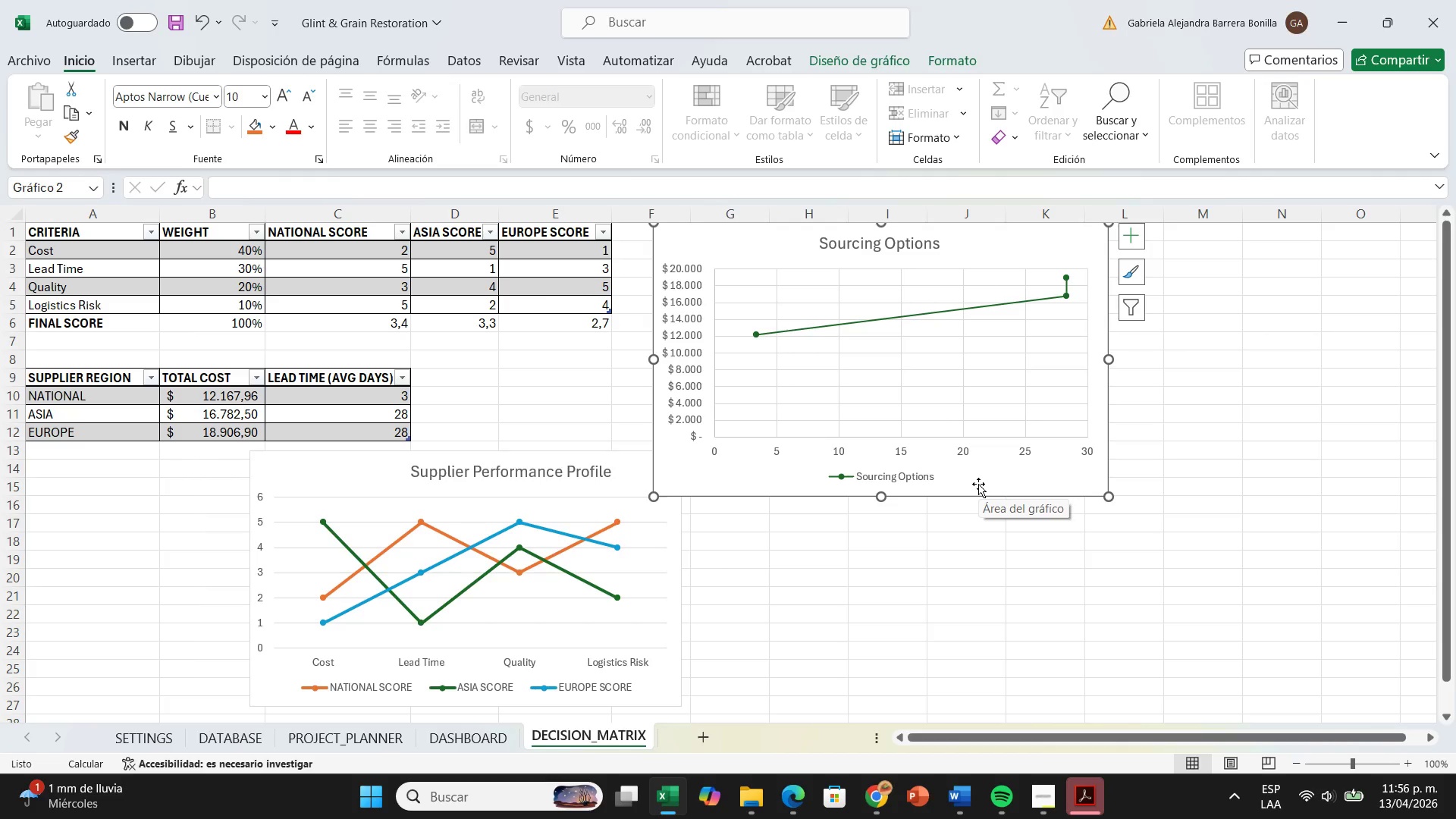 
right_click([956, 389])
 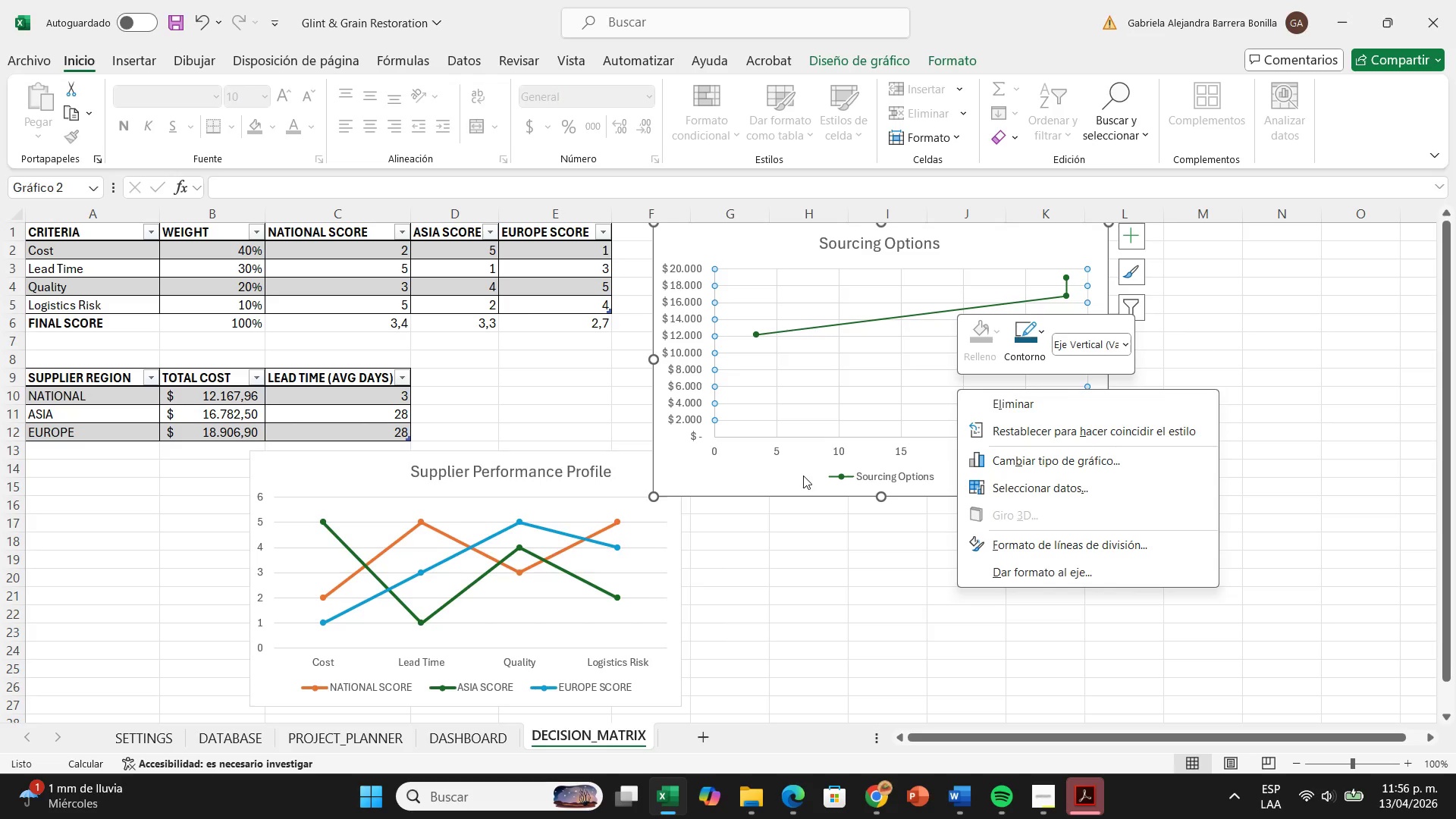 
wait(5.16)
 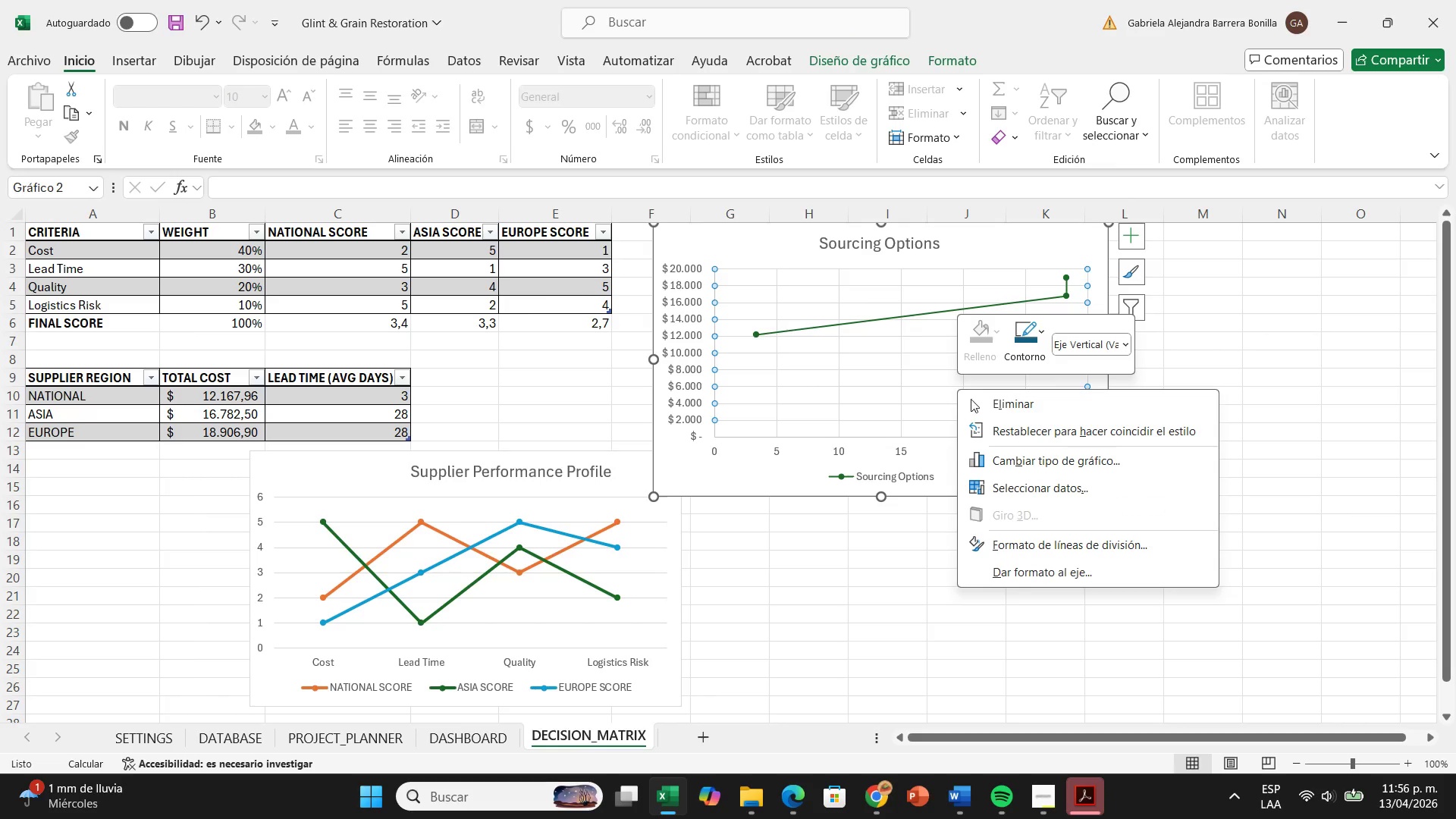 
left_click([883, 318])
 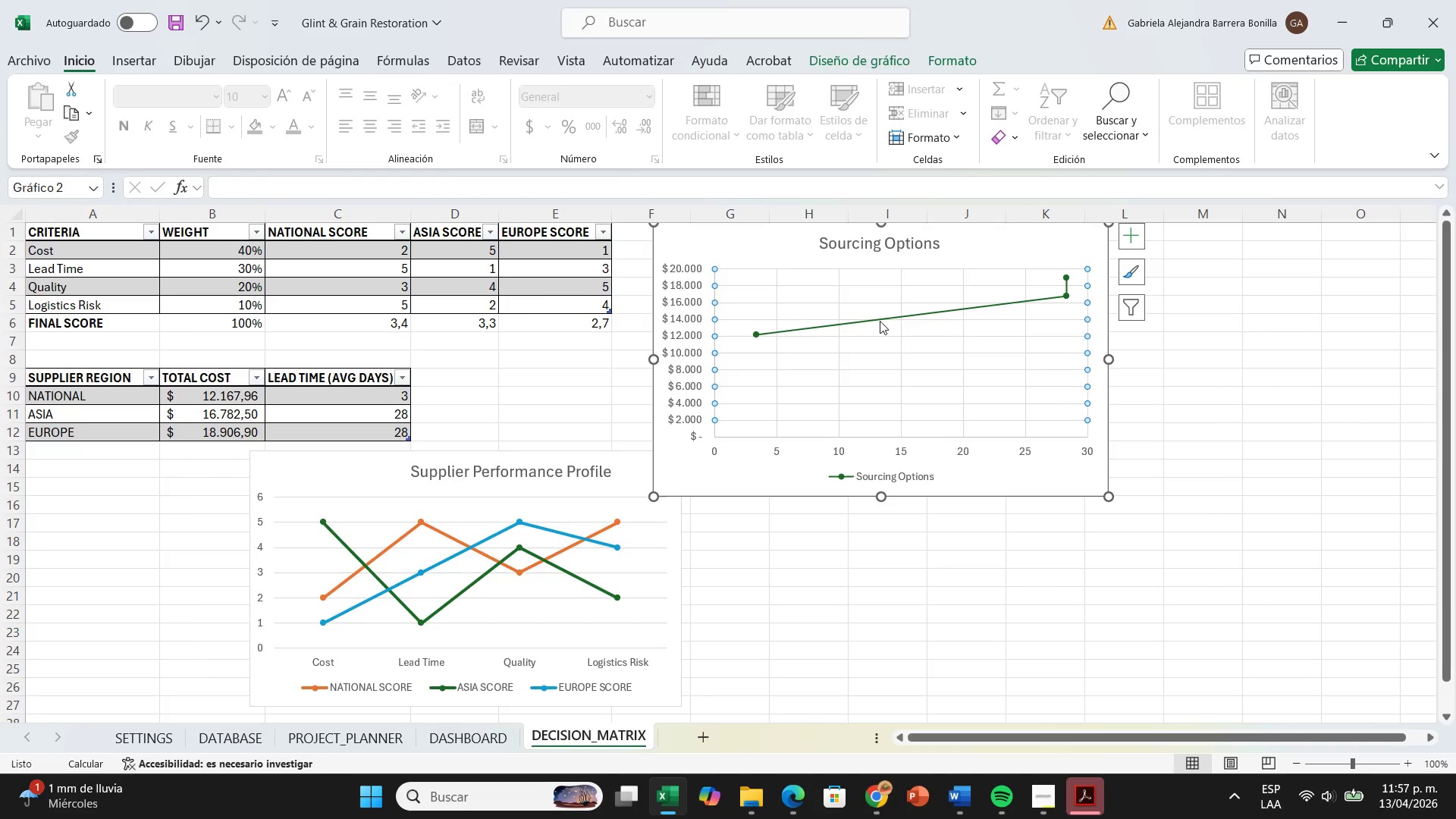 
left_click([880, 318])
 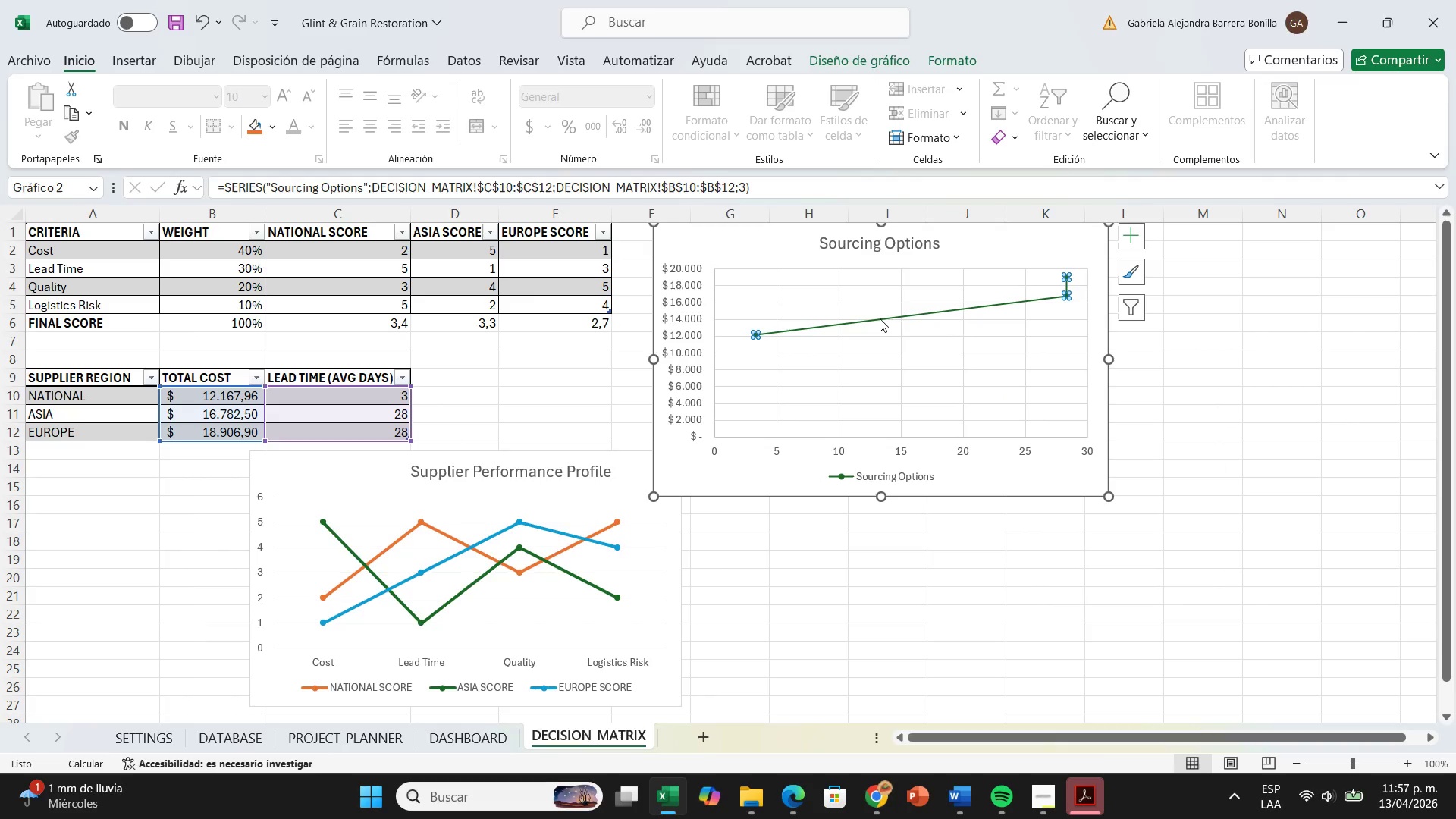 
right_click([880, 318])
 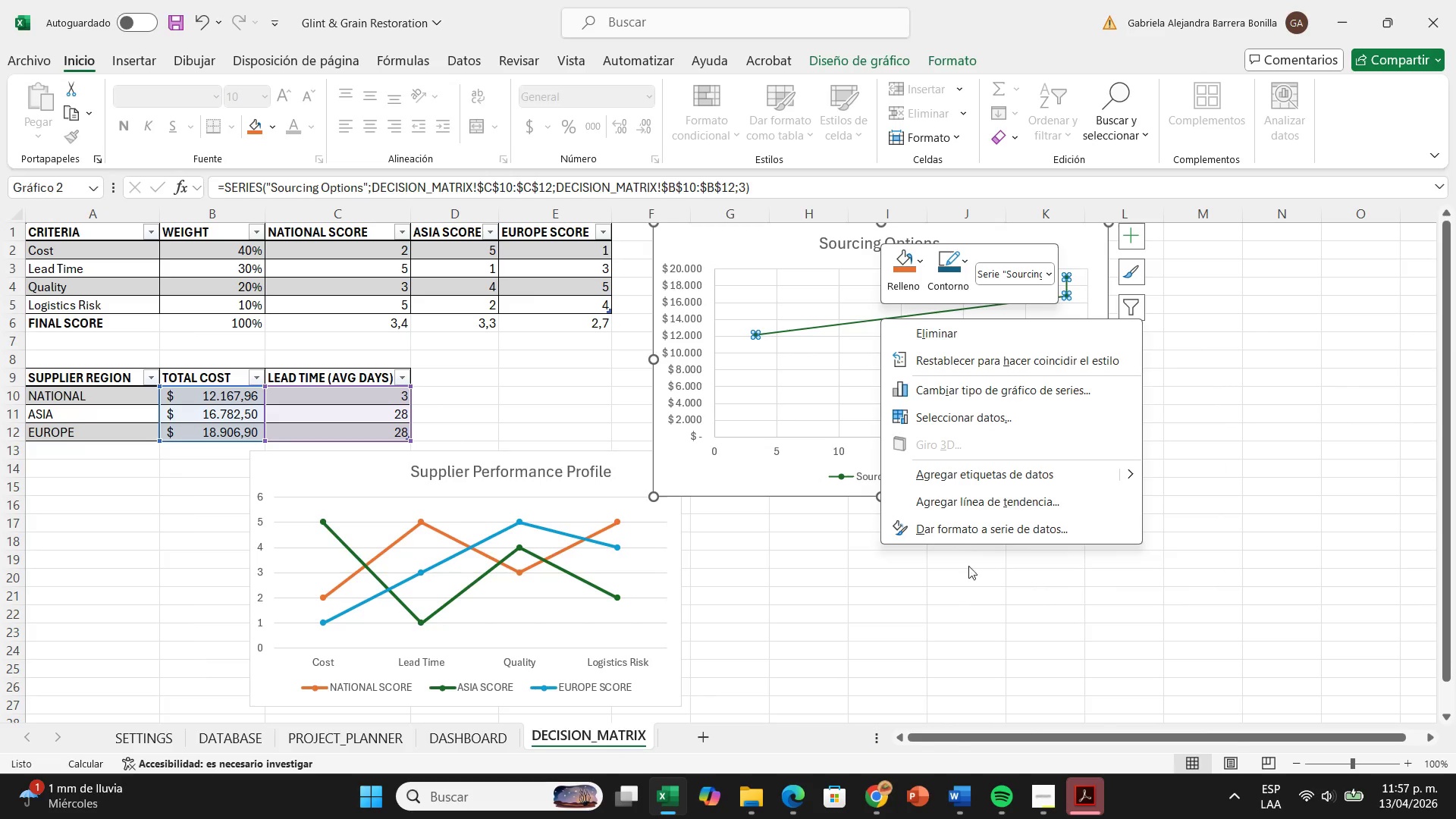 
left_click([964, 529])
 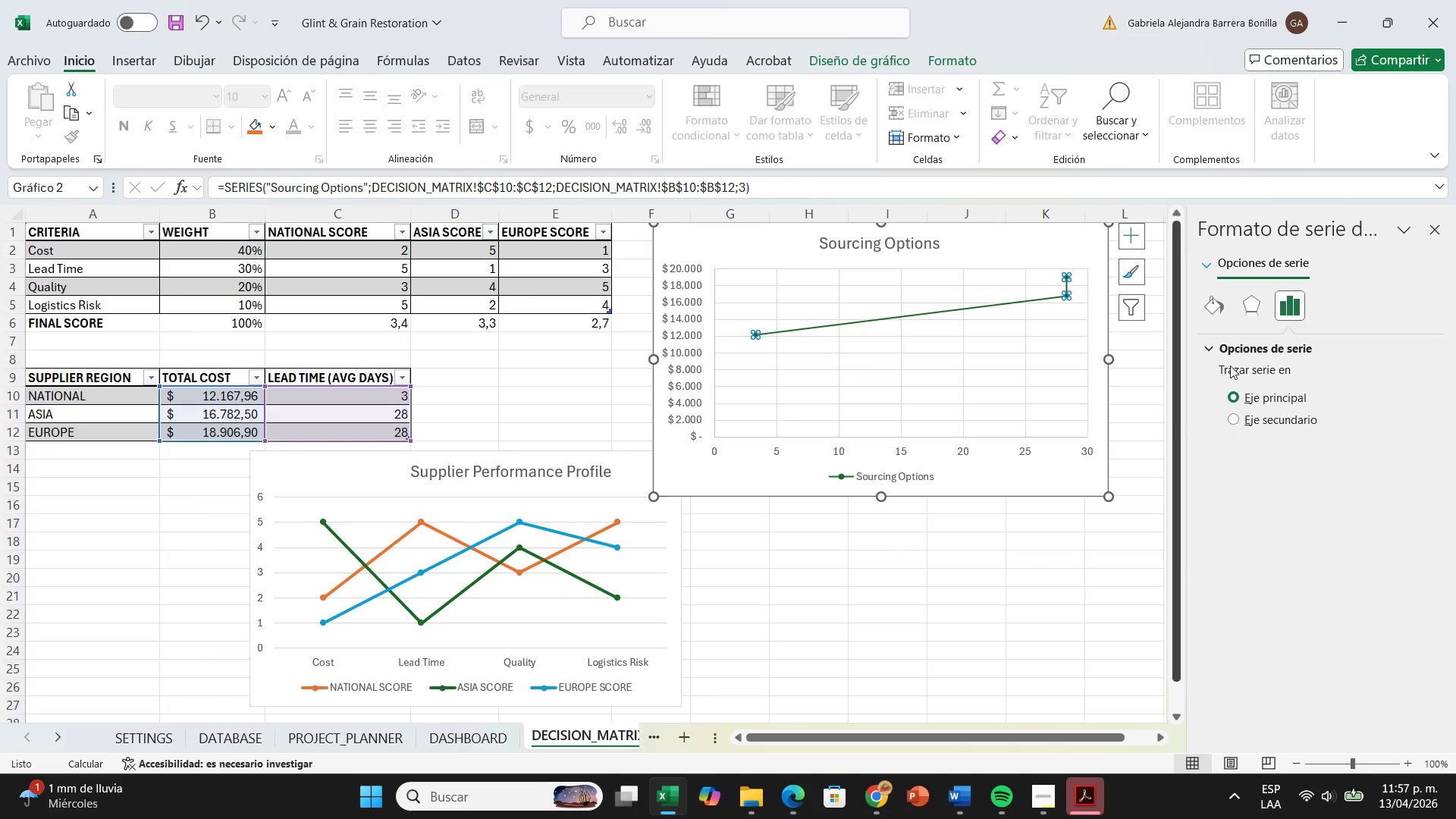 
mouse_move([1217, 331])
 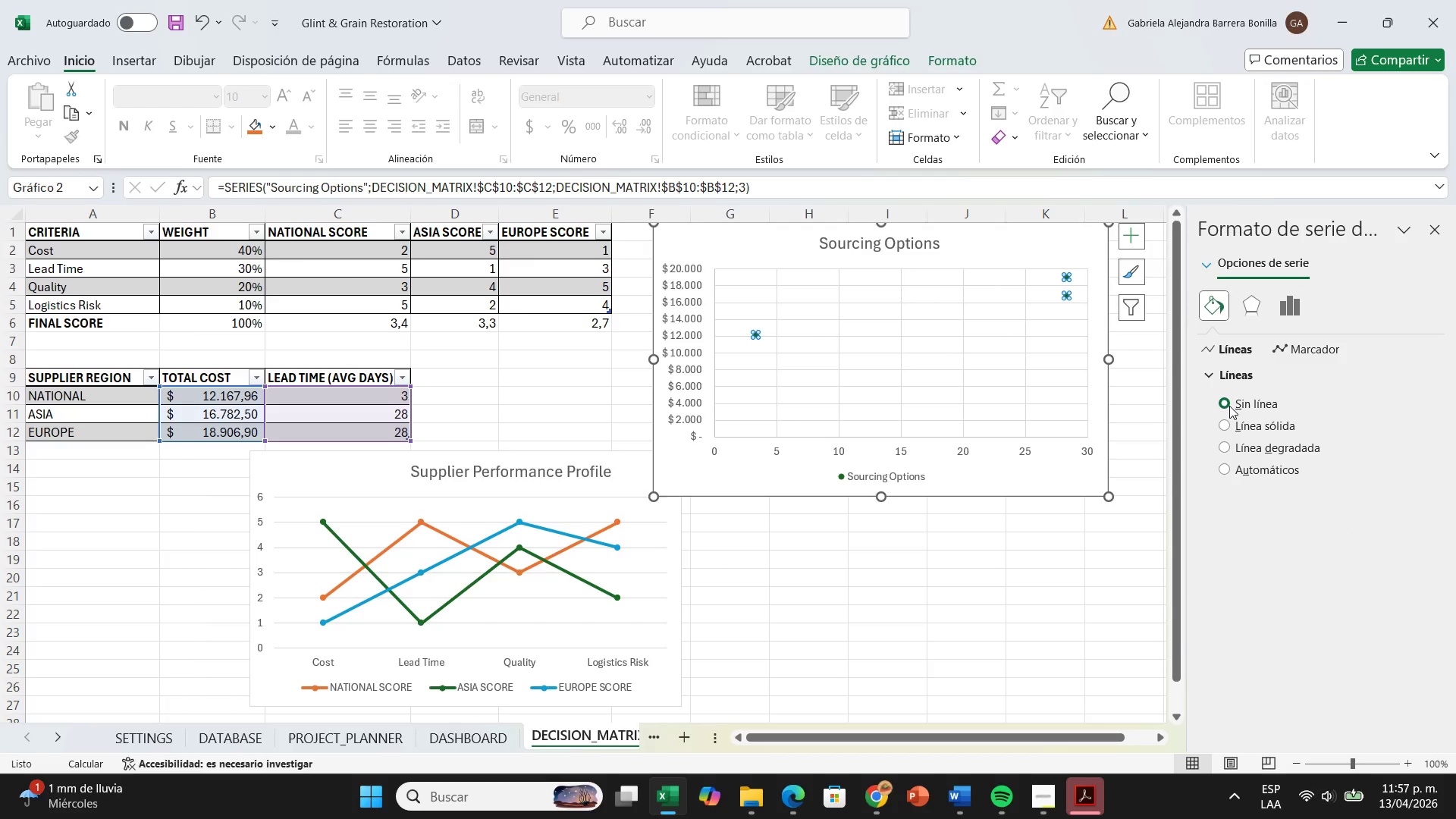 
left_click([1435, 223])
 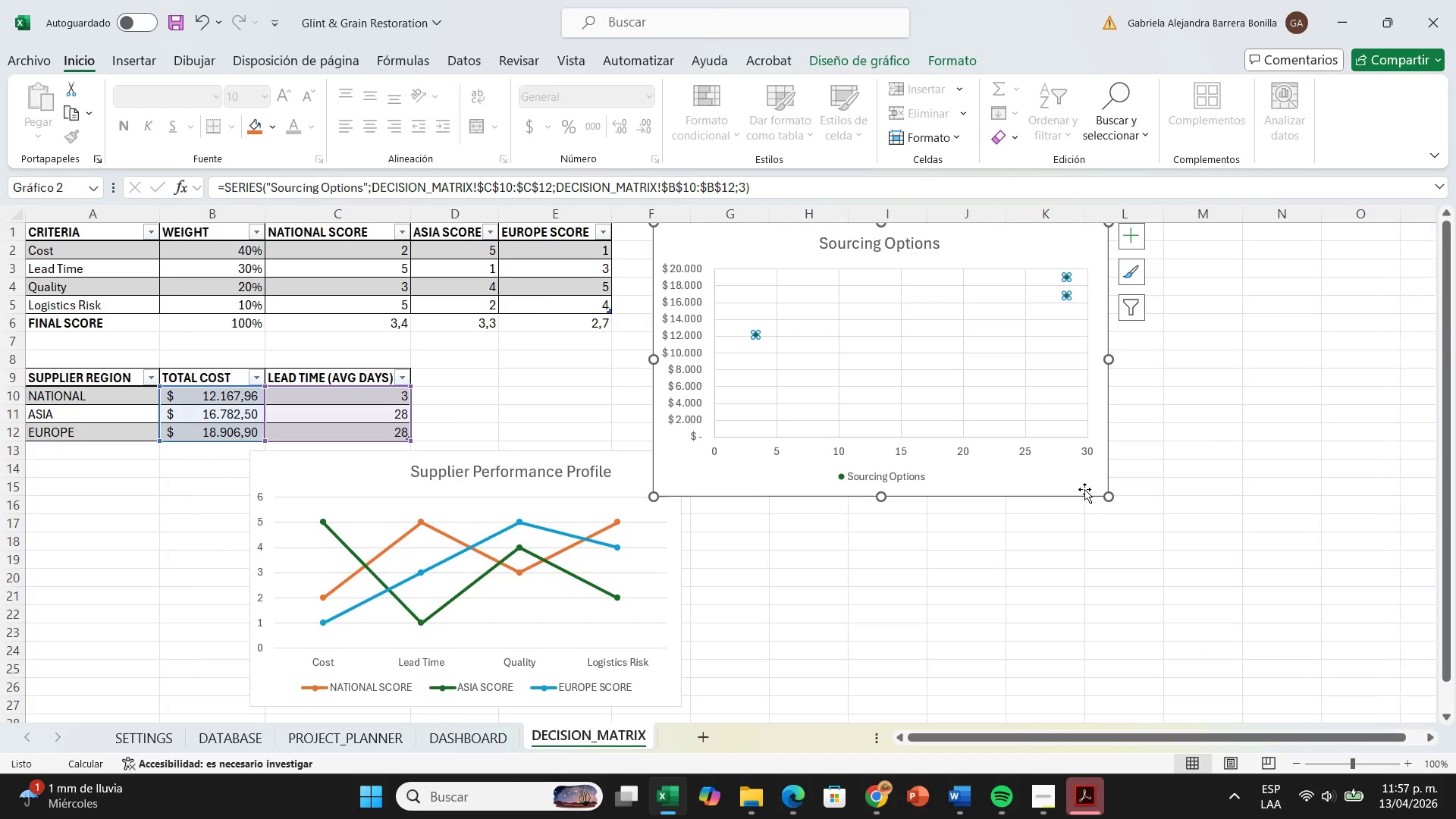 
left_click([1084, 493])
 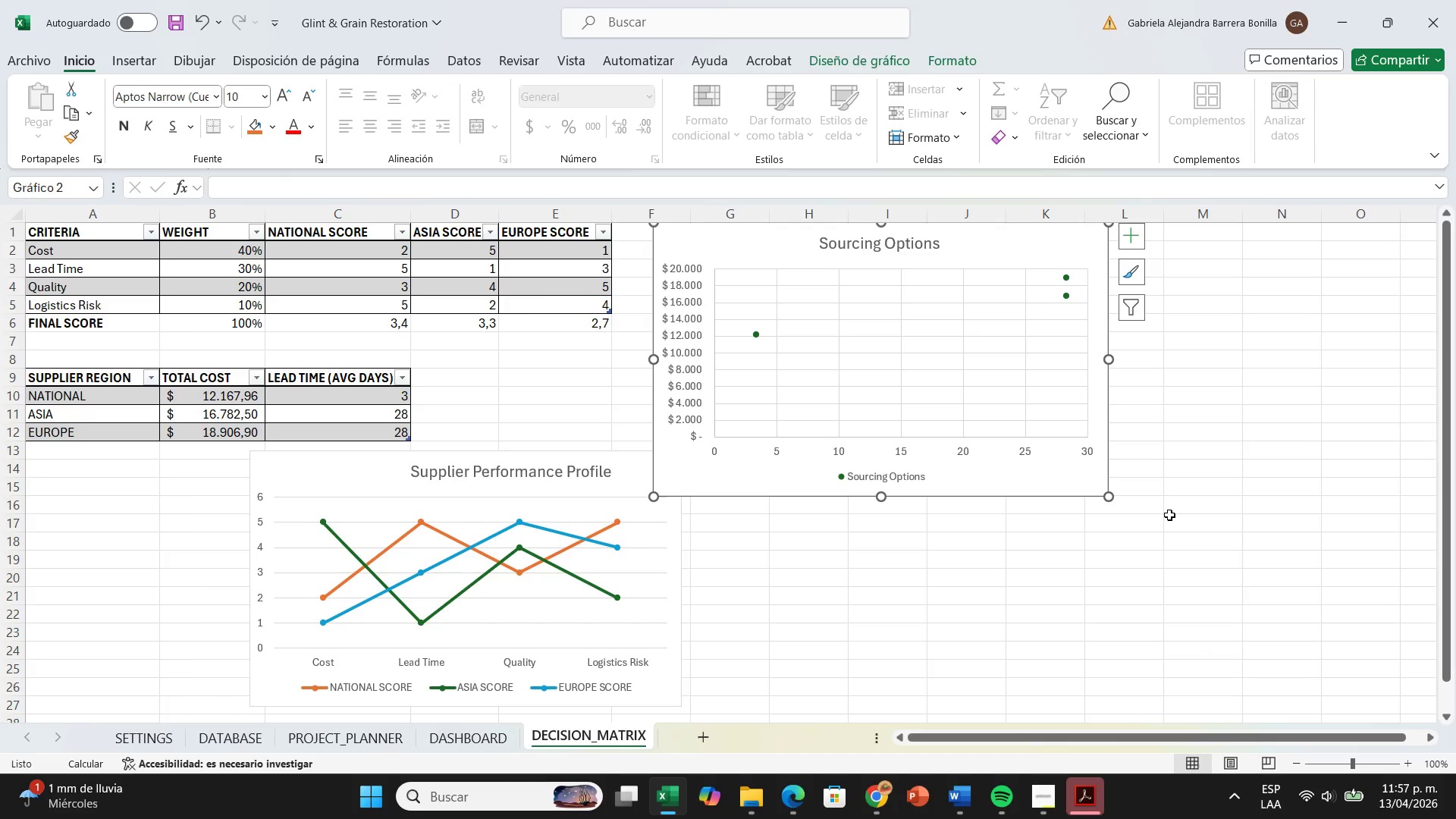 
wait(11.66)
 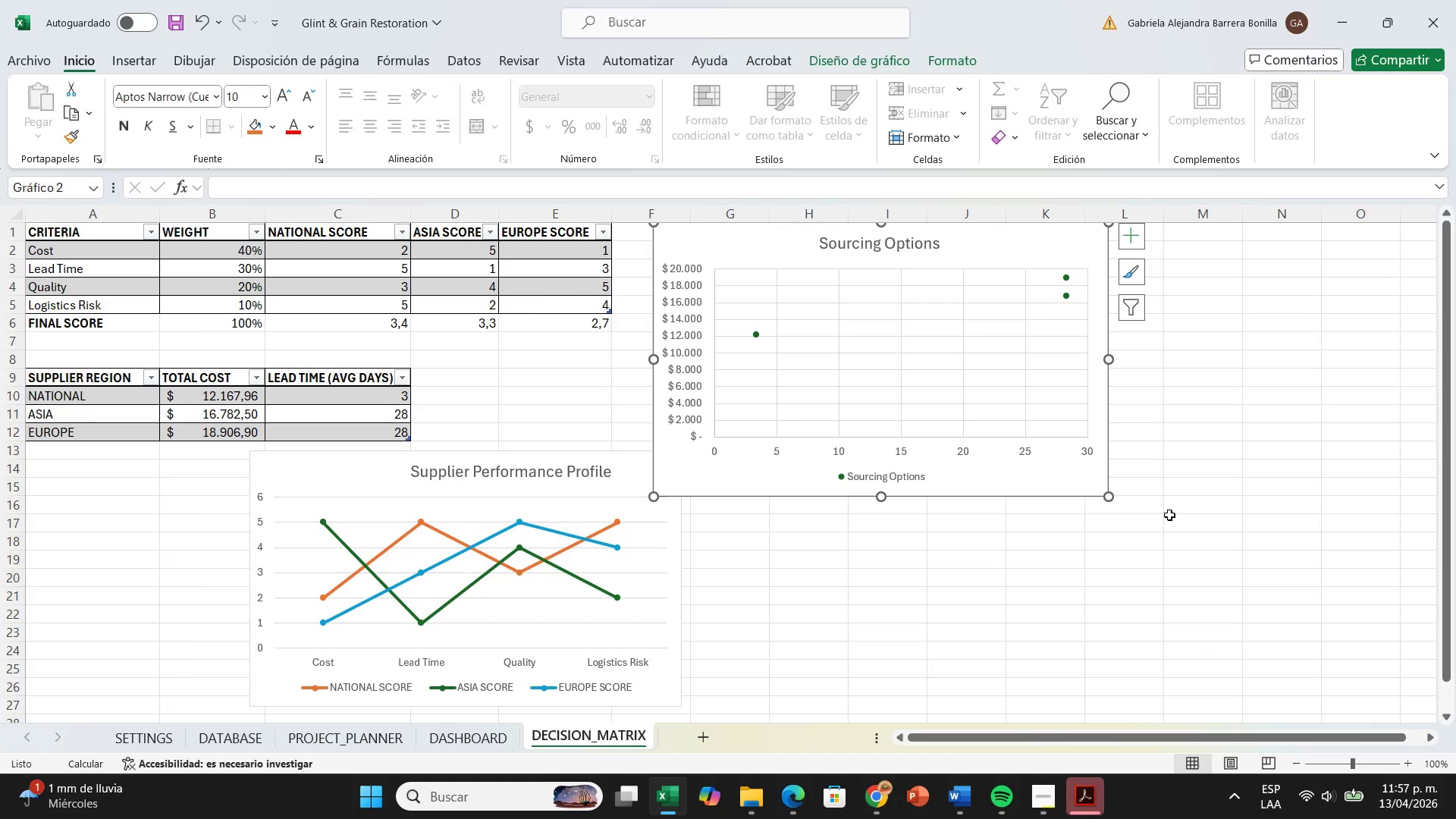 
left_click([1147, 240])
 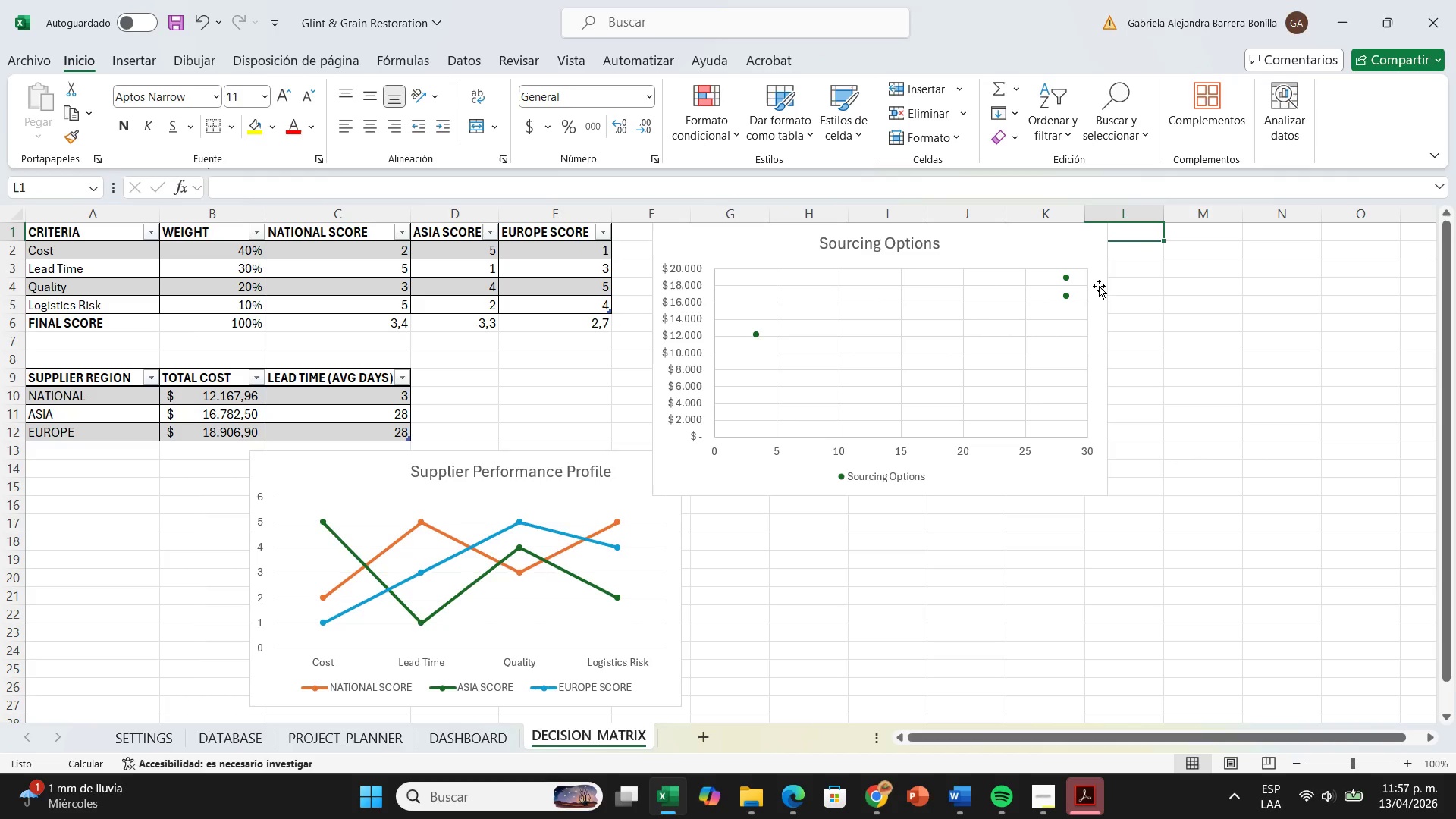 
left_click([1079, 239])
 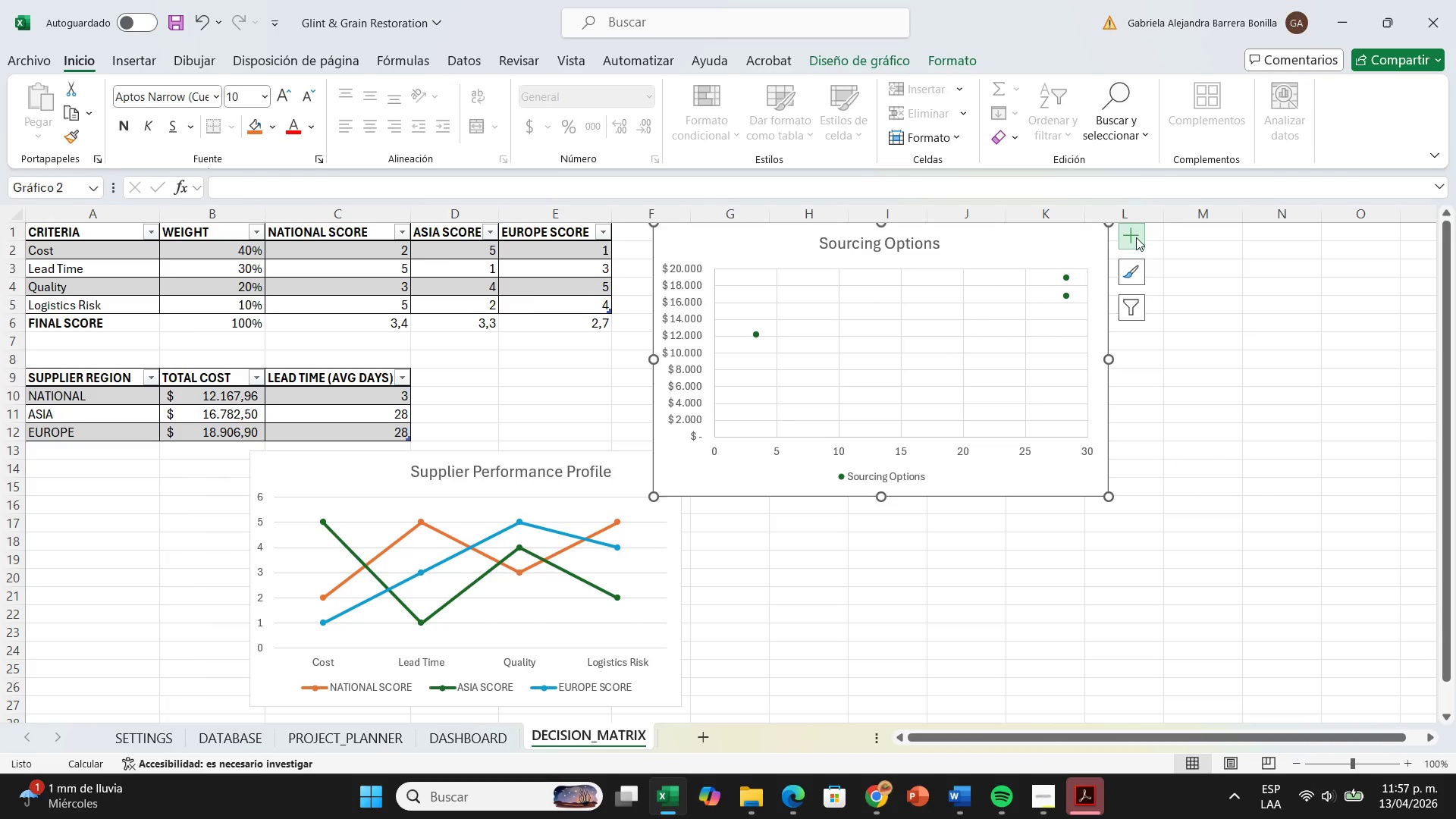 
left_click([1132, 237])
 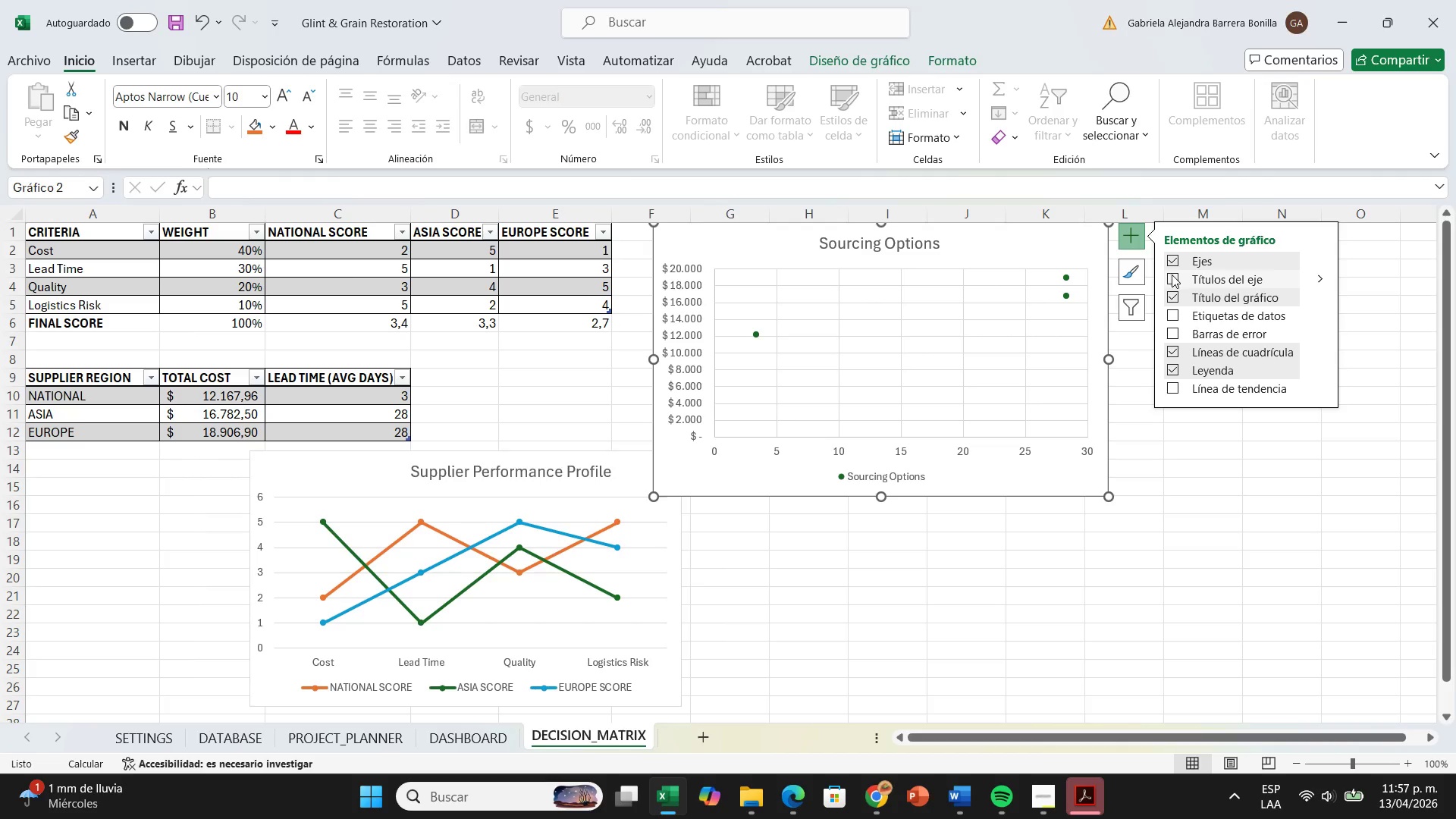 
wait(10.12)
 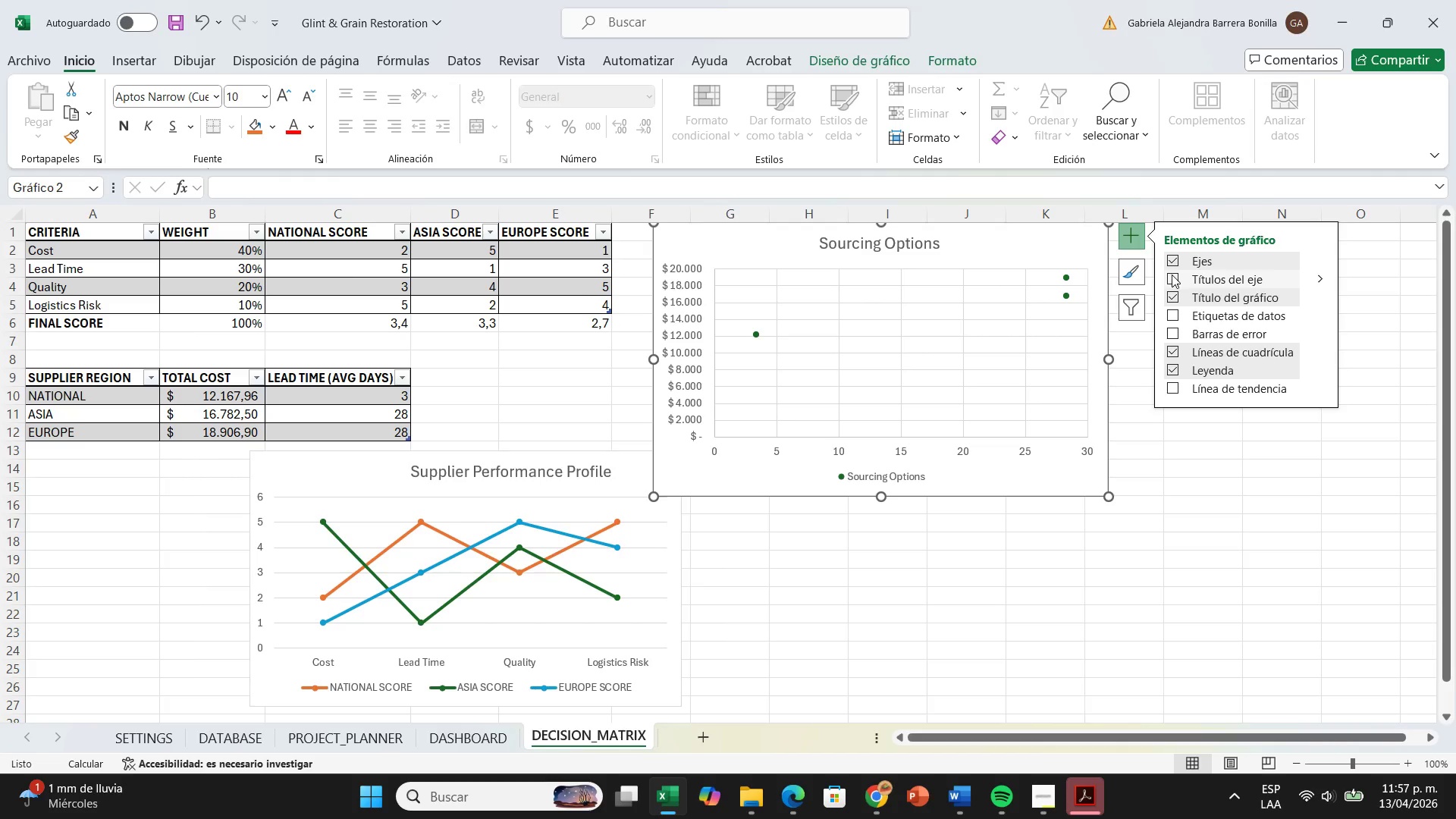 
left_click([1178, 279])
 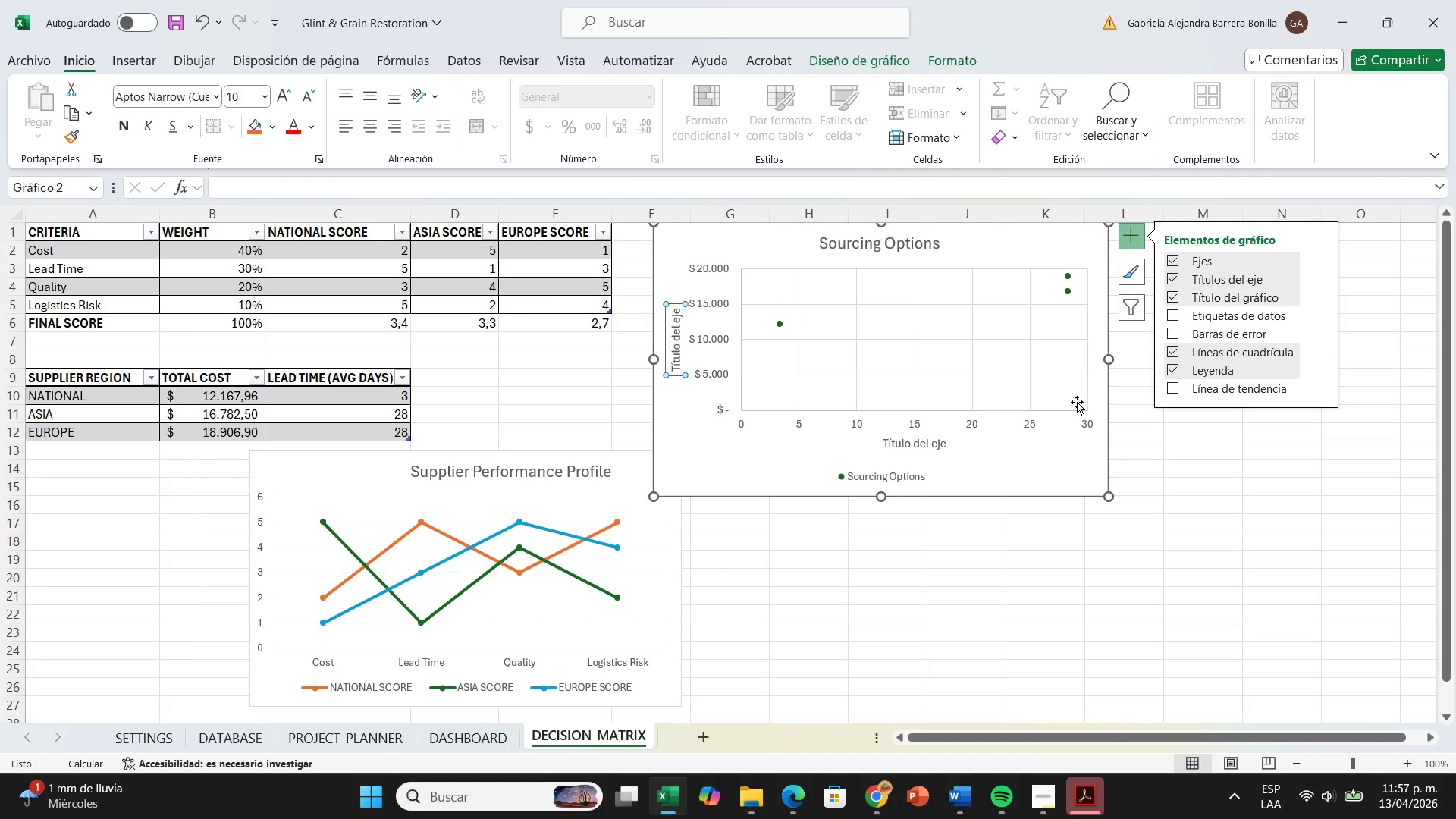 
mouse_move([962, 458])
 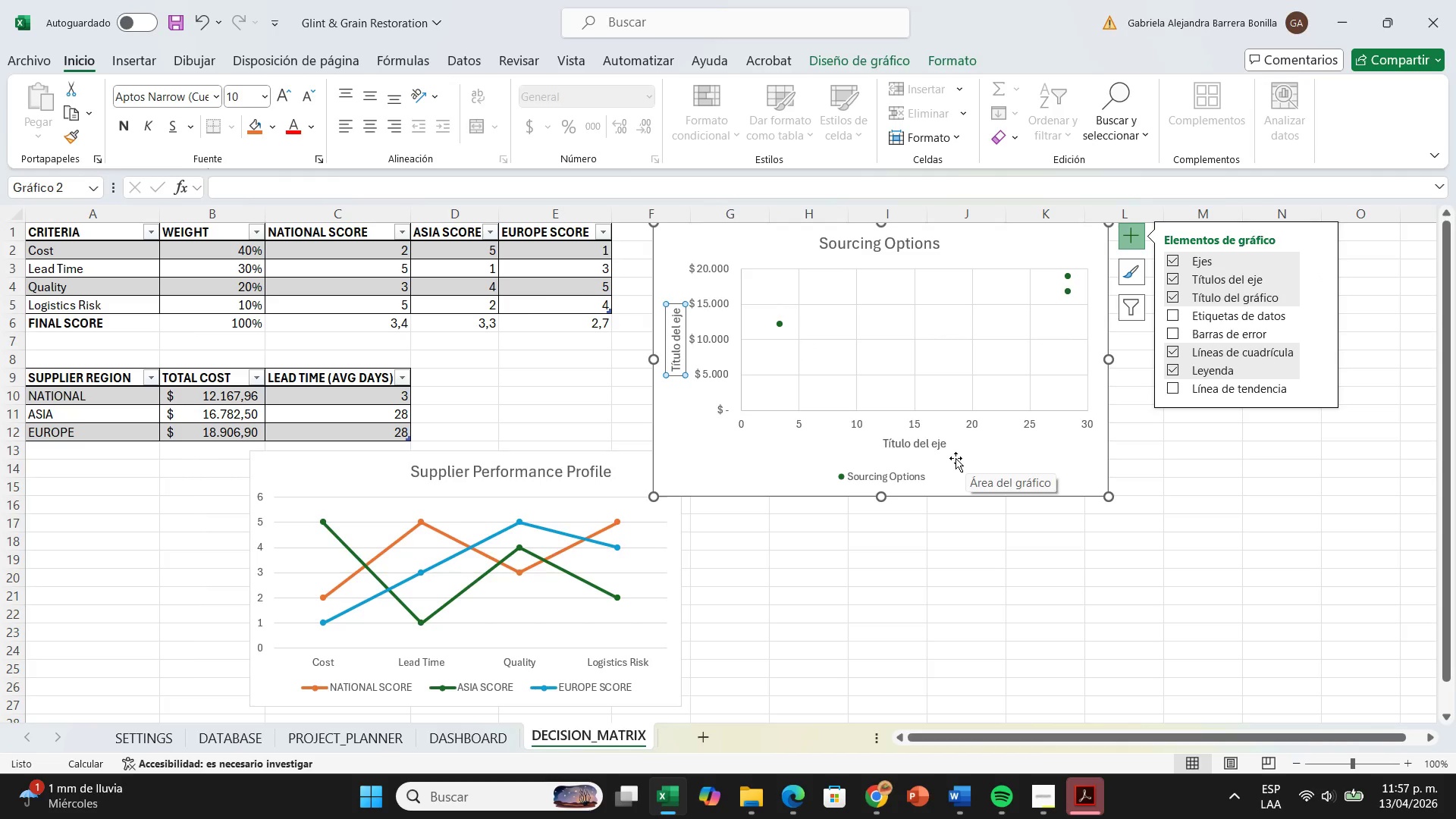 
left_click([929, 444])
 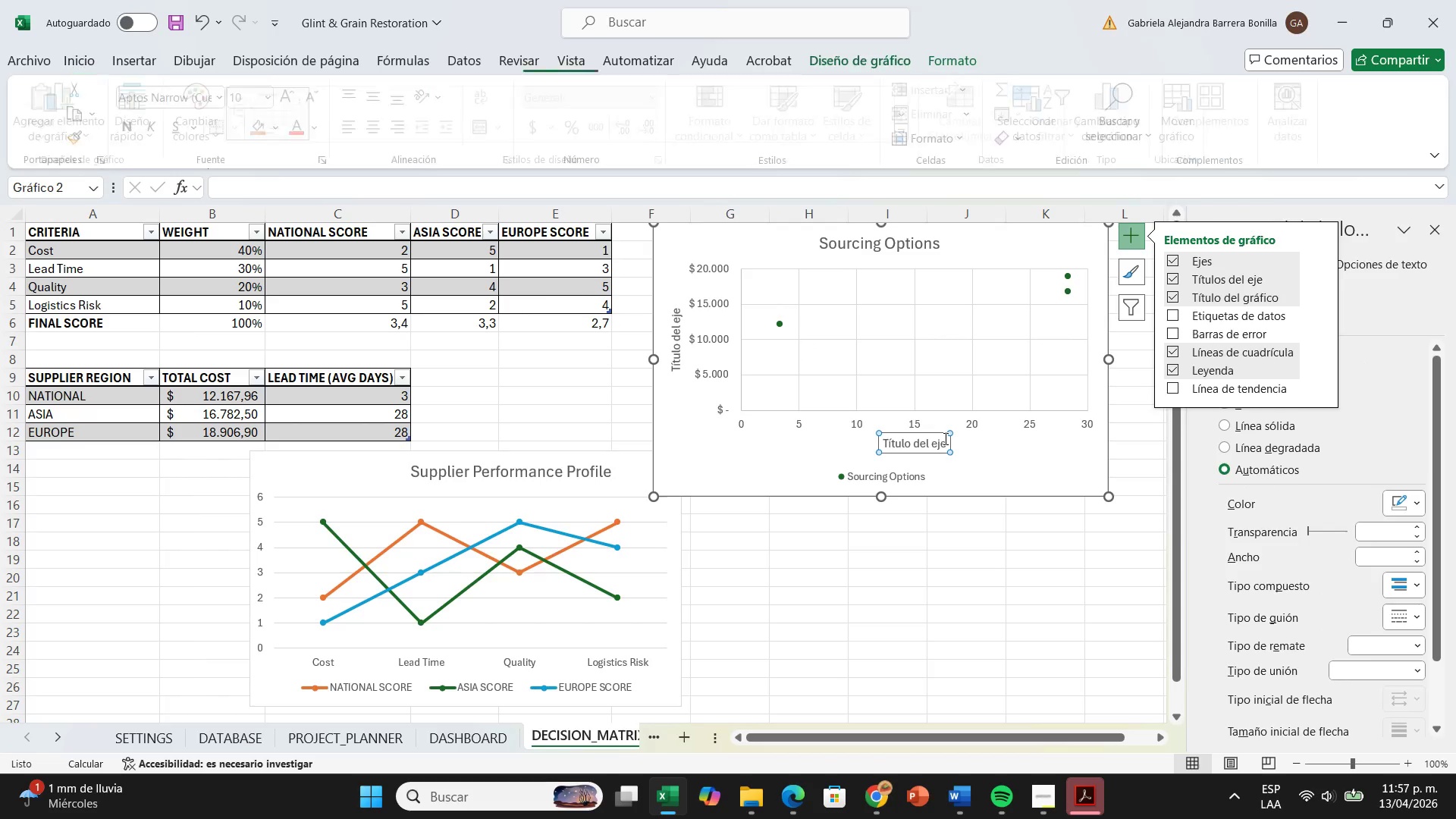 
left_click([944, 442])
 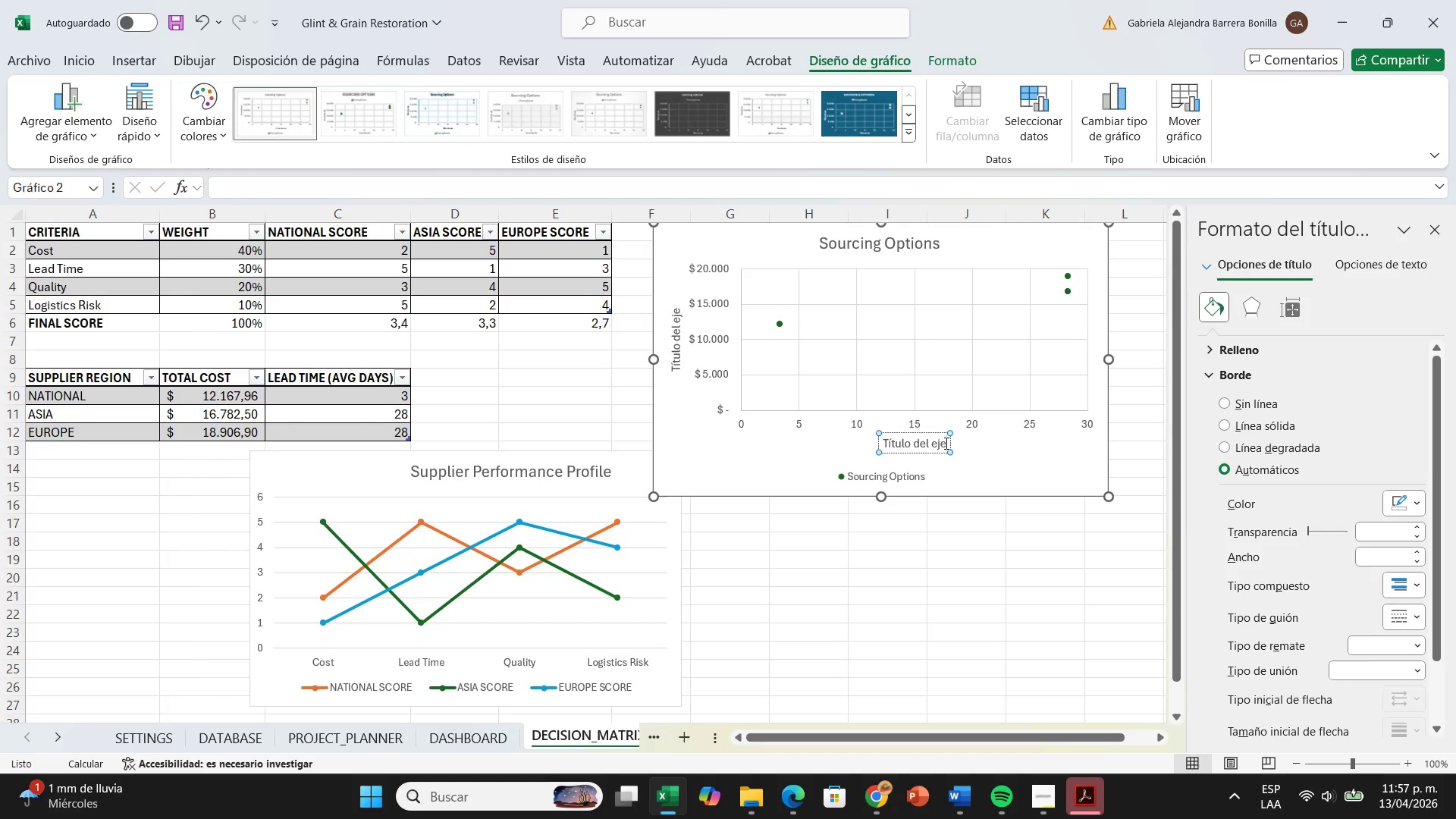 
key(Backspace)
 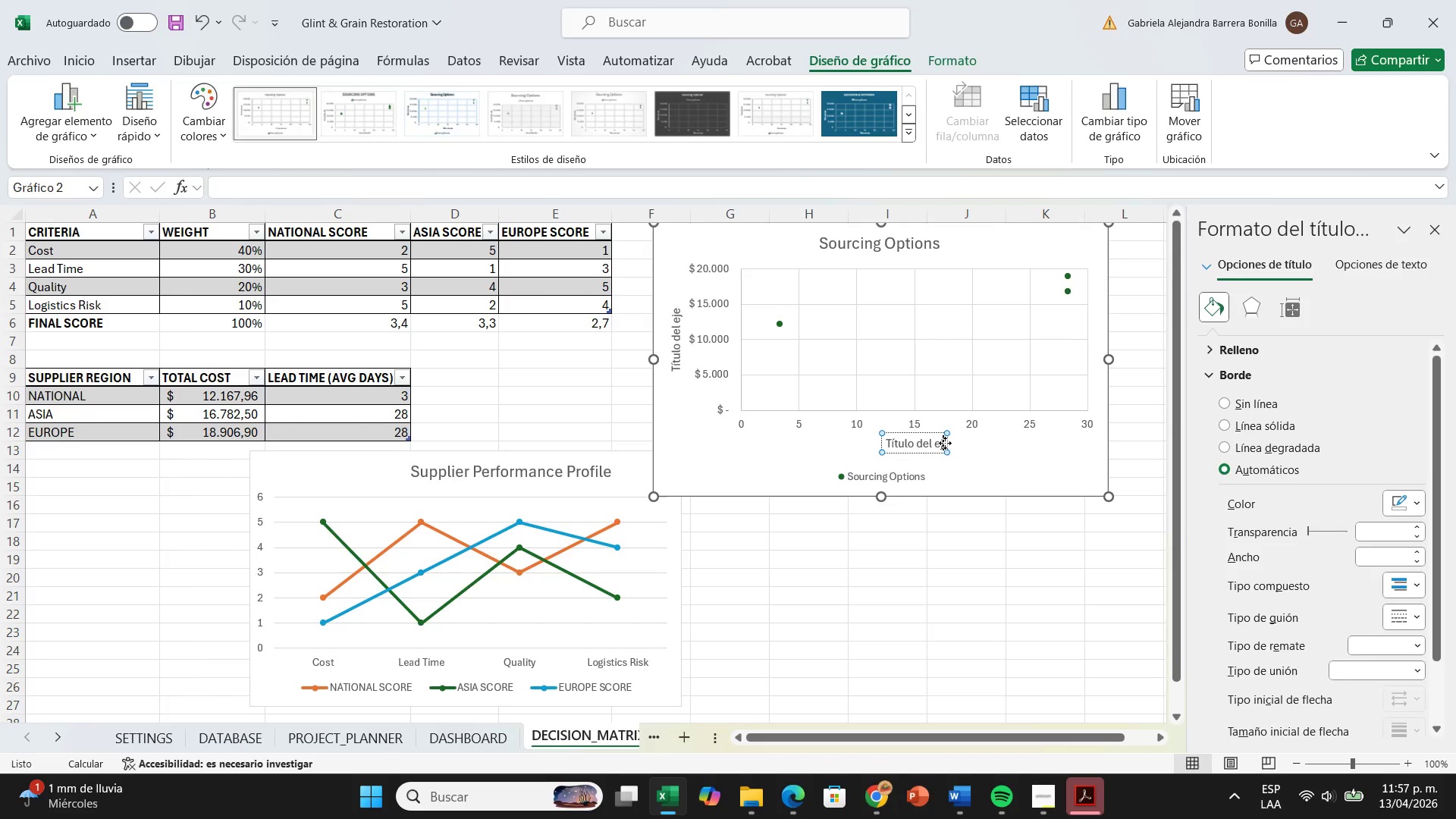 
key(Backspace)
 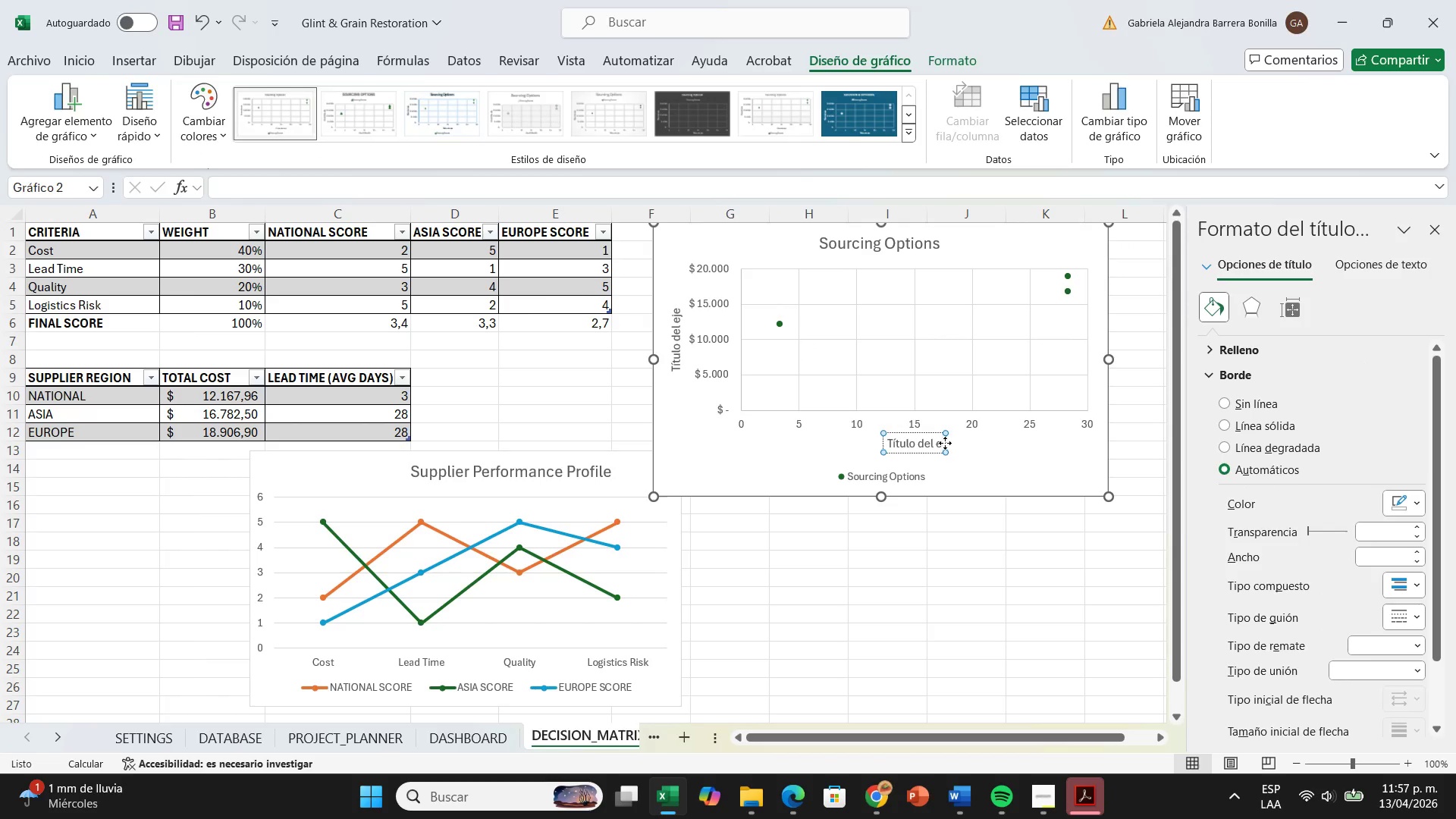 
key(Backspace)
 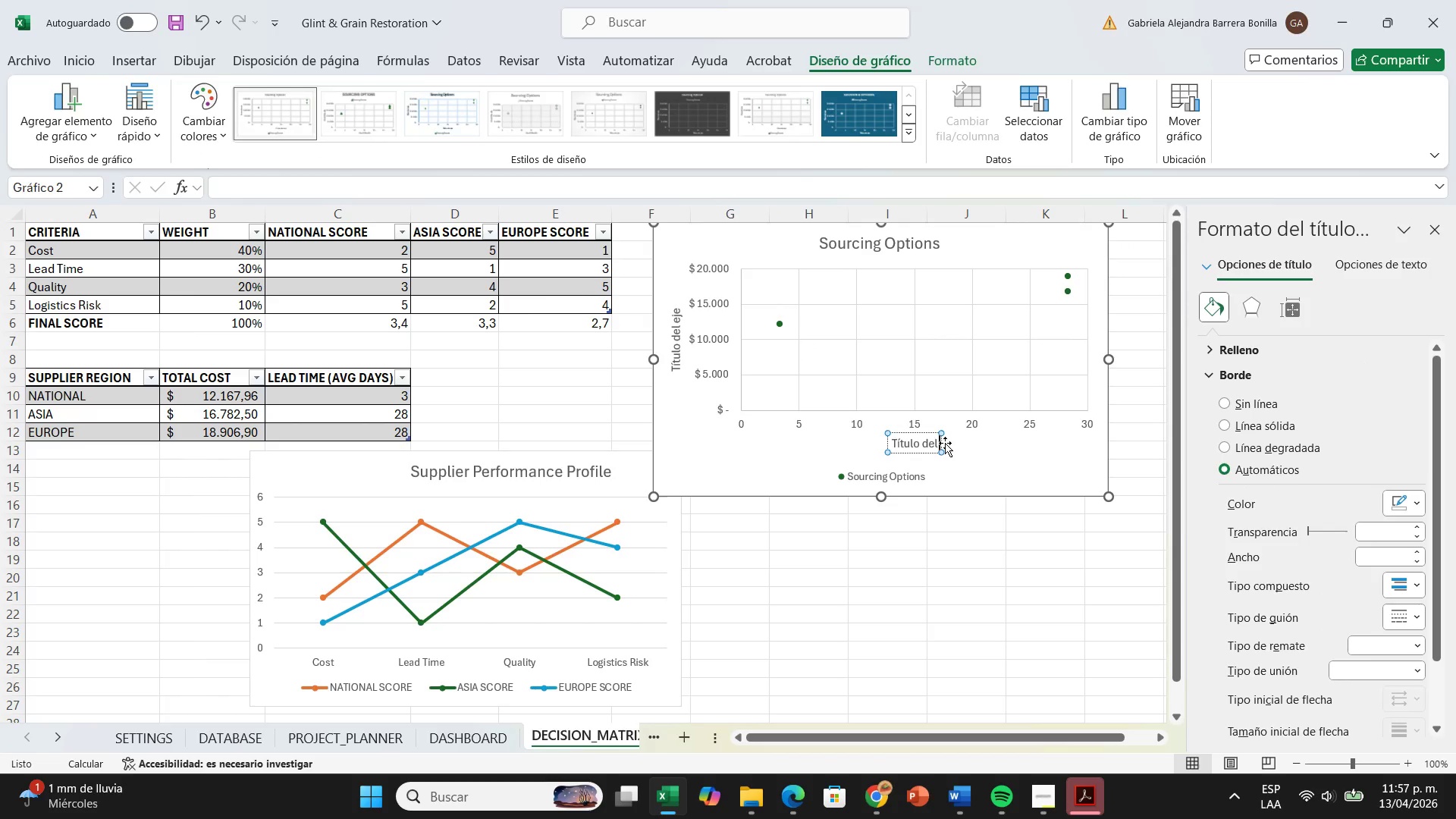 
key(Backspace)
 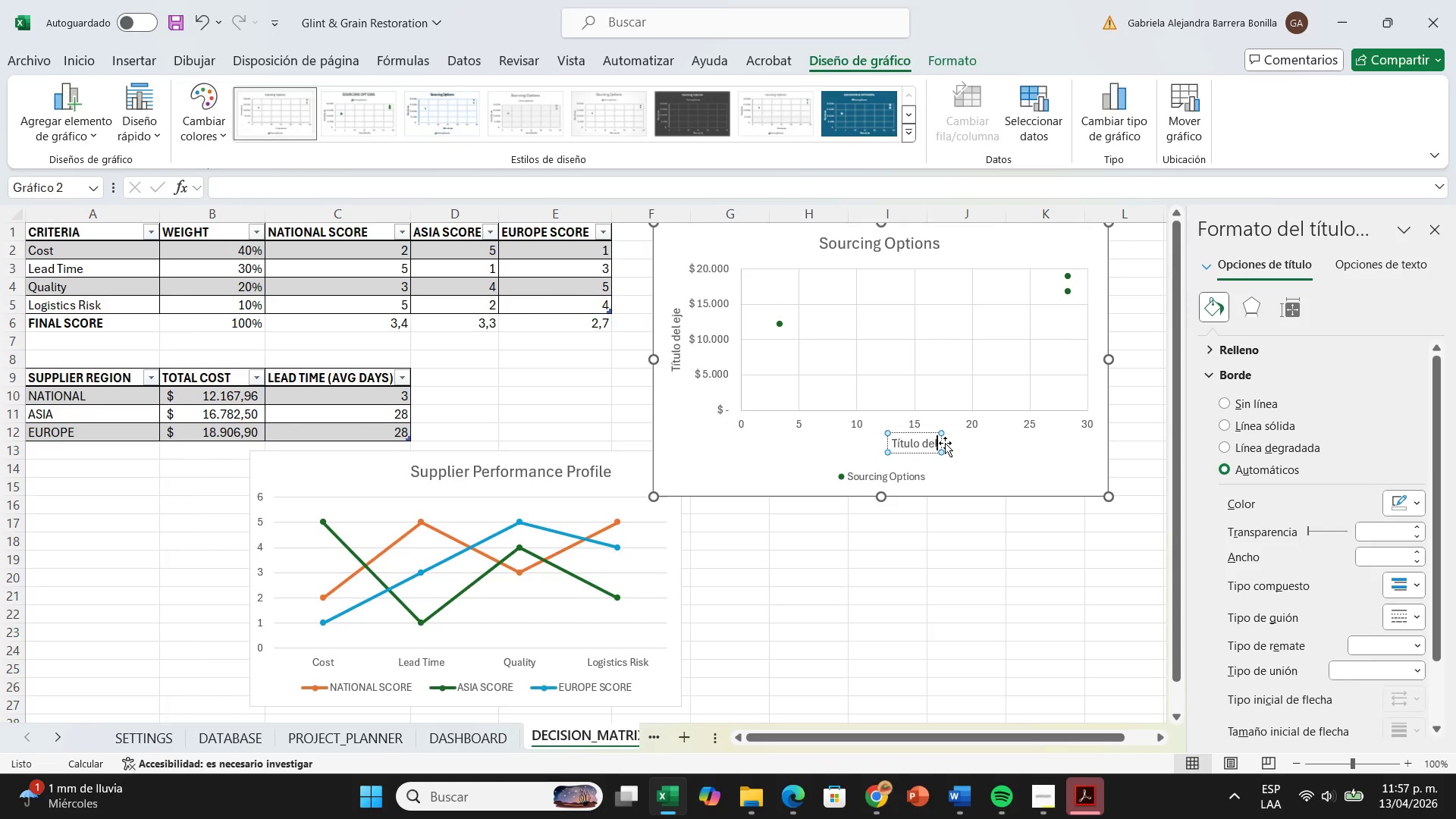 
key(Backspace)
 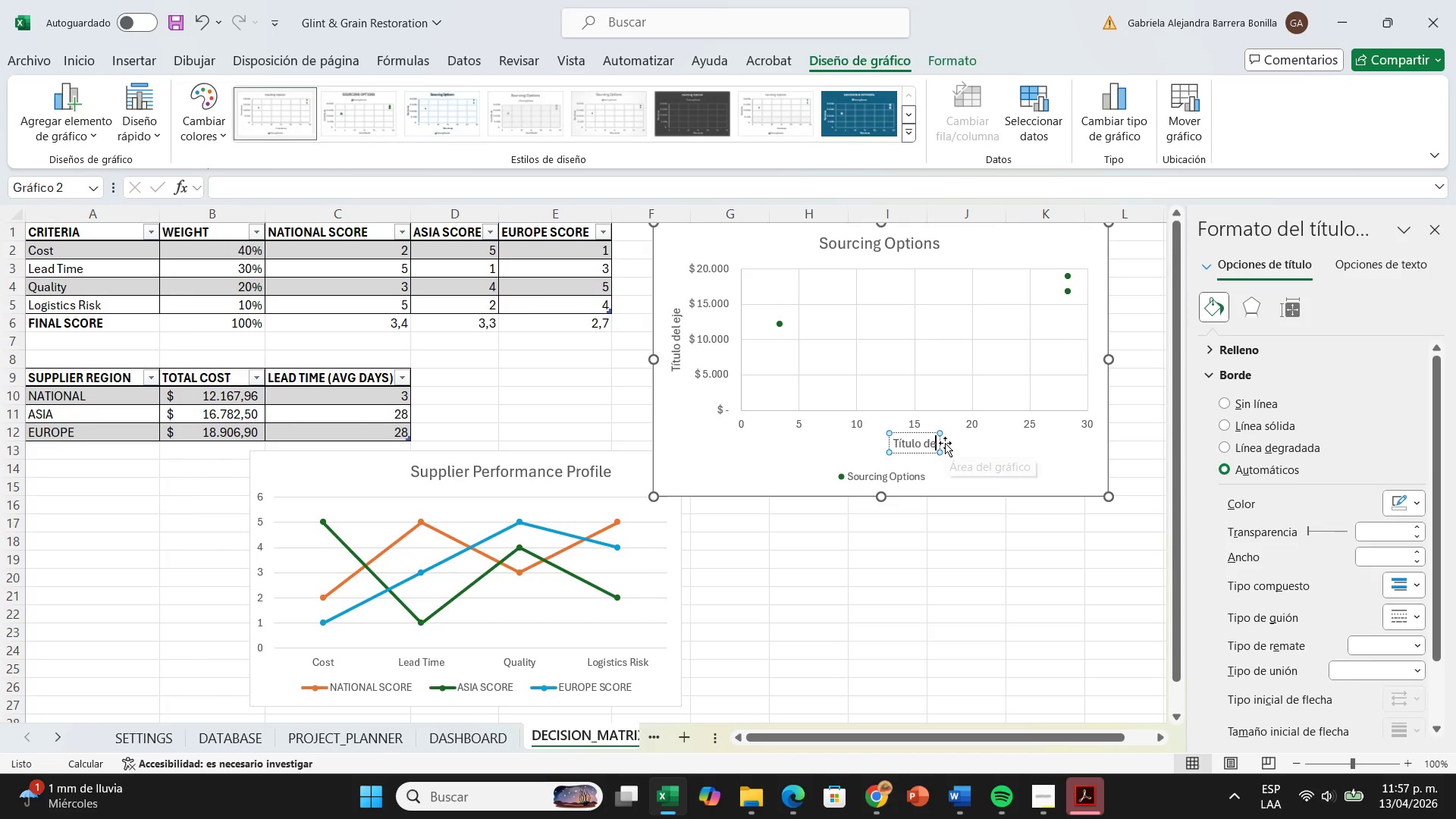 
key(Backspace)
 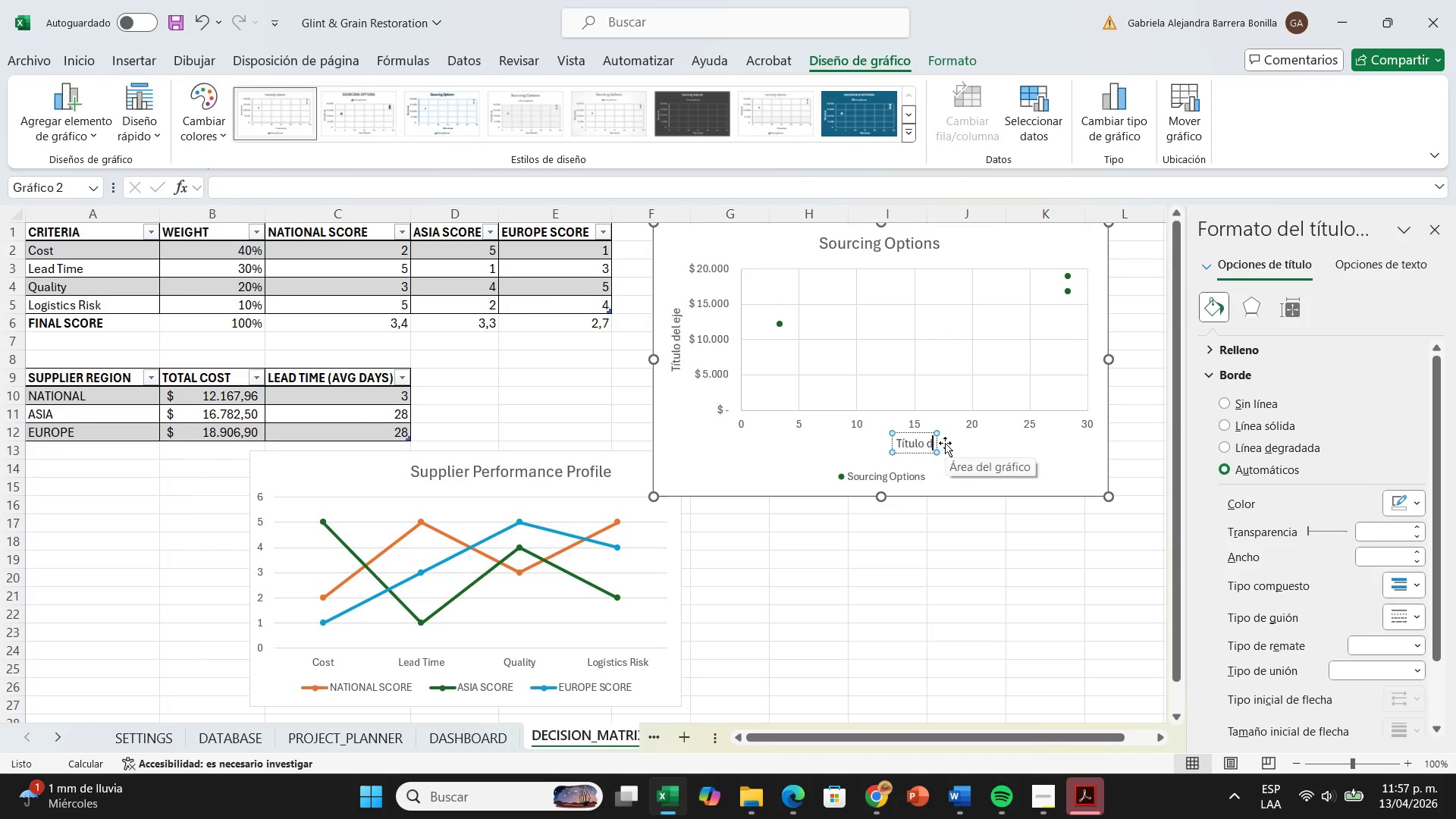 
key(Backspace)
 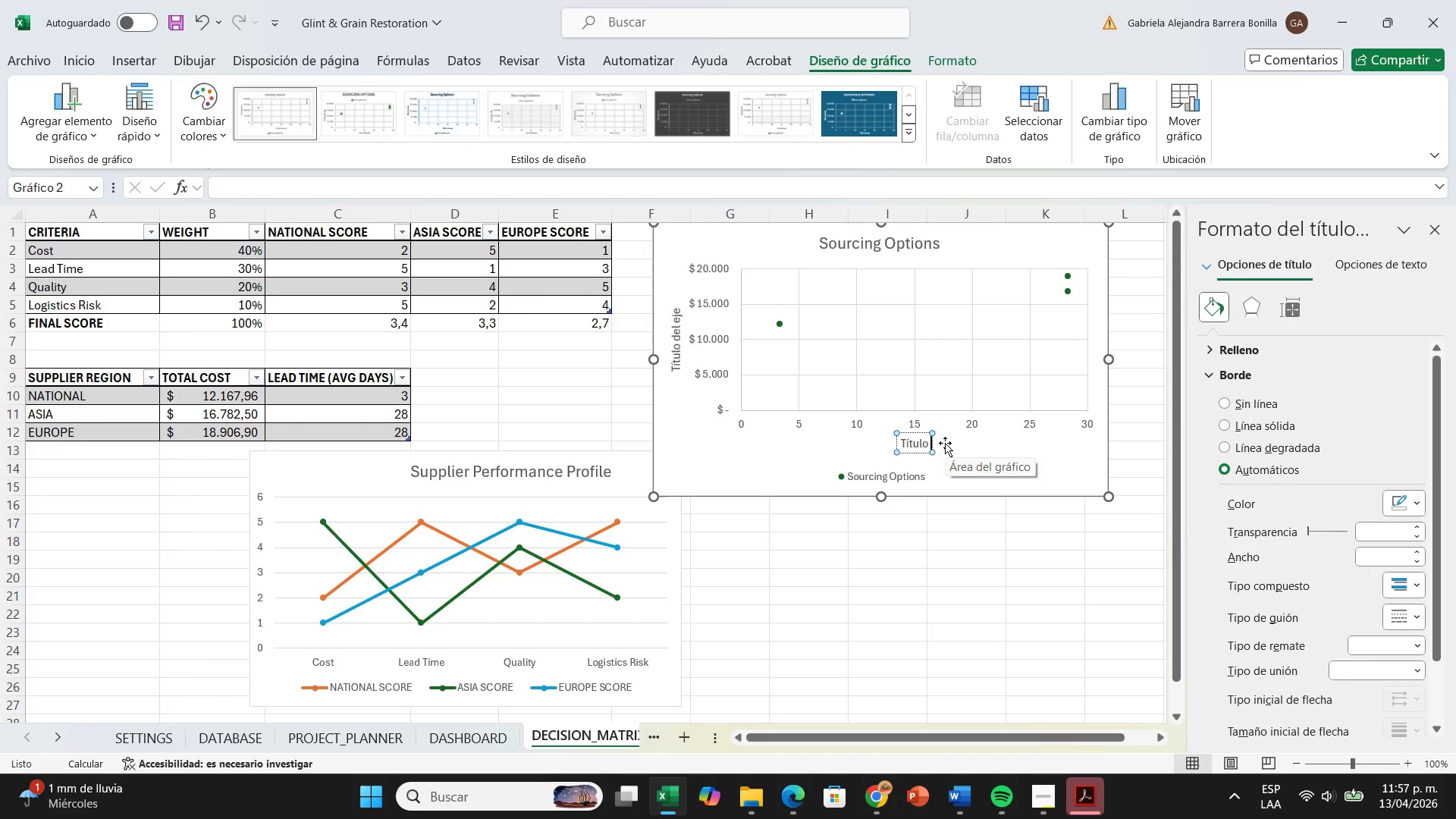 
key(Backspace)
 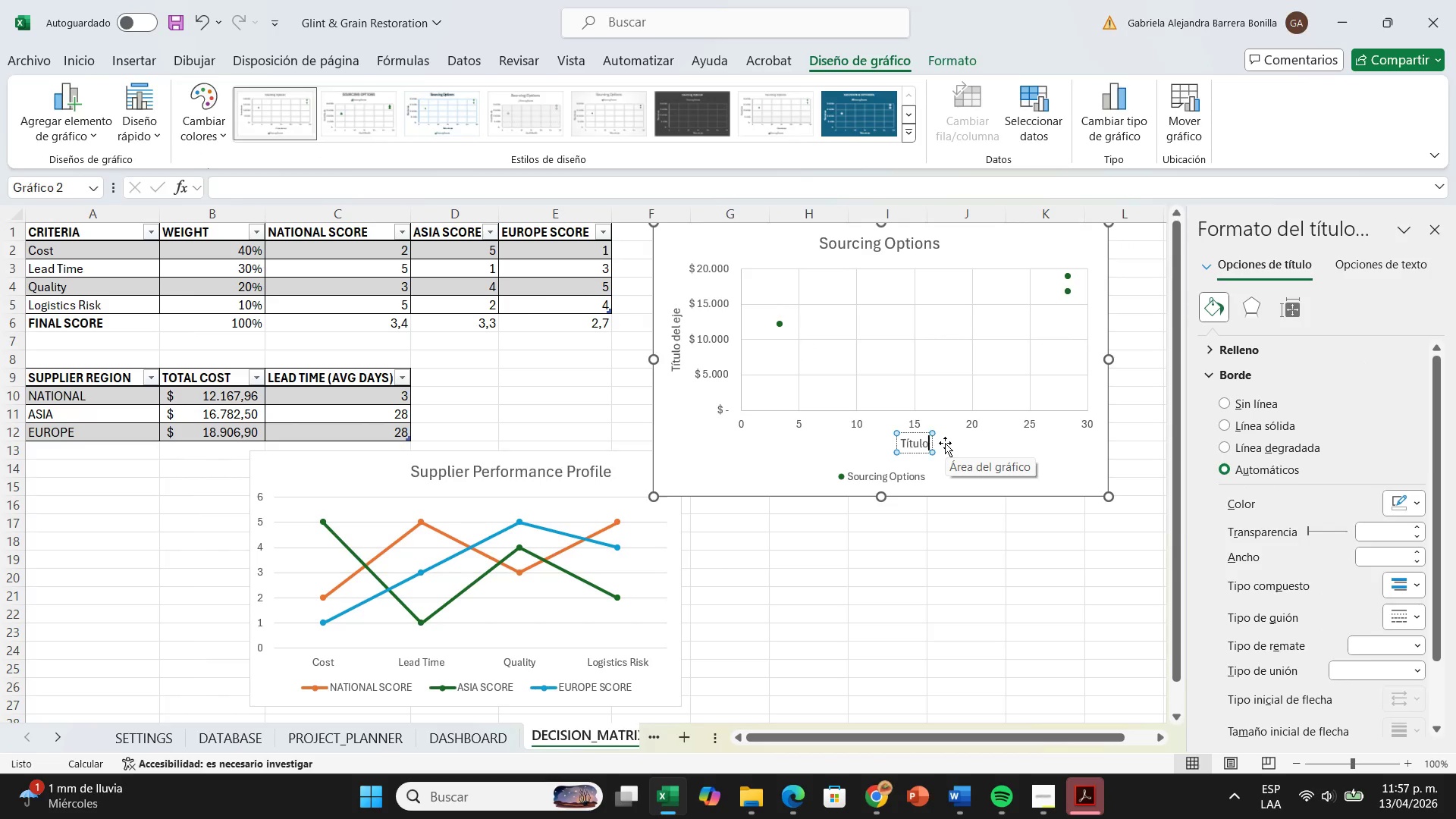 
key(Backspace)
 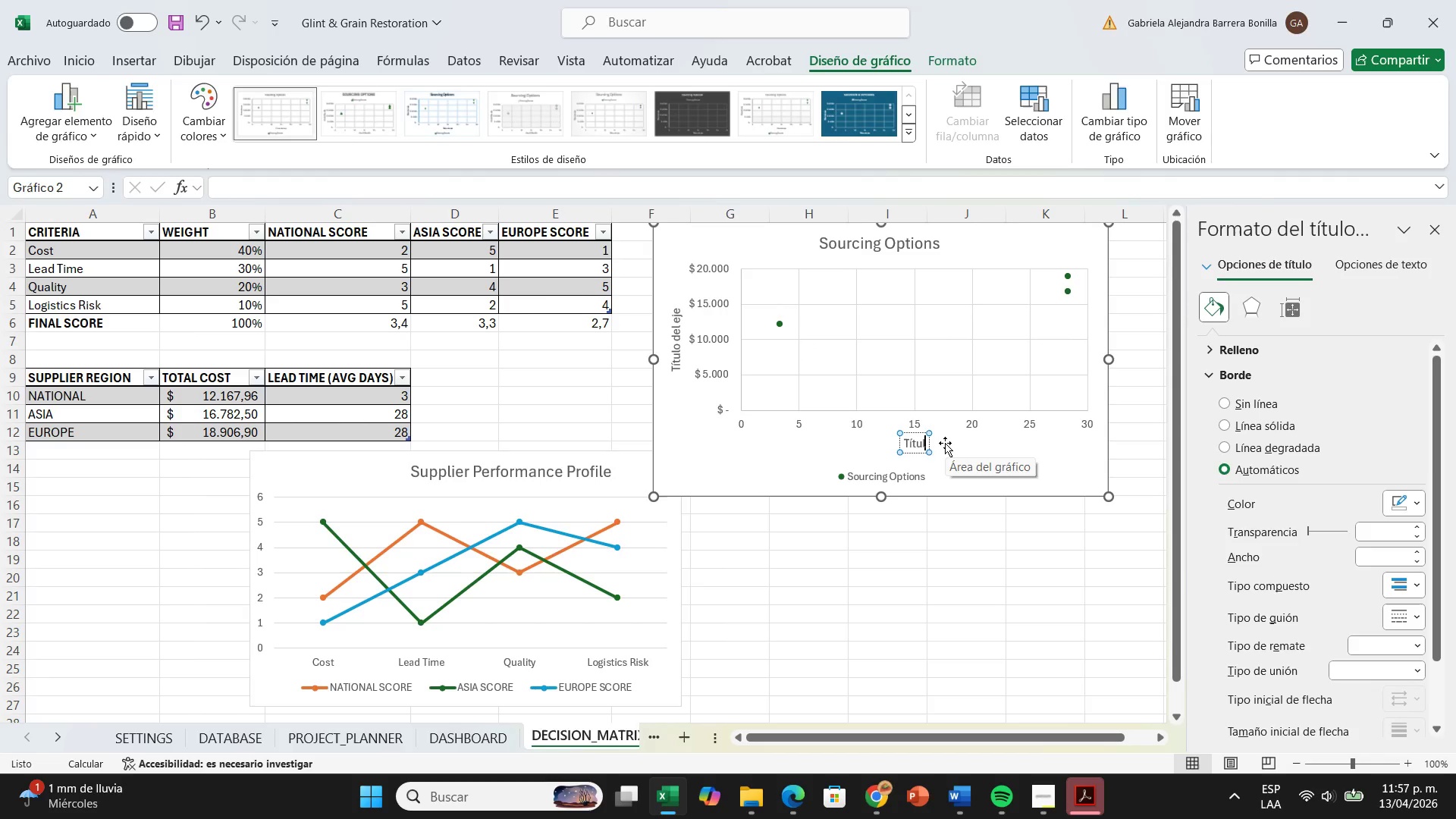 
key(Backspace)
 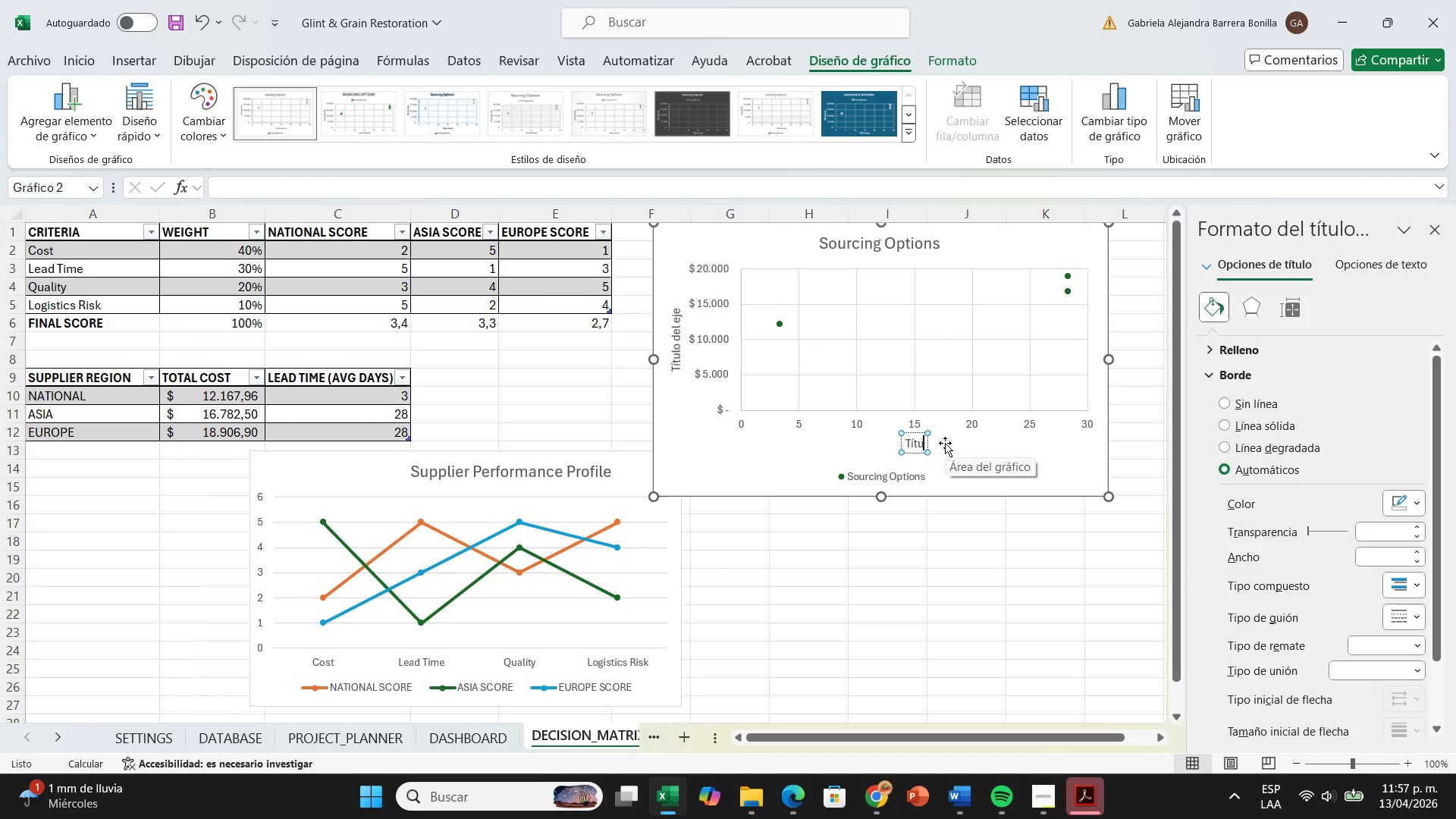 
key(Backspace)
 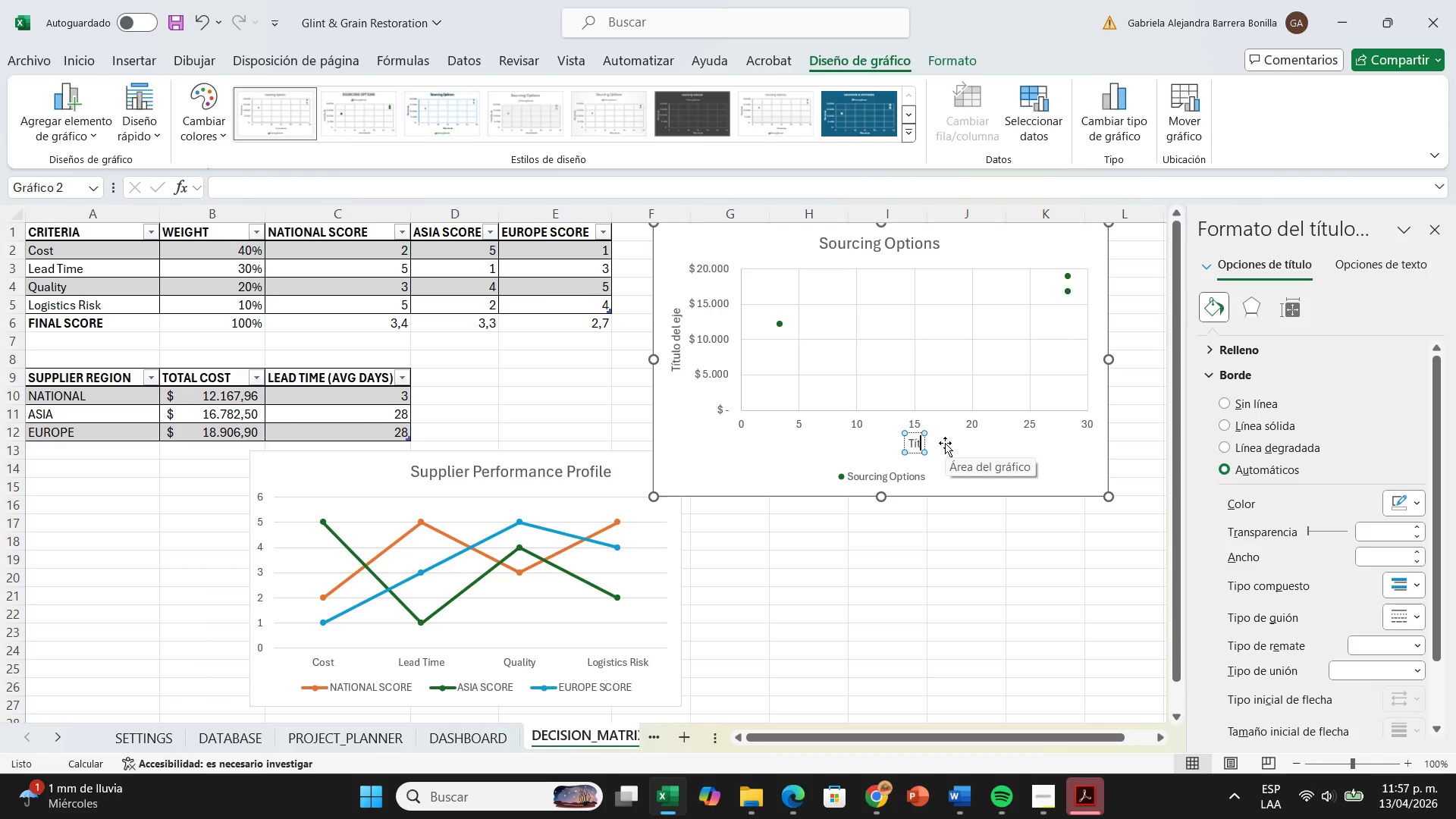 
key(Backspace)
 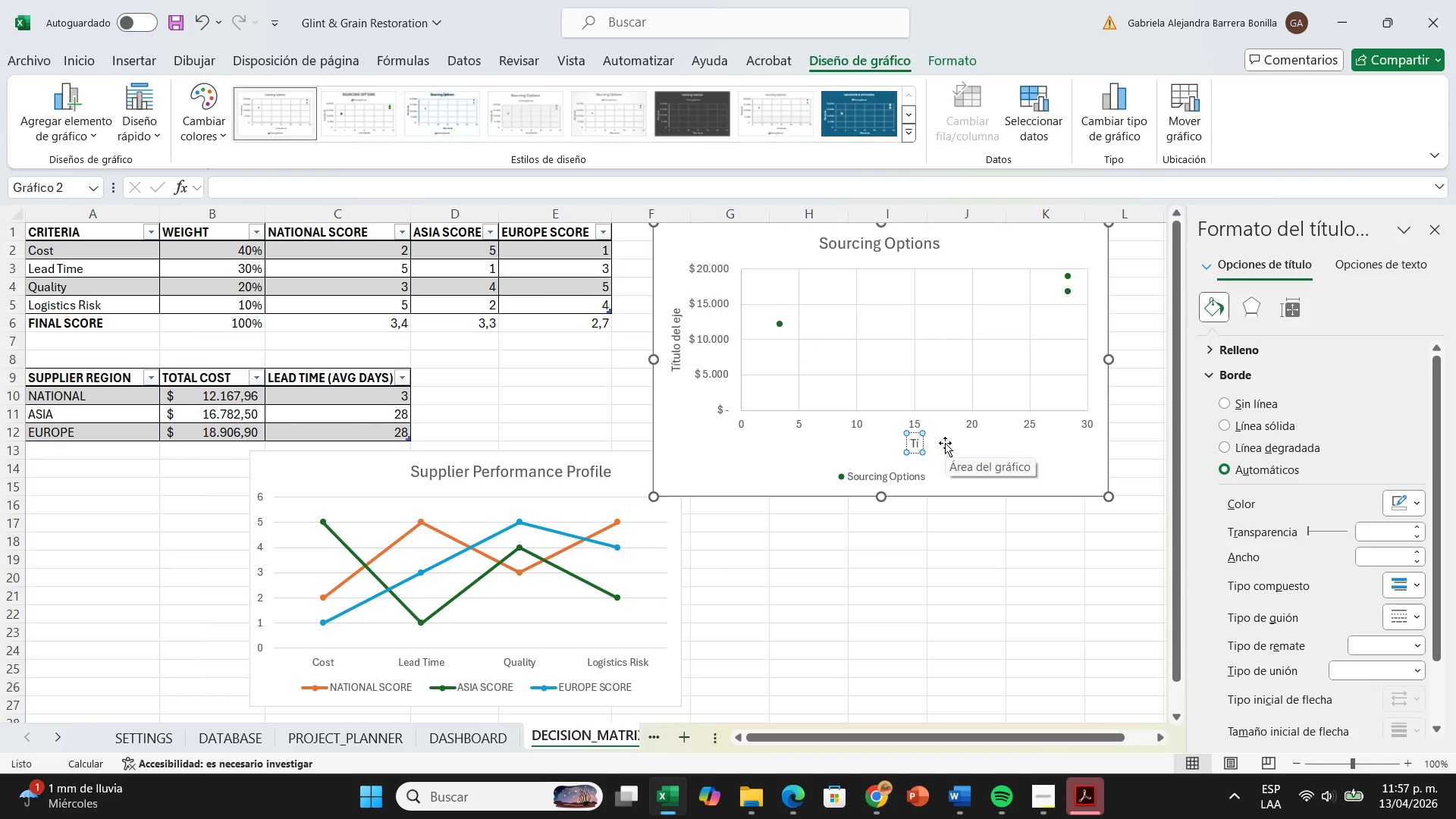 
key(Backspace)
 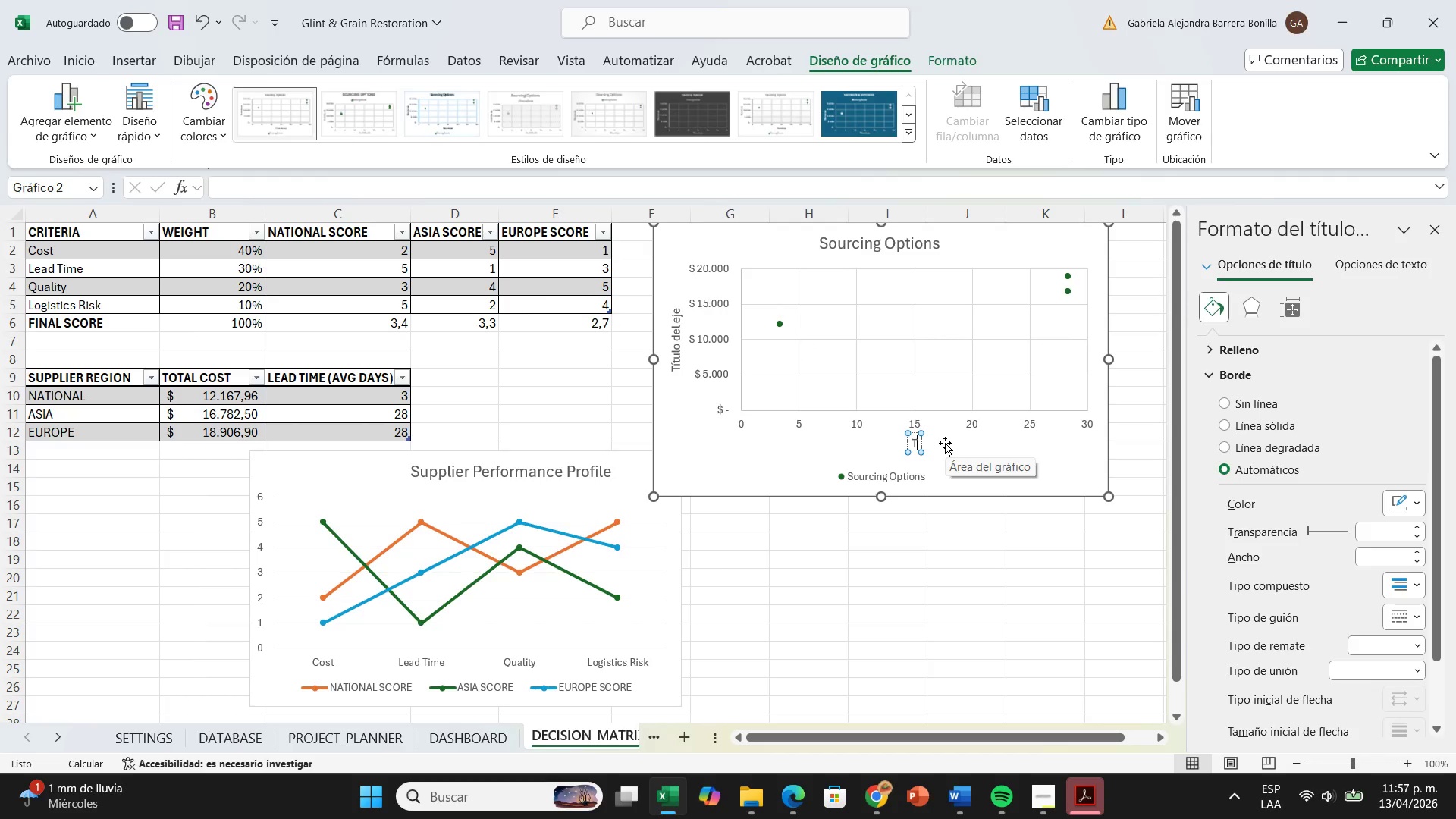 
key(Backspace)
 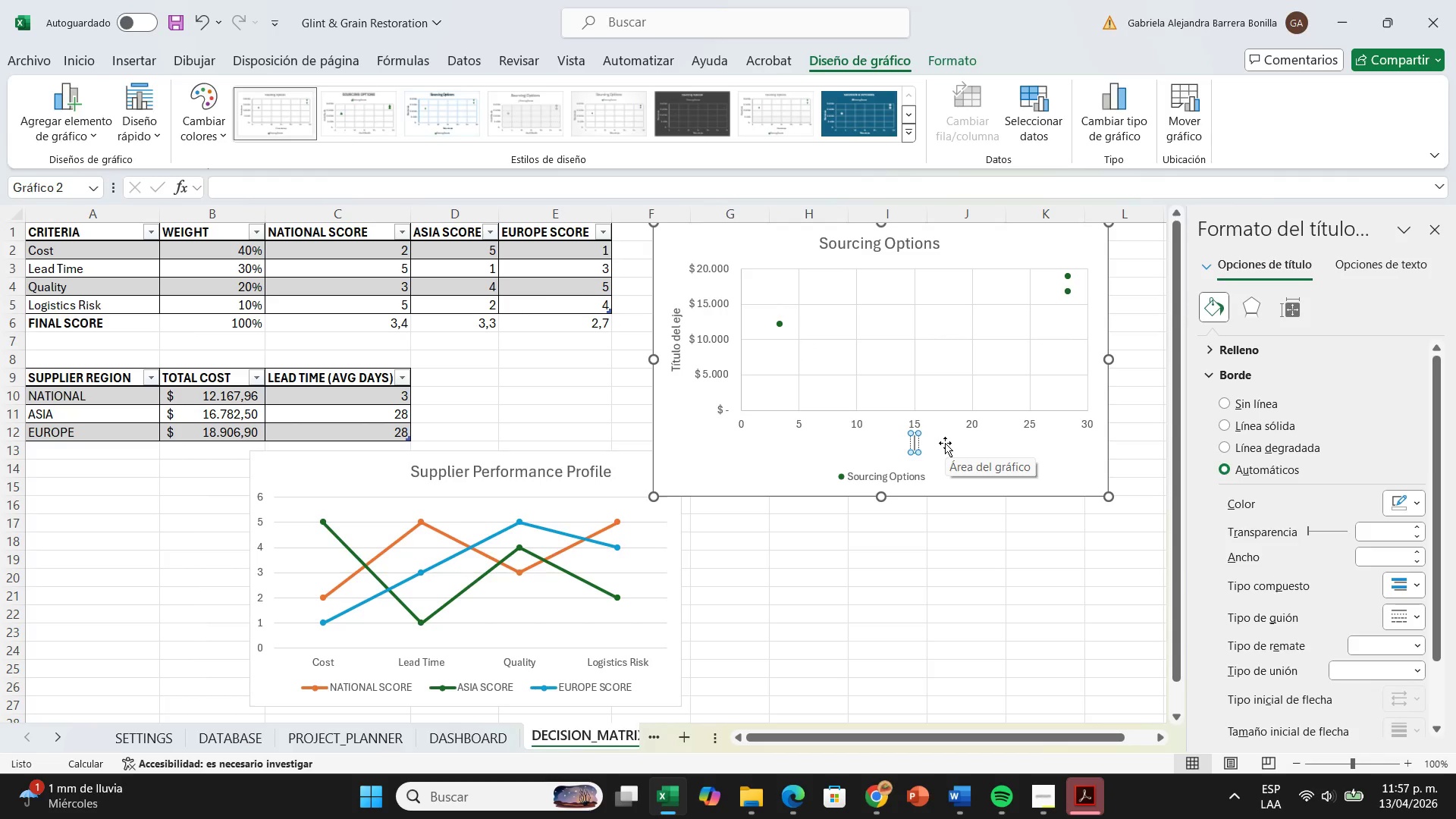 
type(Lead Time *Days()
 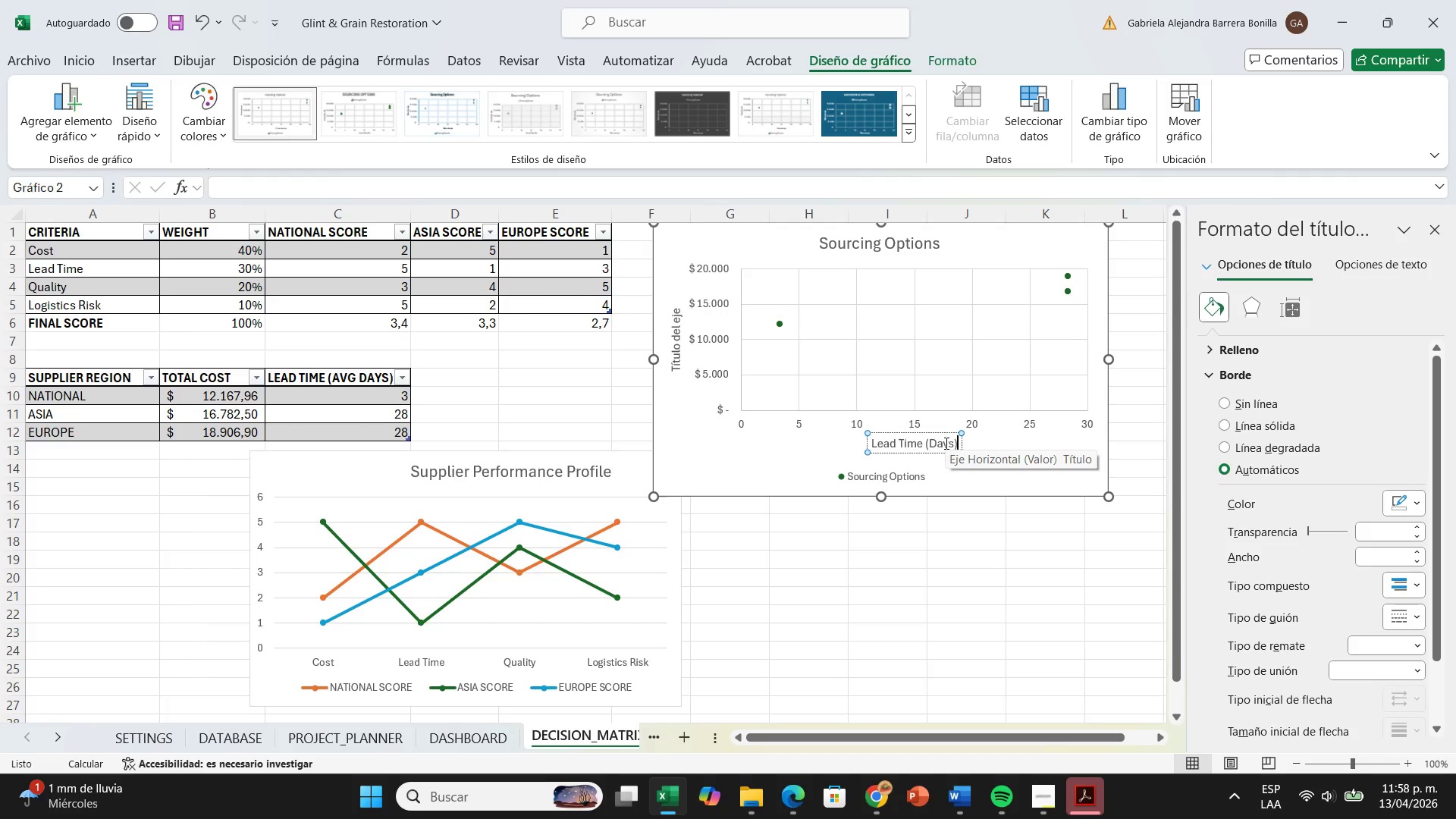 
double_click([673, 329])
 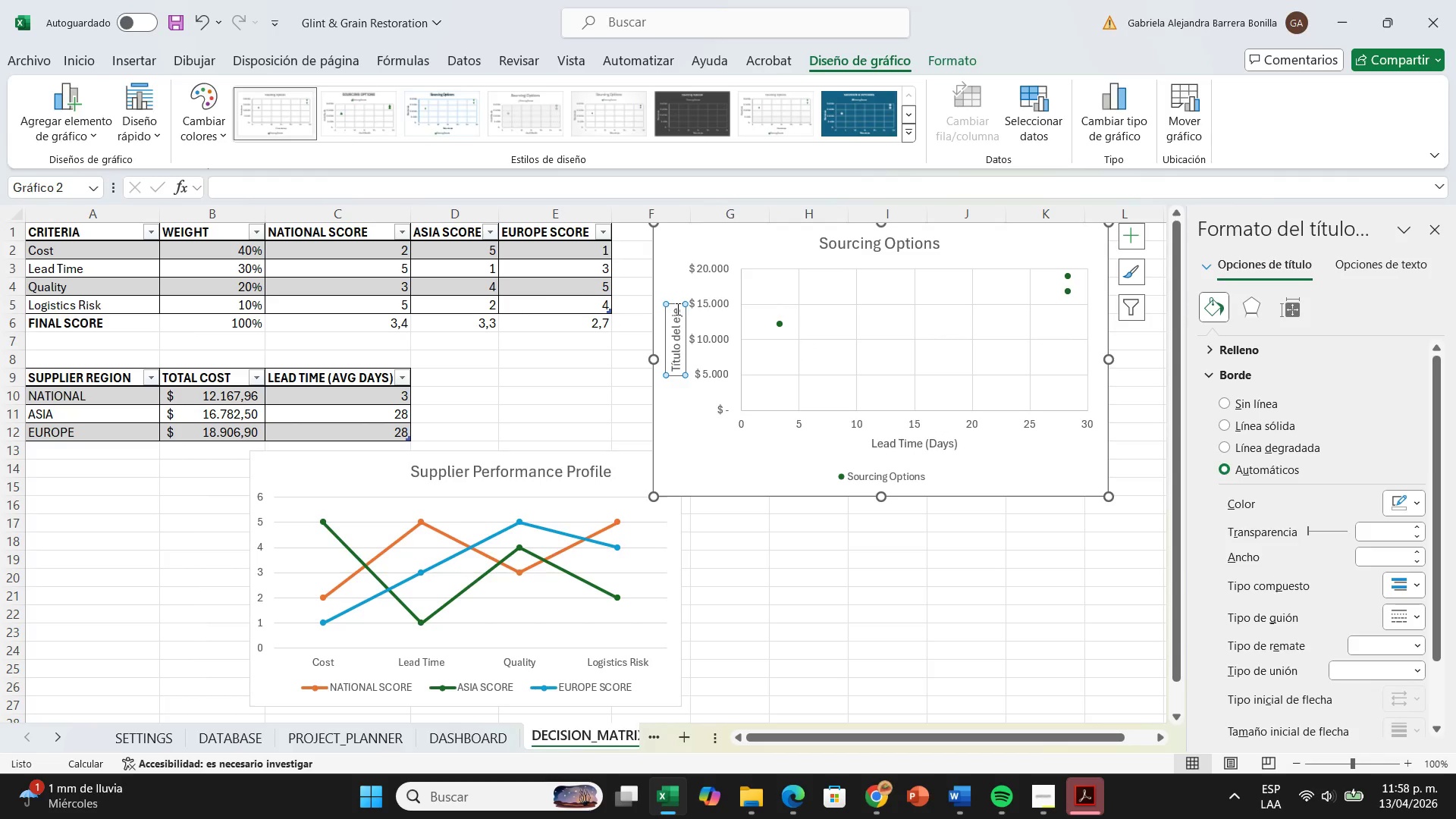 
left_click([676, 308])
 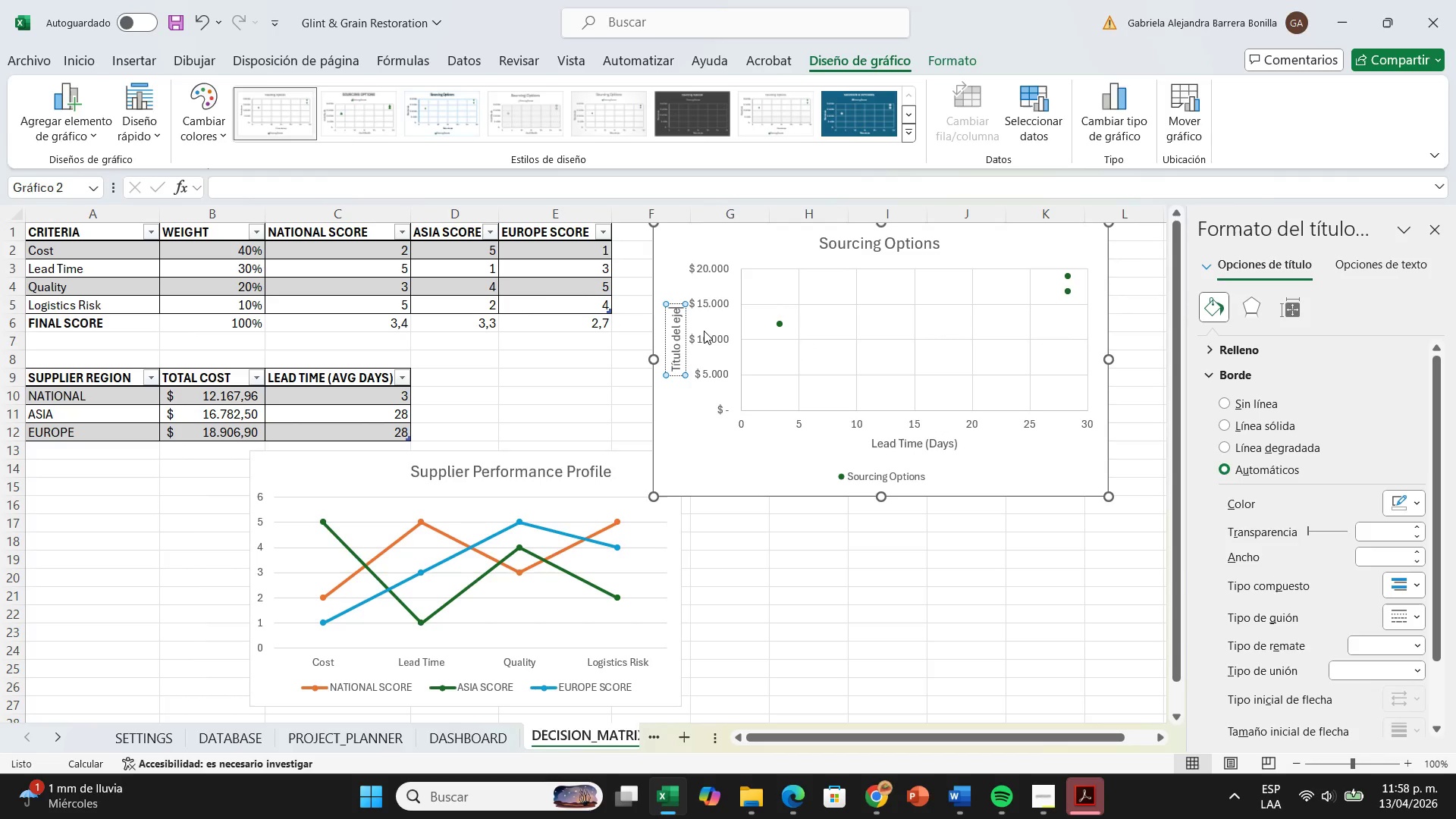 
key(Backspace)
key(Backspace)
key(Backspace)
key(Backspace)
key(Backspace)
key(Backspace)
key(Backspace)
key(Backspace)
key(Backspace)
key(Backspace)
key(Backspace)
key(Backspace)
key(Backspace)
type(otal Investmet)
key(Backspace)
type(nt)
 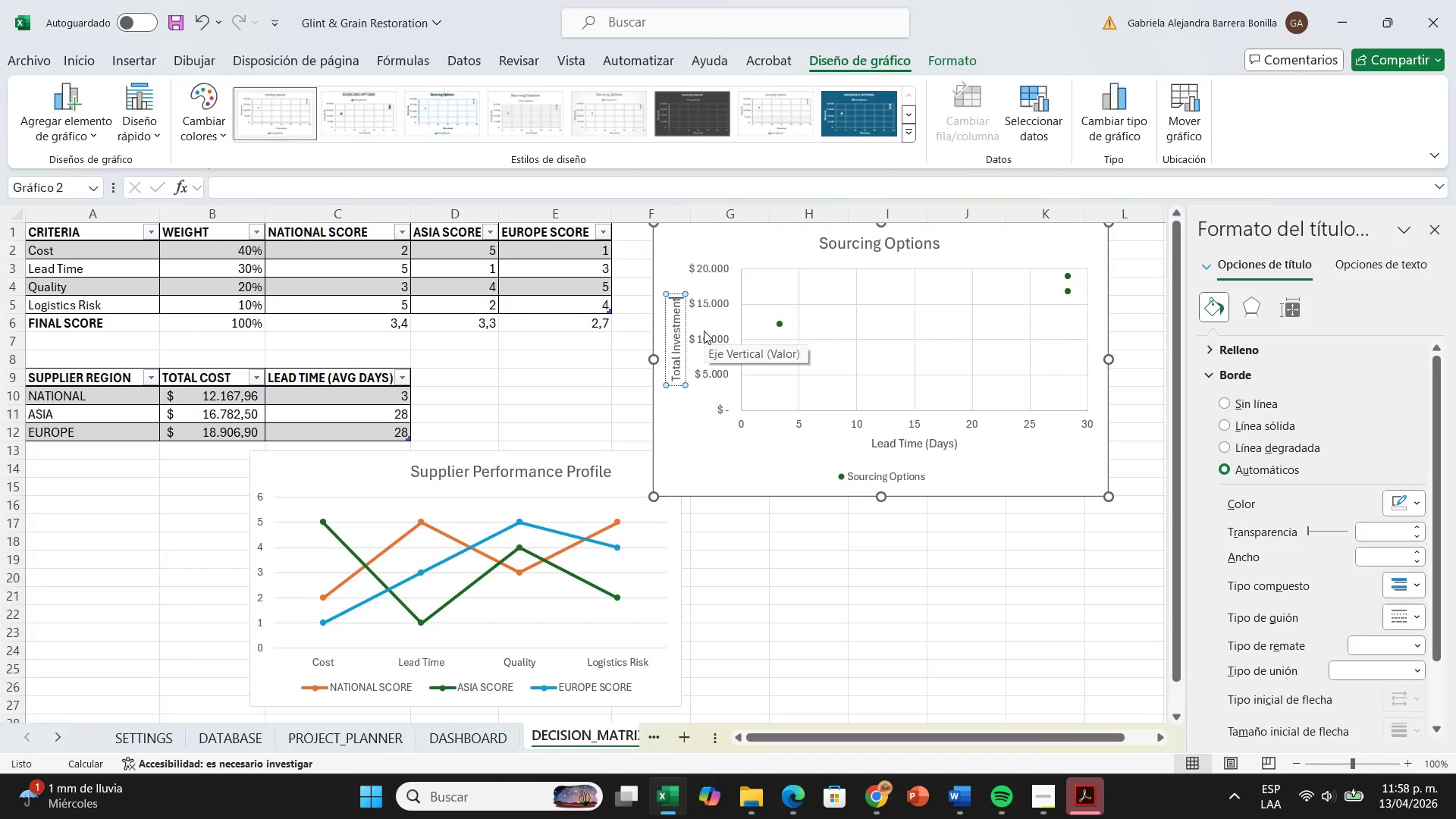 
key(Enter)
 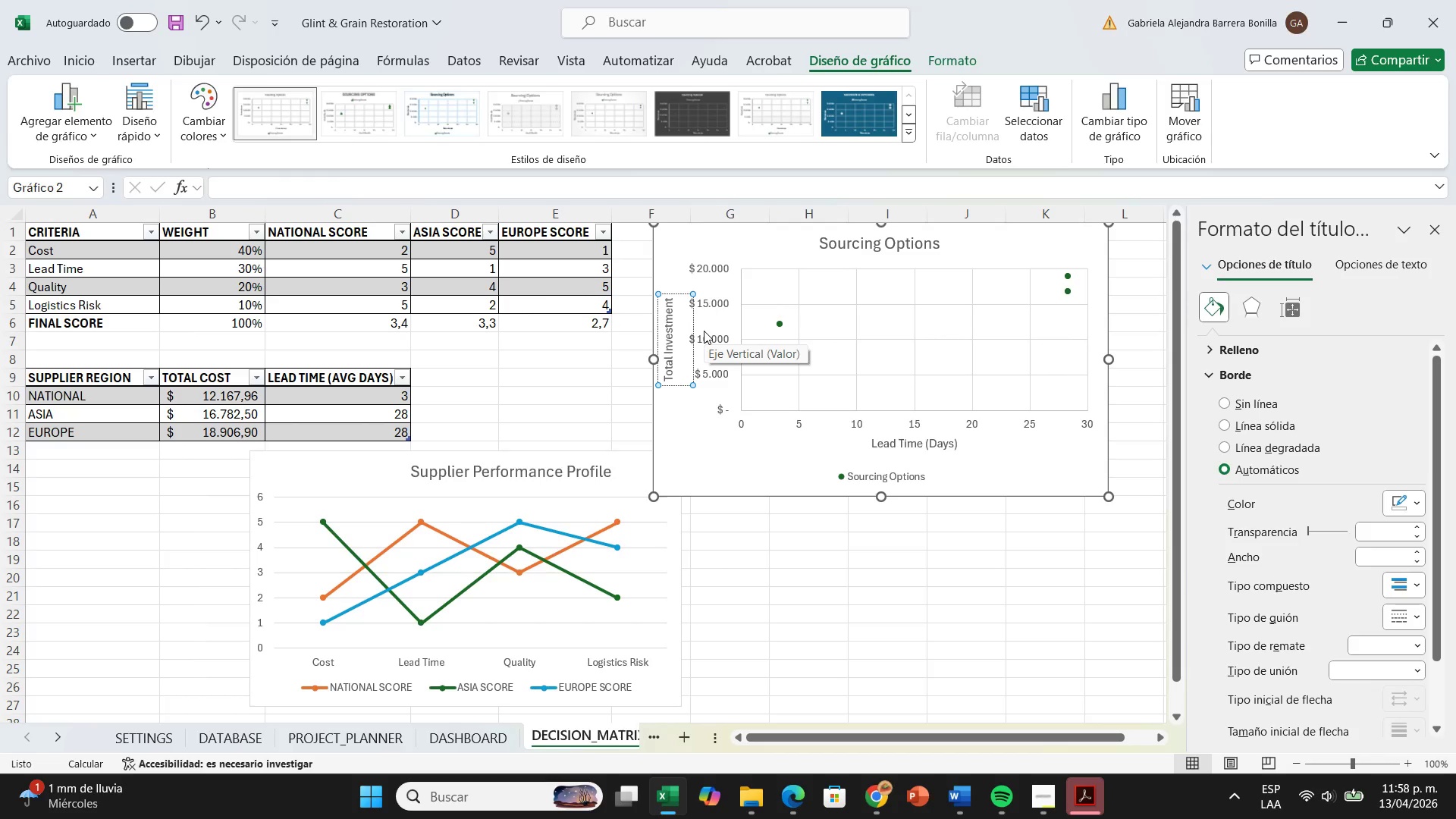 
key(Backspace)
 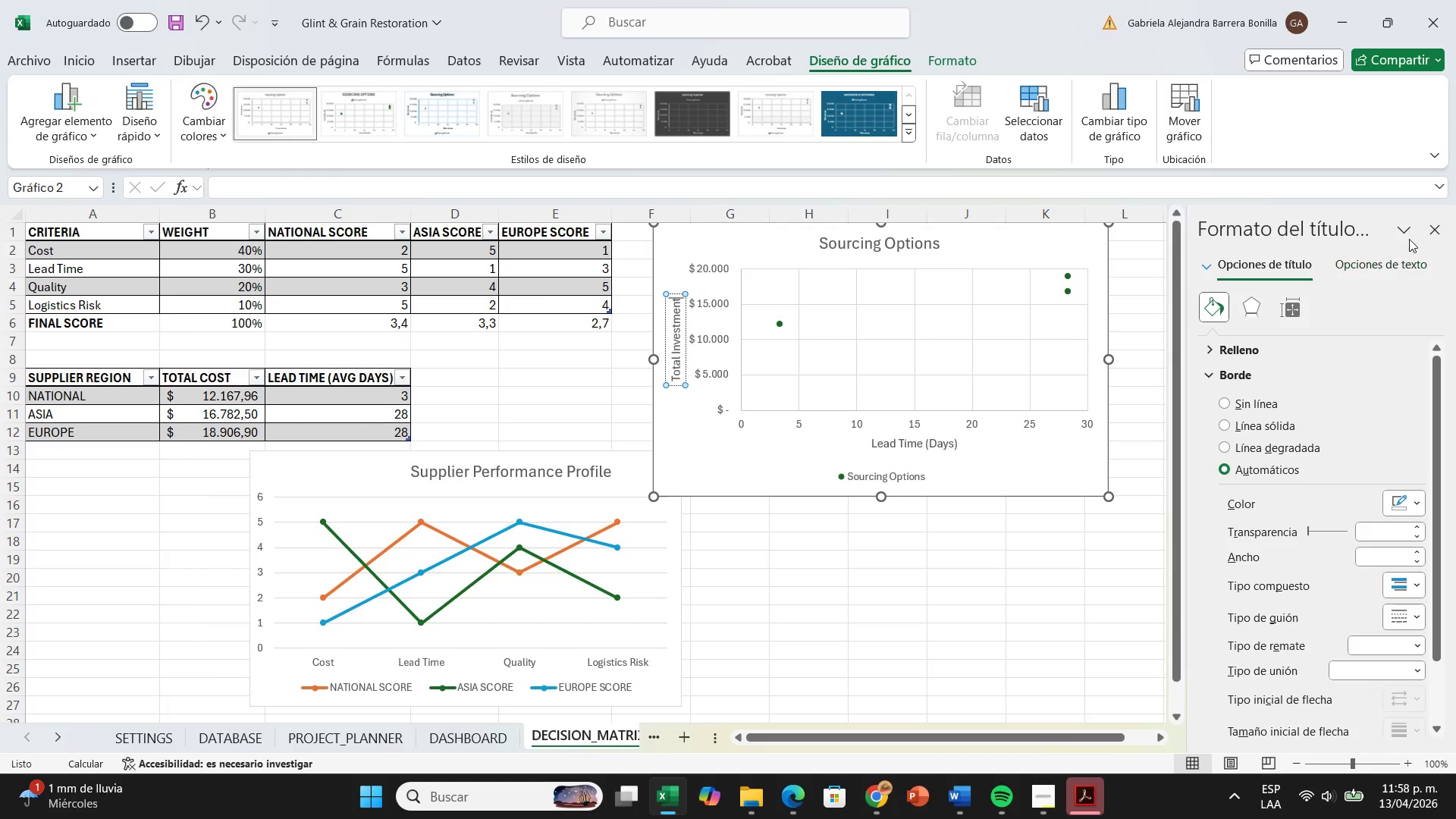 
left_click([1442, 232])
 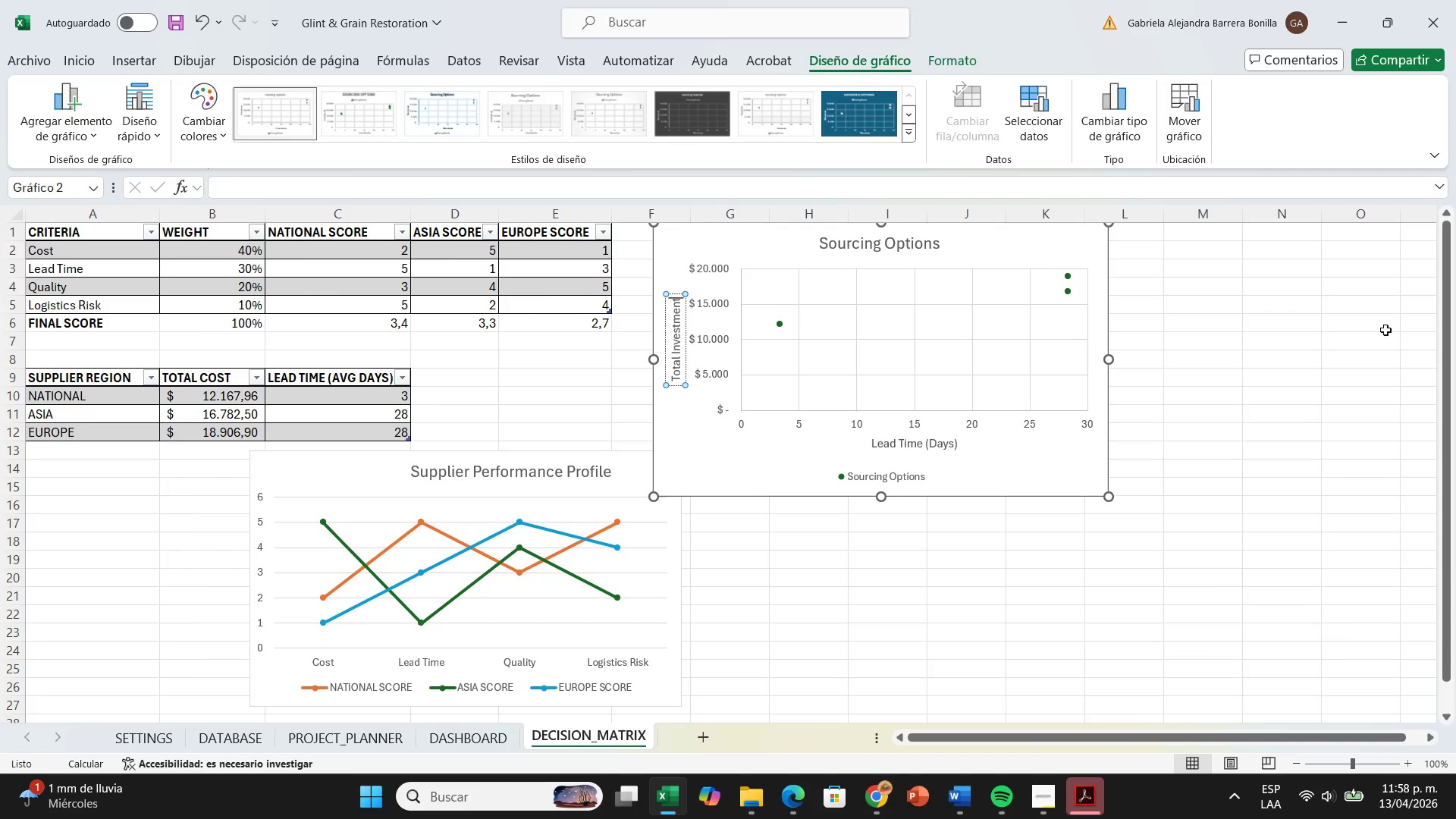 
left_click([1384, 337])
 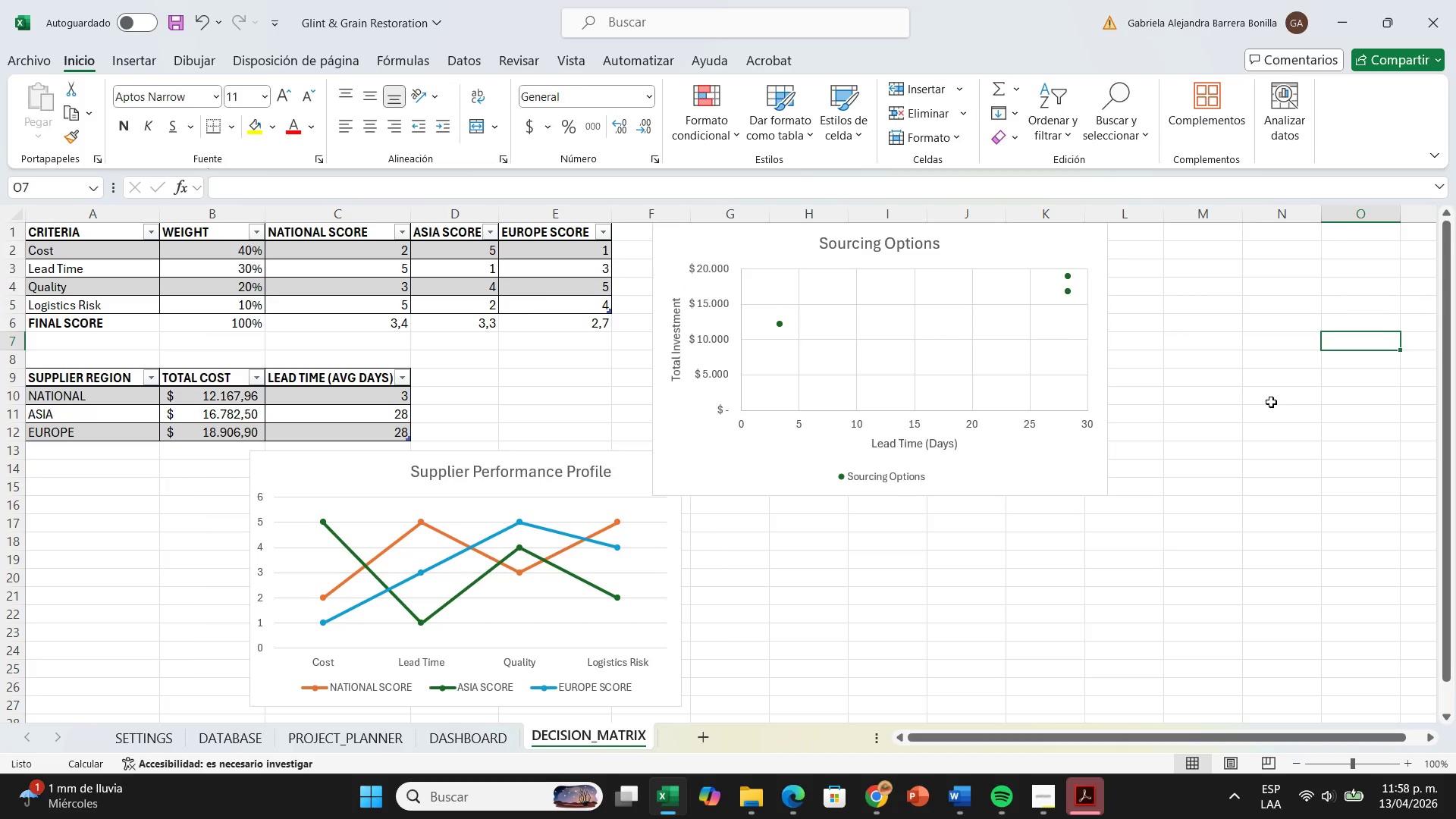 
wait(8.99)
 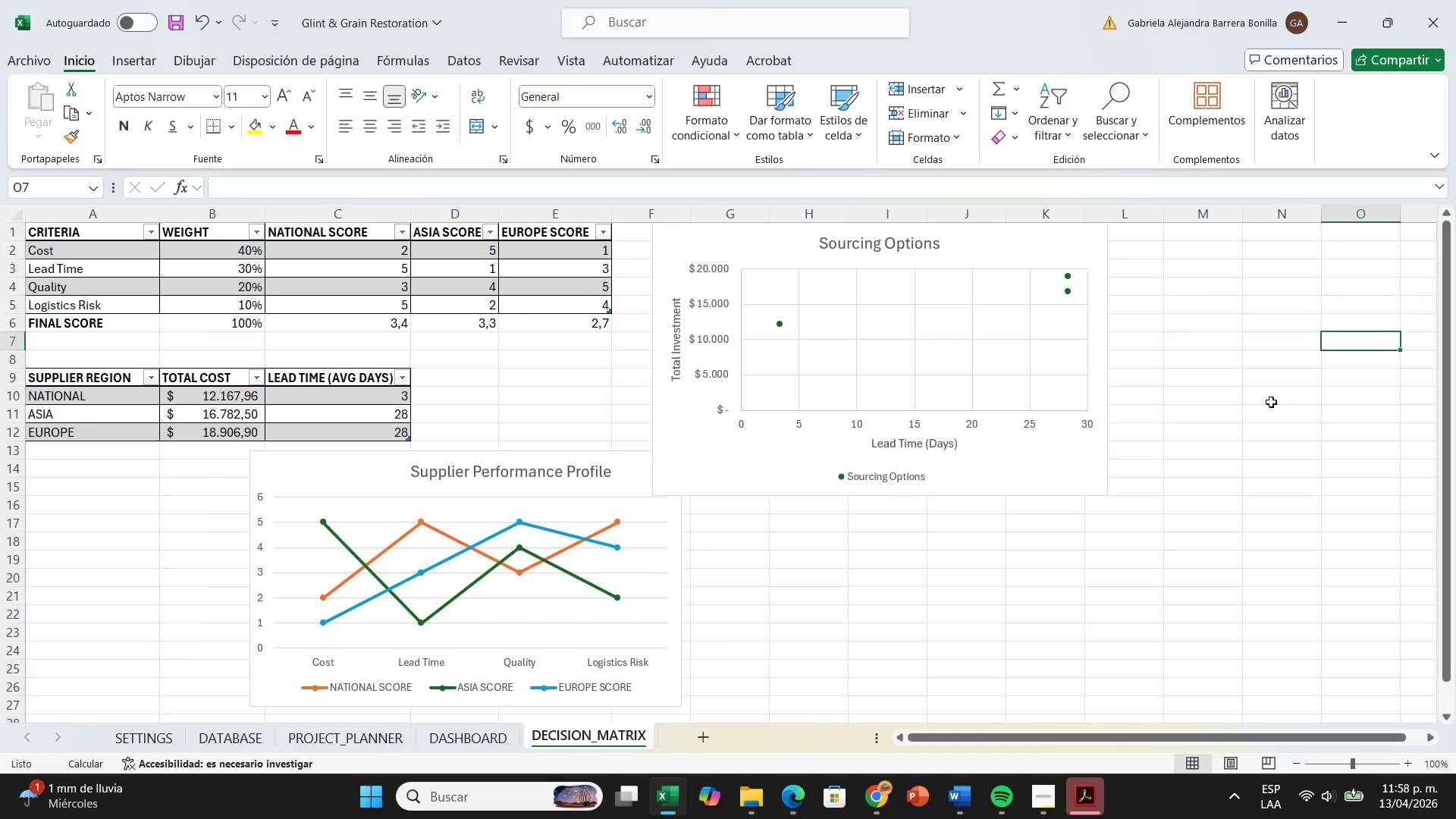 
left_click([1018, 256])
 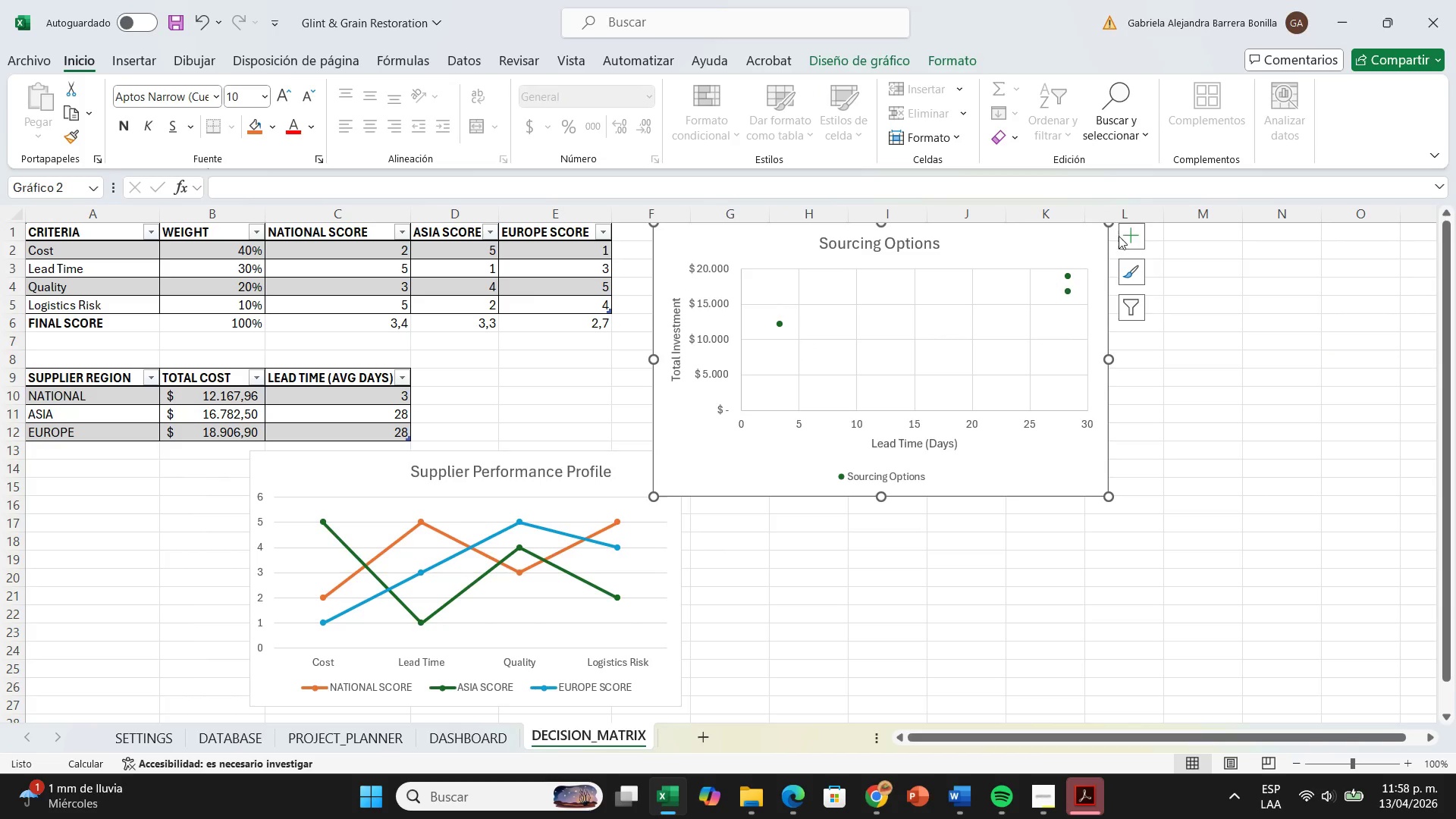 
left_click([1122, 236])
 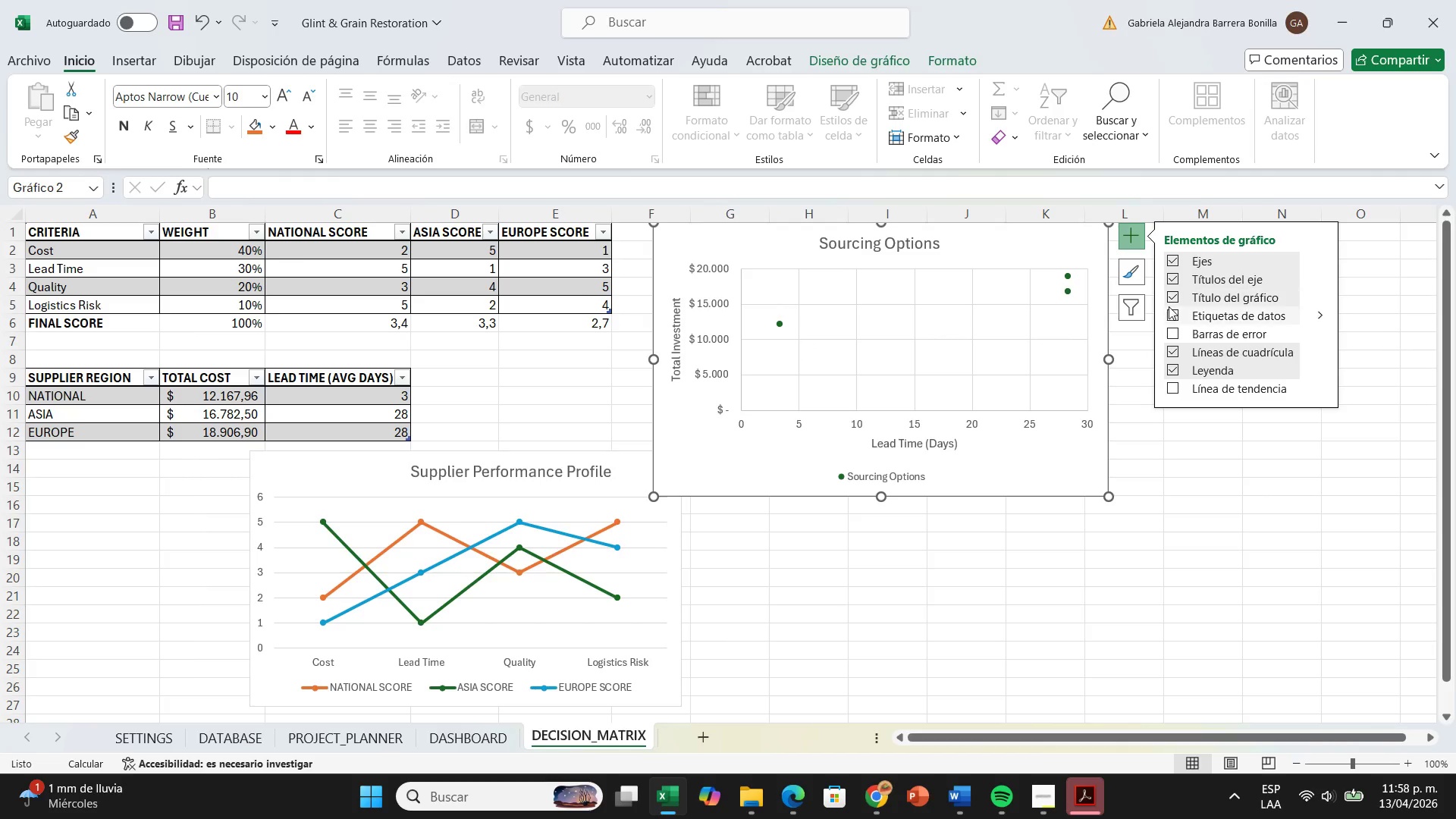 
left_click([1169, 311])
 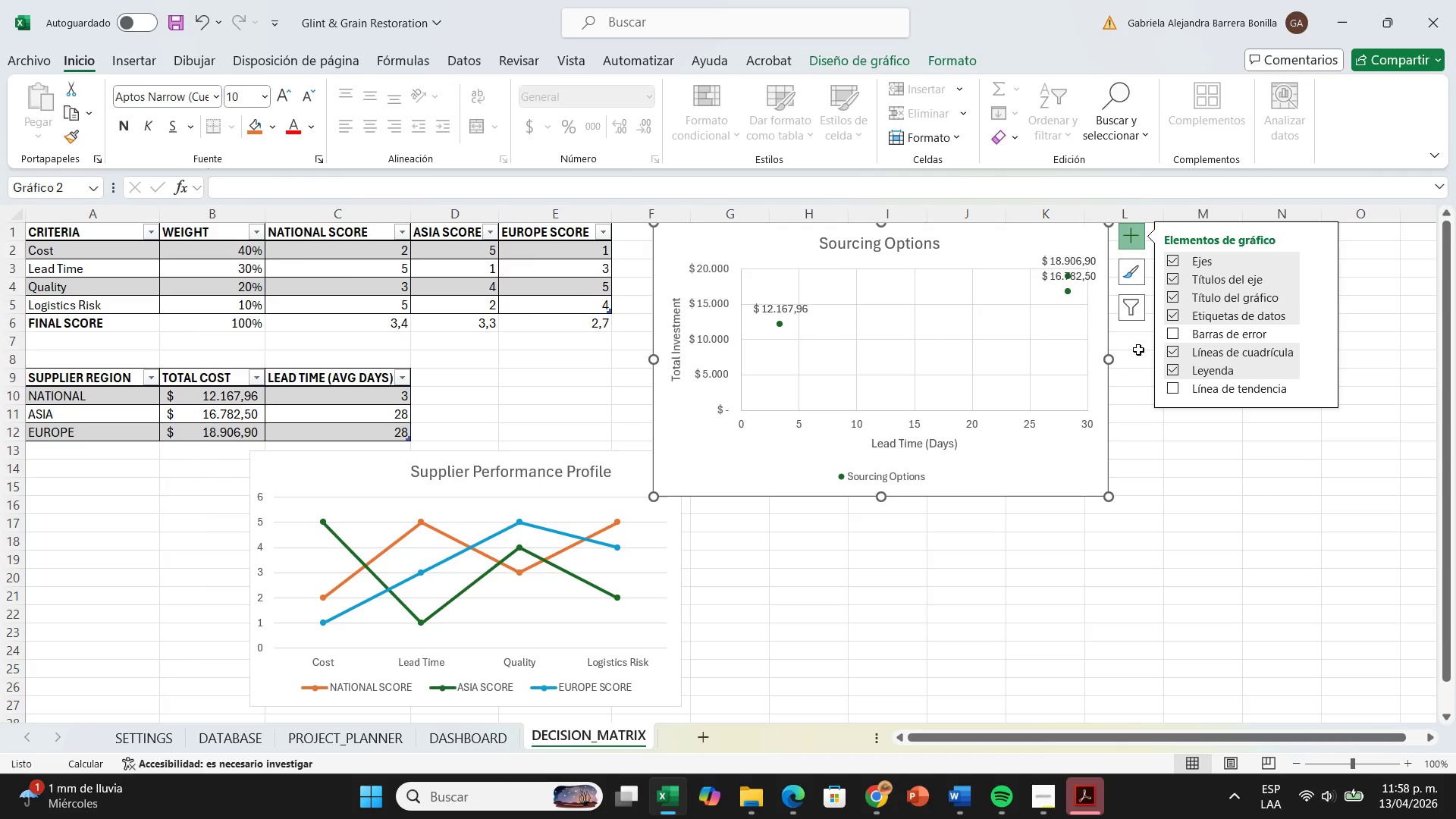 
wait(9.86)
 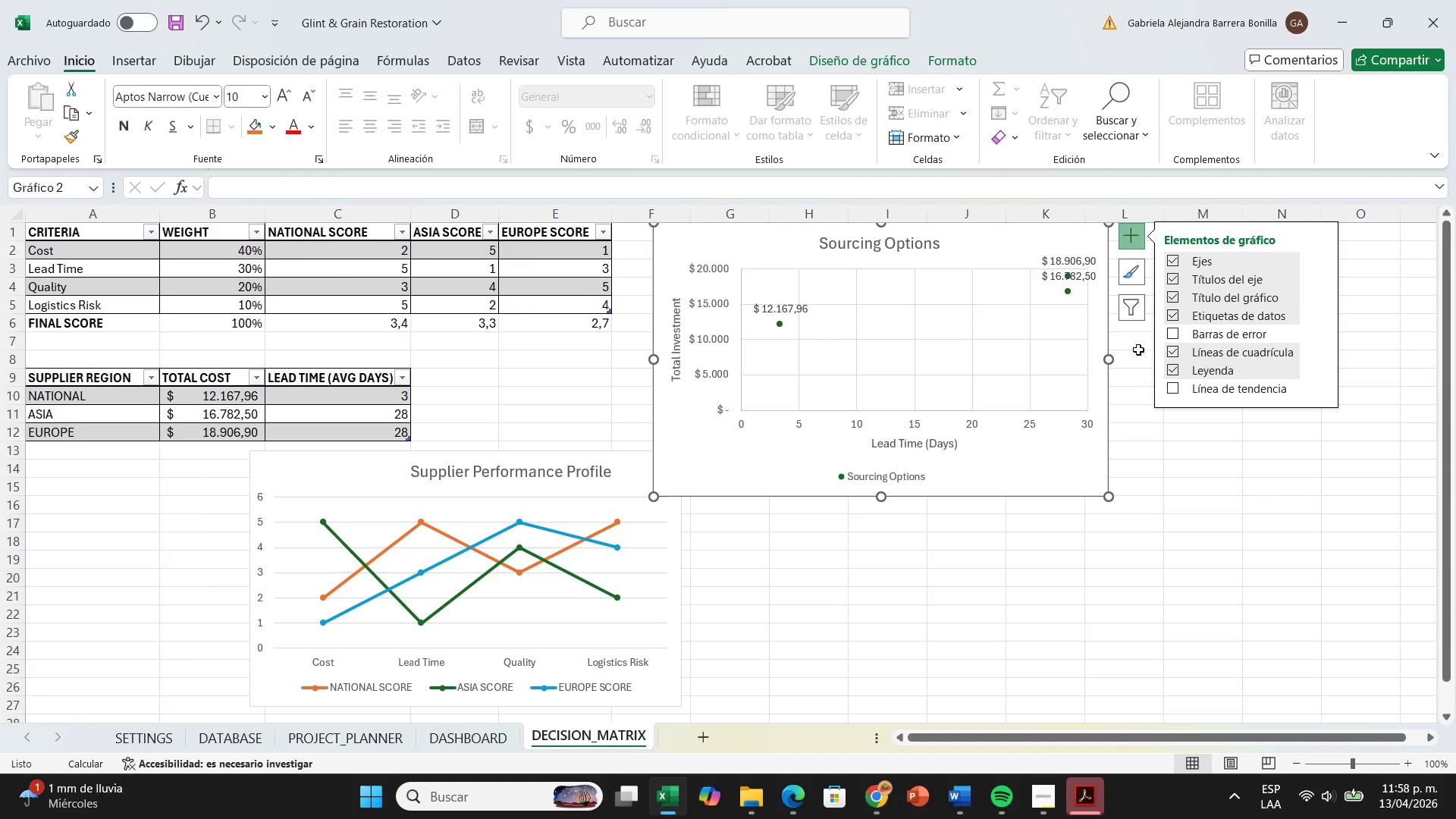 
left_click([777, 323])
 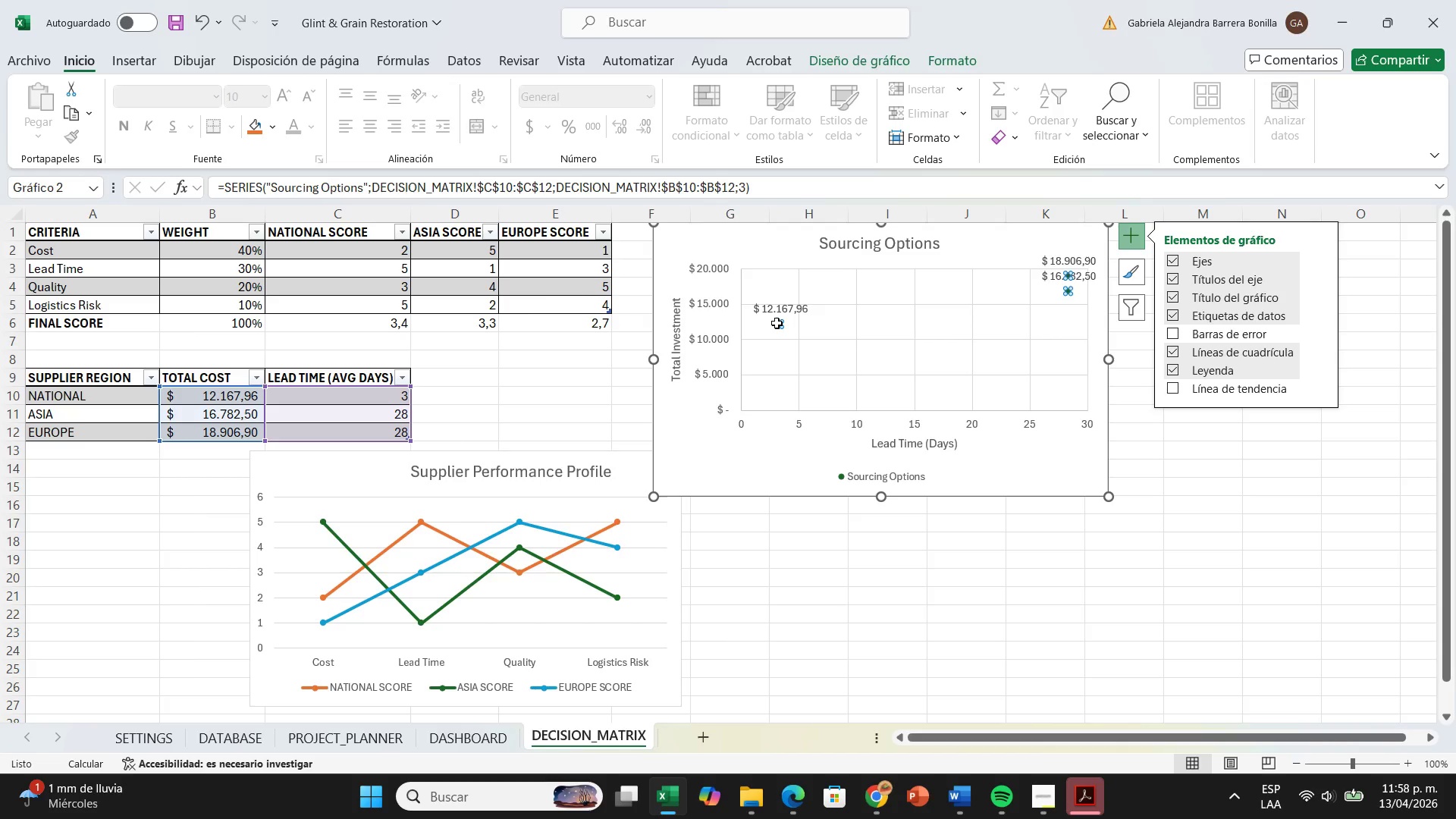 
right_click([777, 323])
 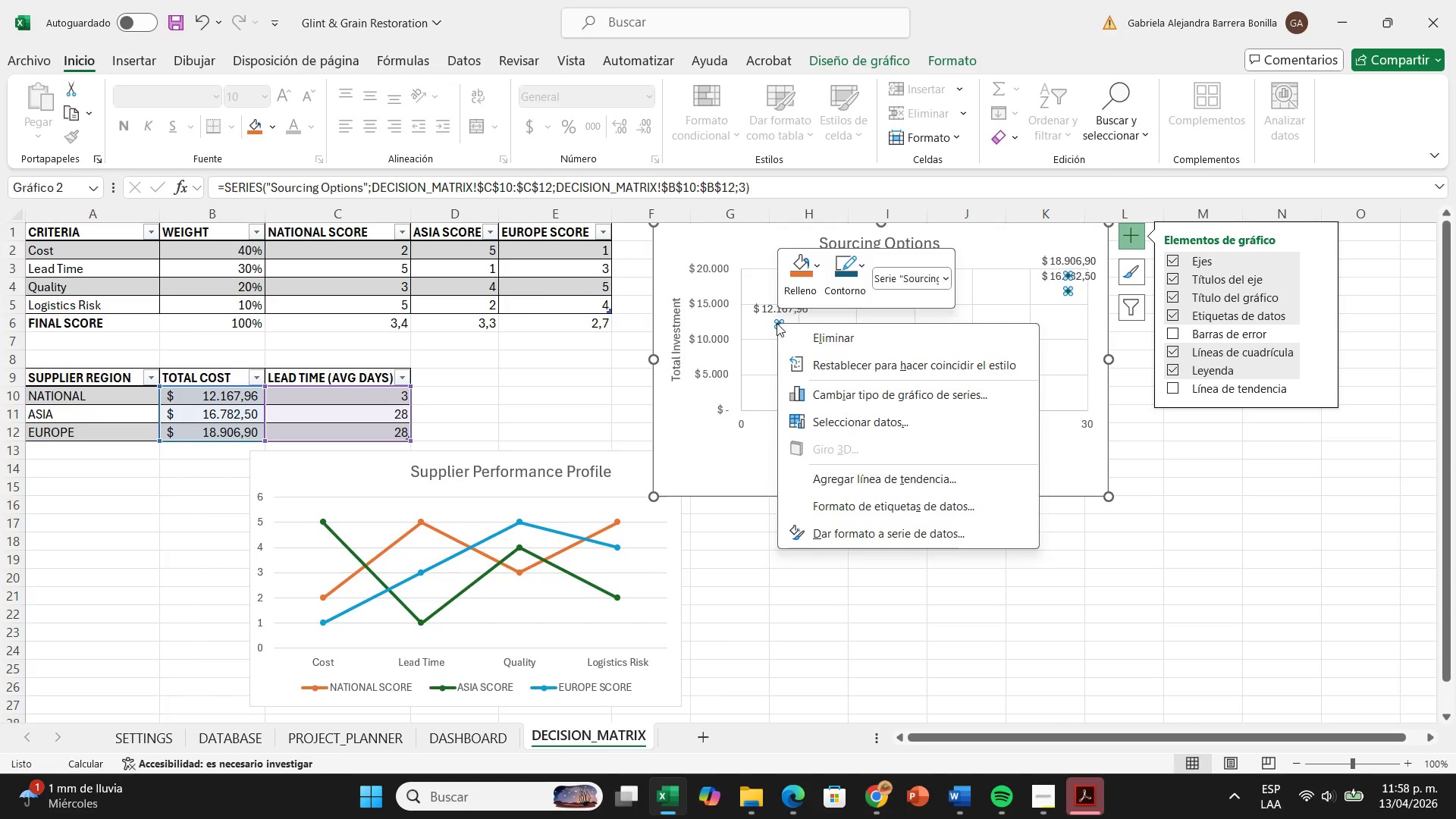 
wait(5.47)
 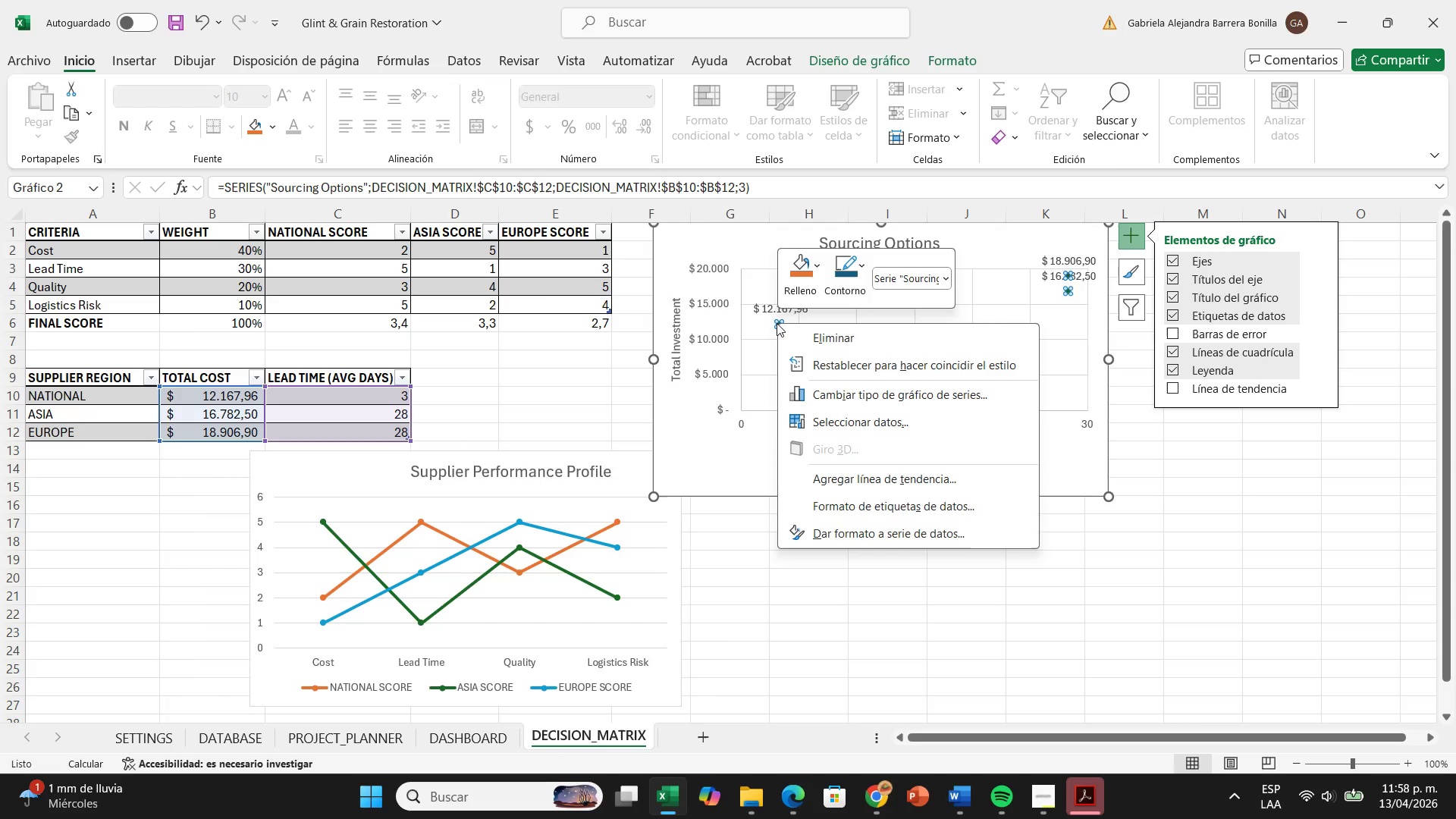 
left_click([1145, 556])
 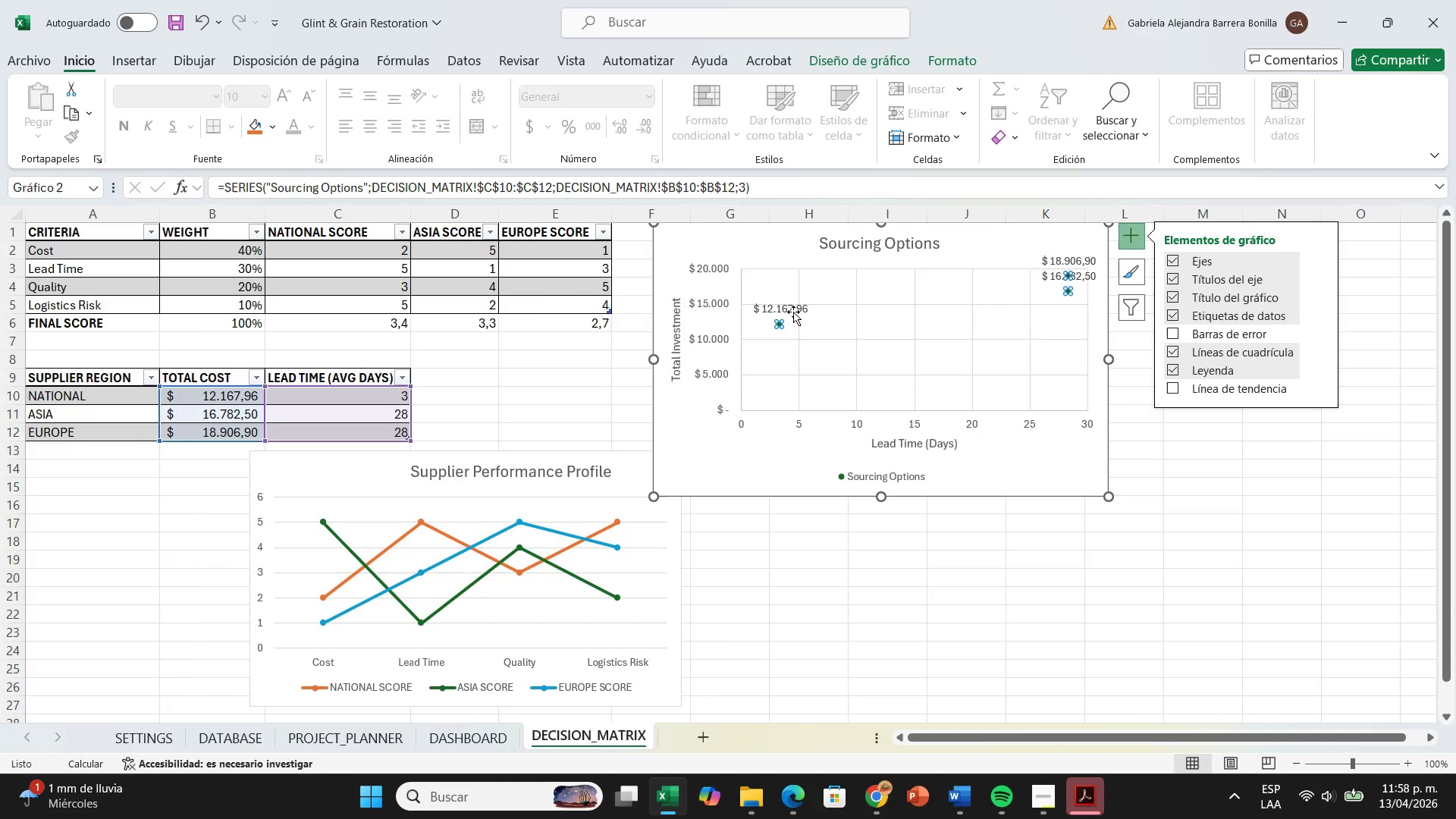 
left_click([792, 311])
 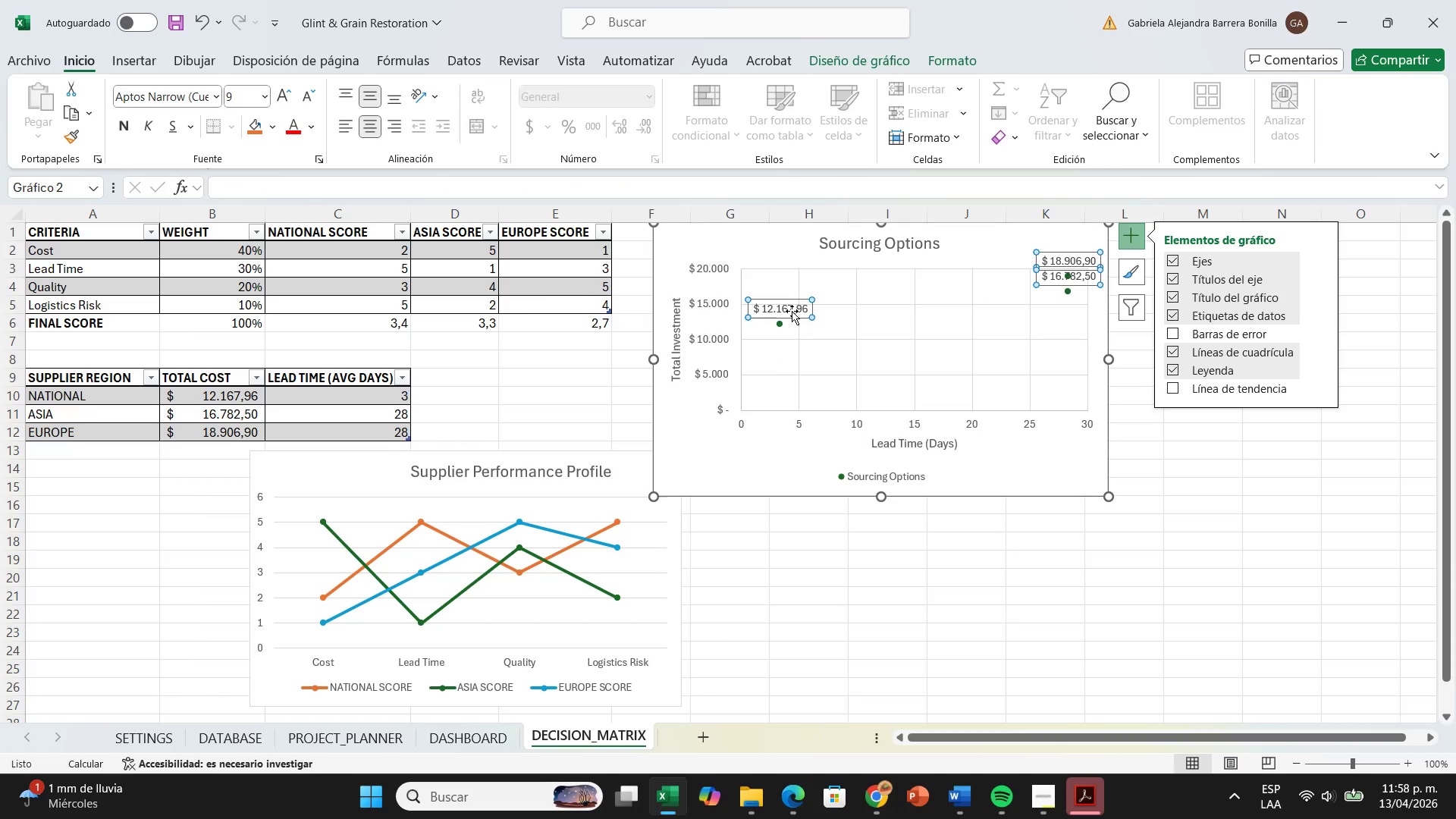 
right_click([792, 311])
 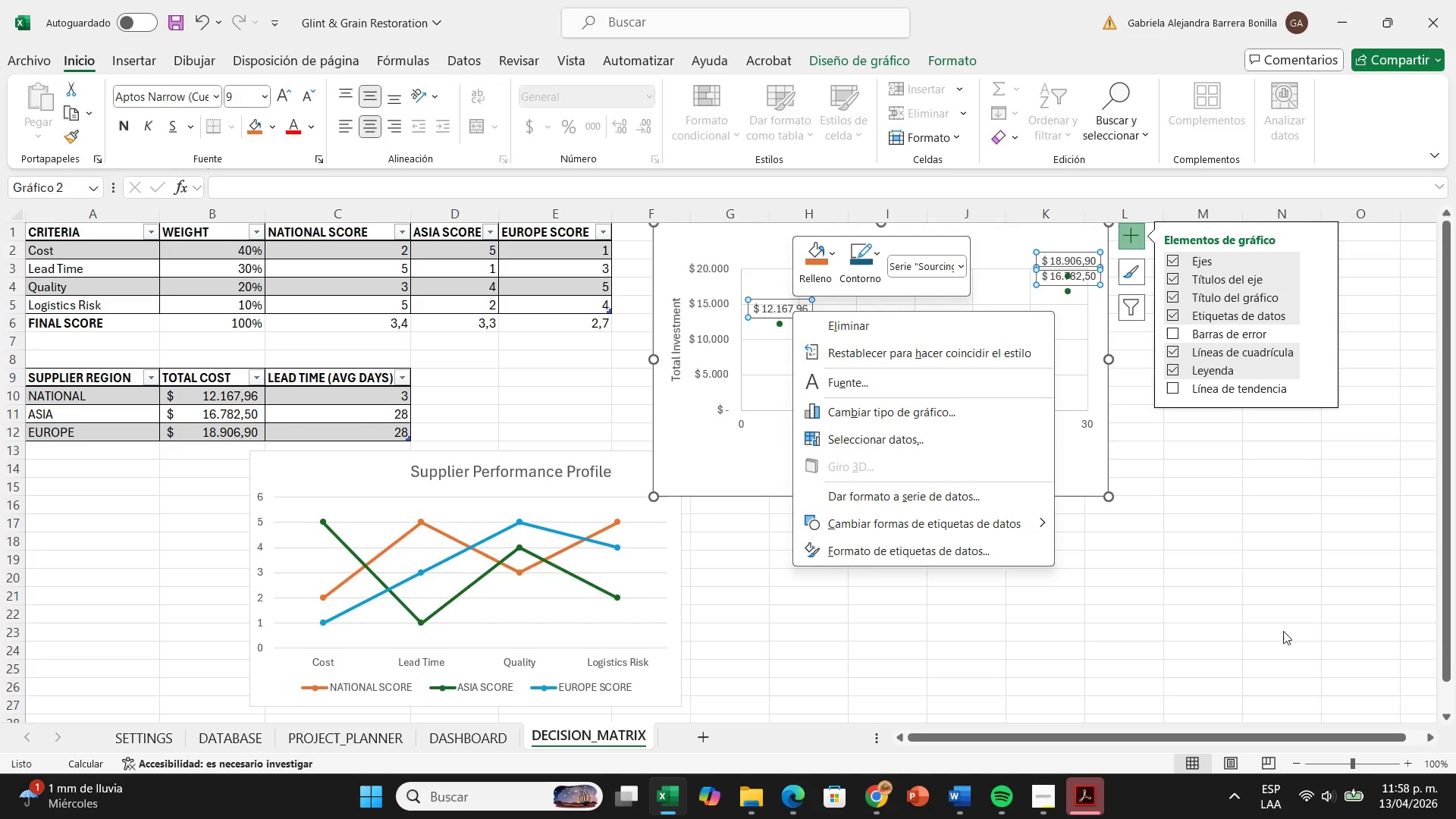 
wait(6.92)
 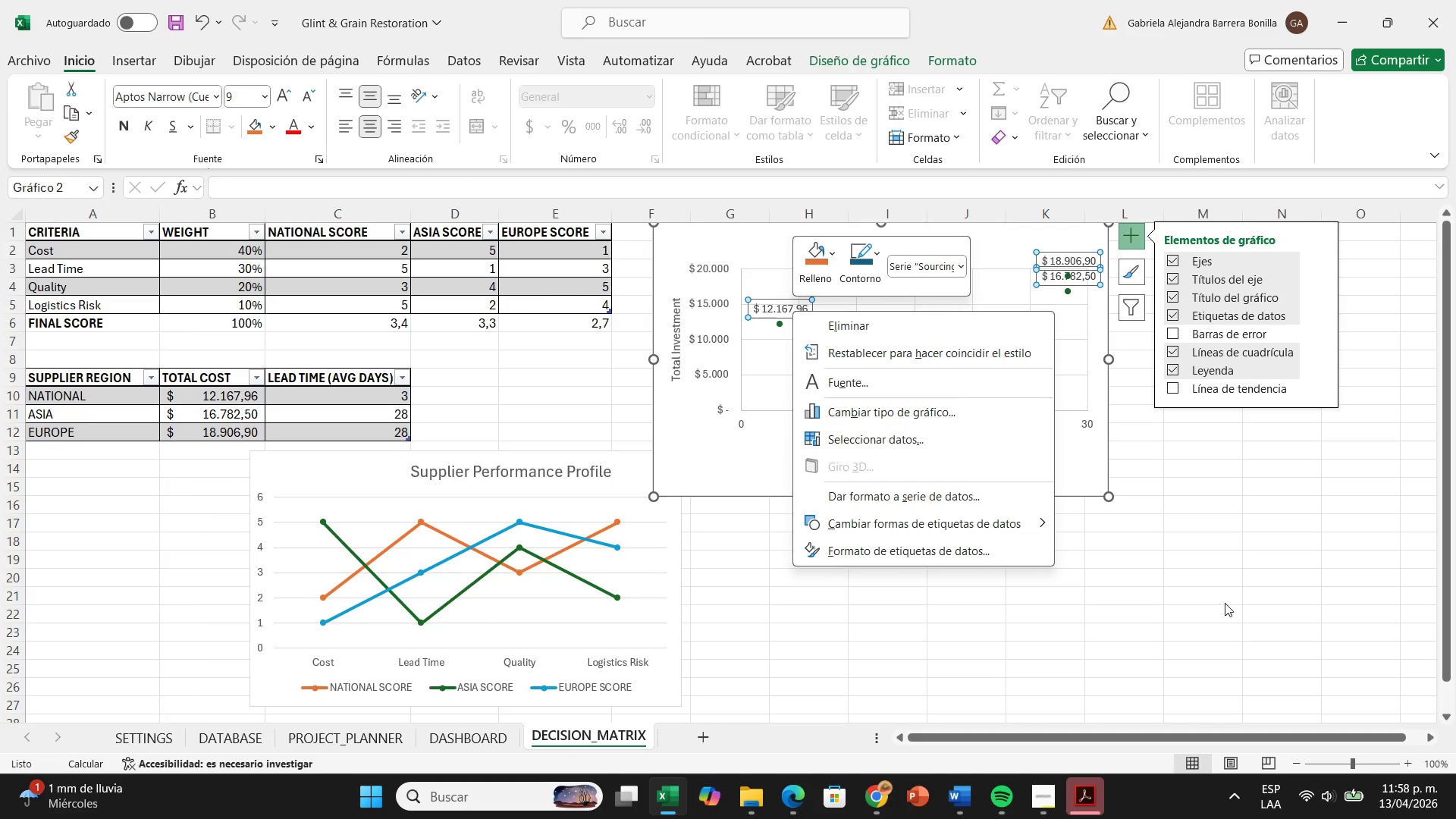 
left_click([1283, 631])
 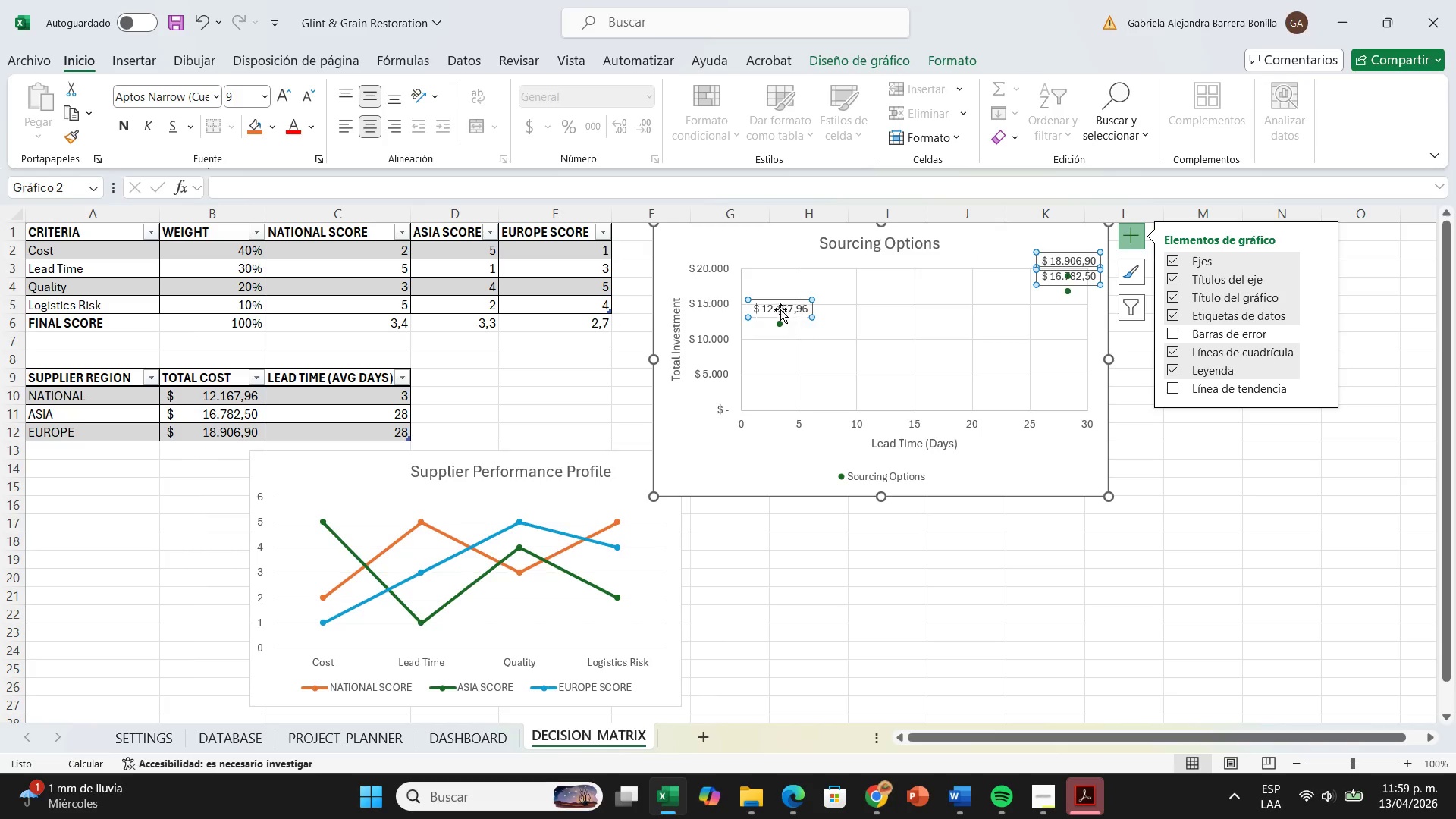 
left_click([778, 305])
 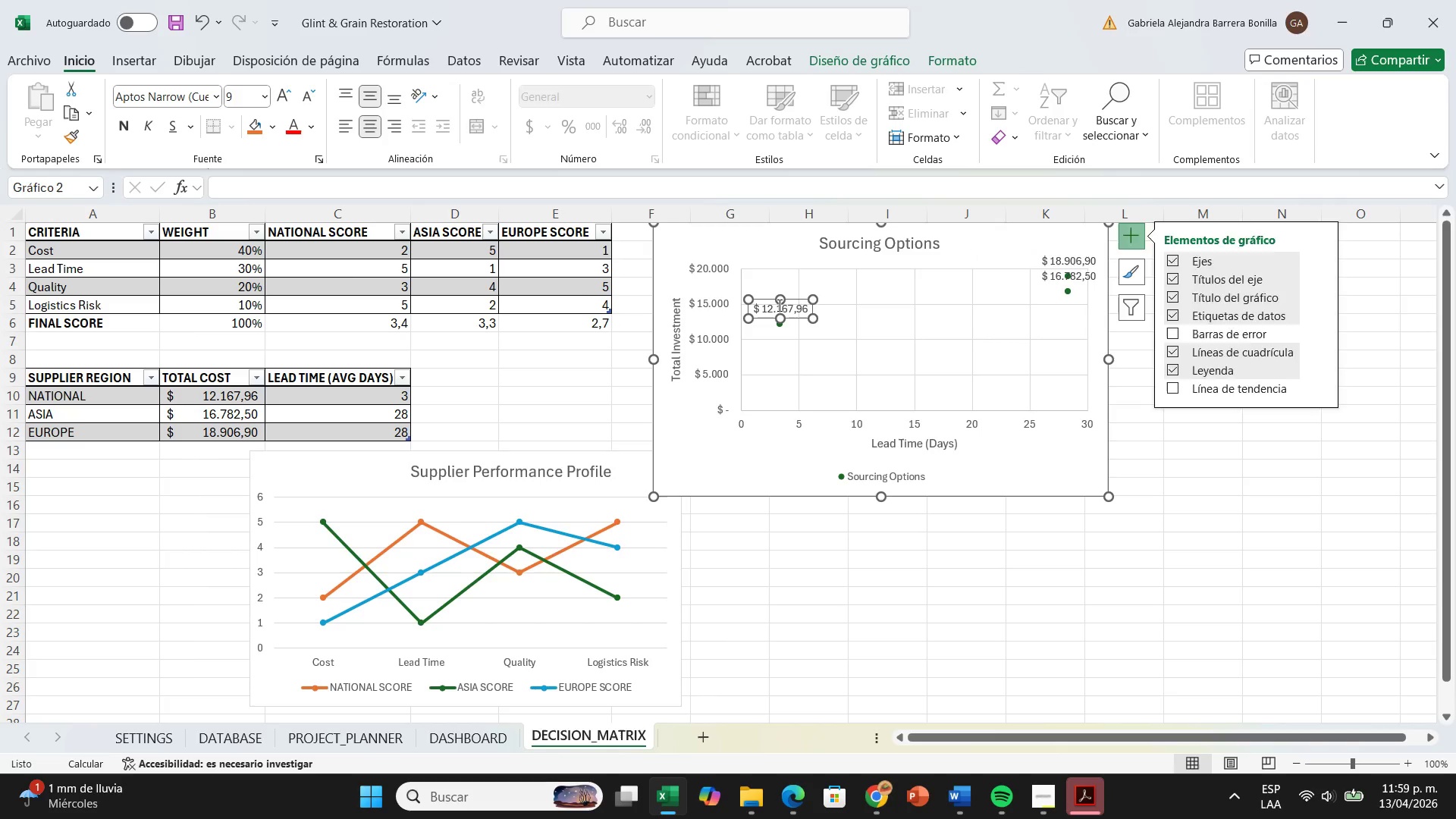 
left_click([778, 305])
 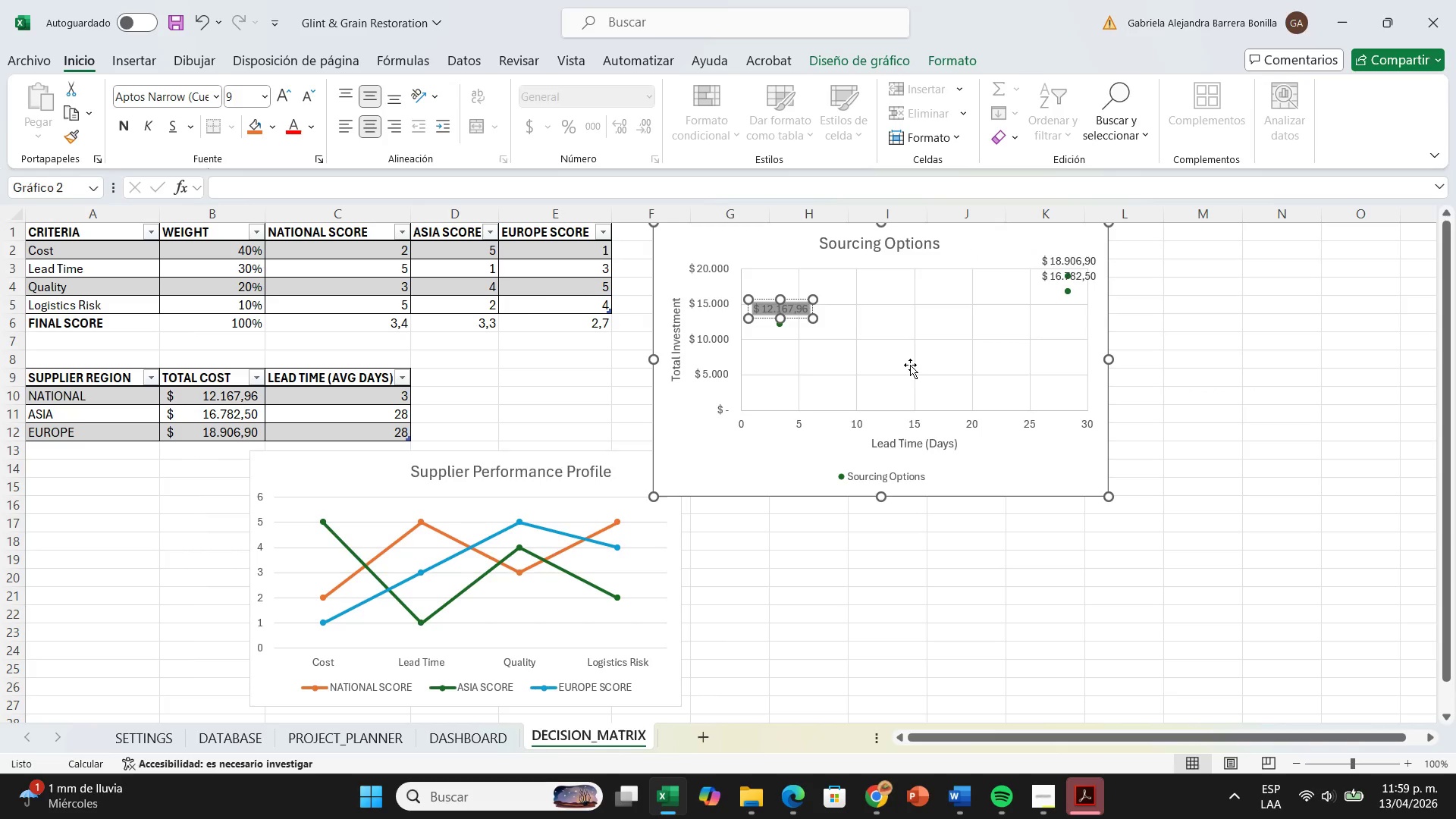 
left_click([910, 365])
 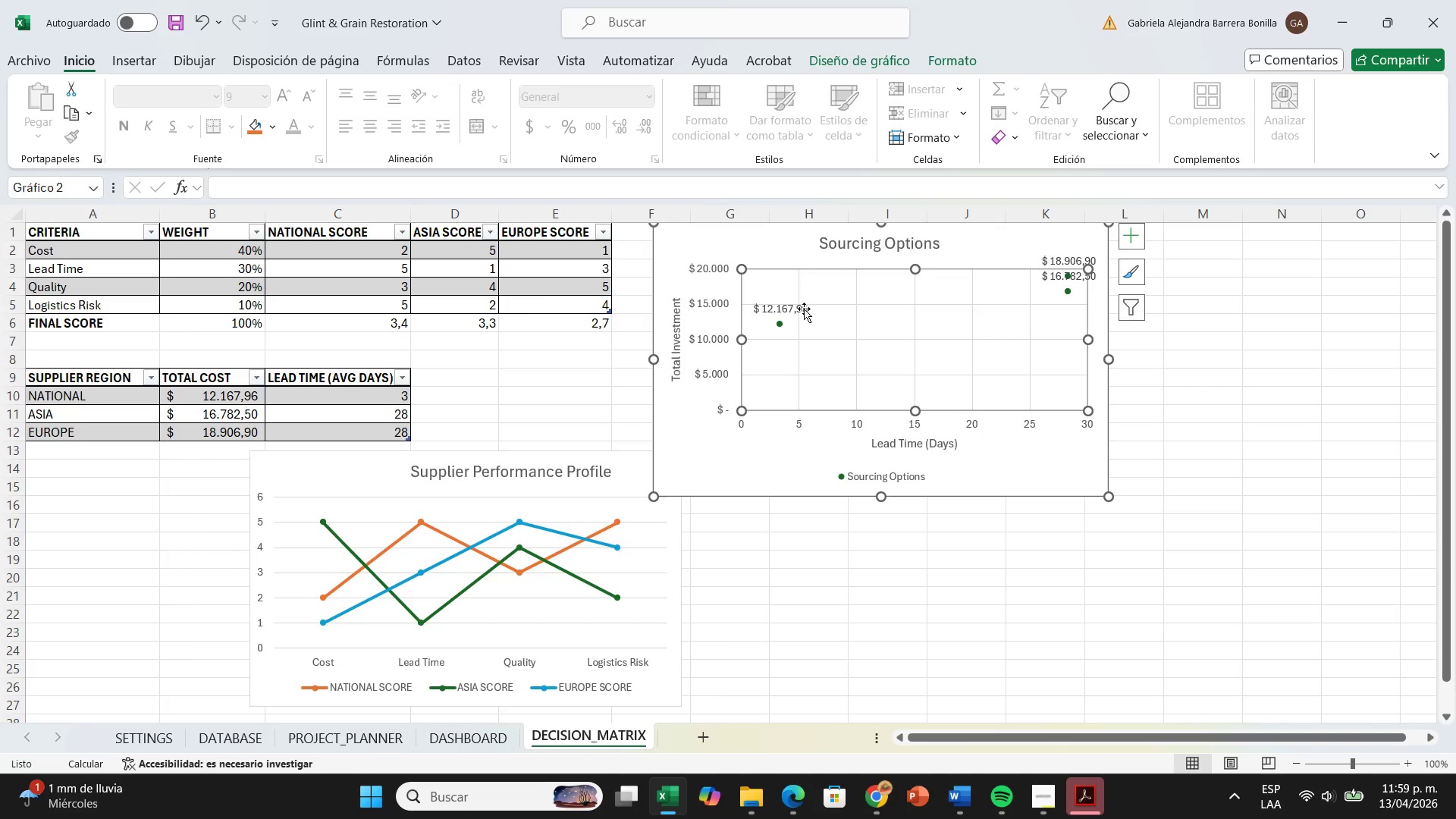 
left_click([802, 307])
 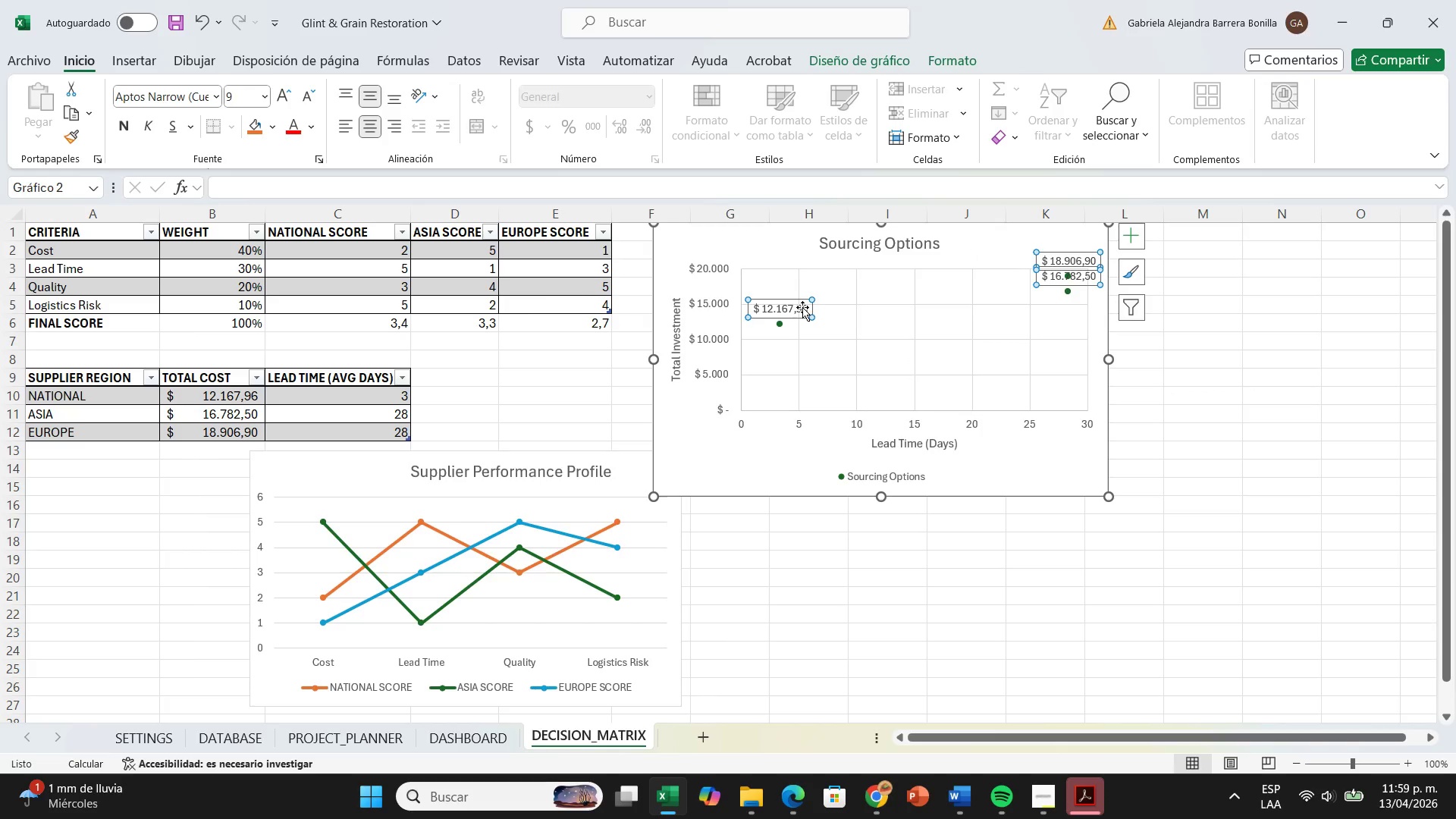 
left_click([802, 307])
 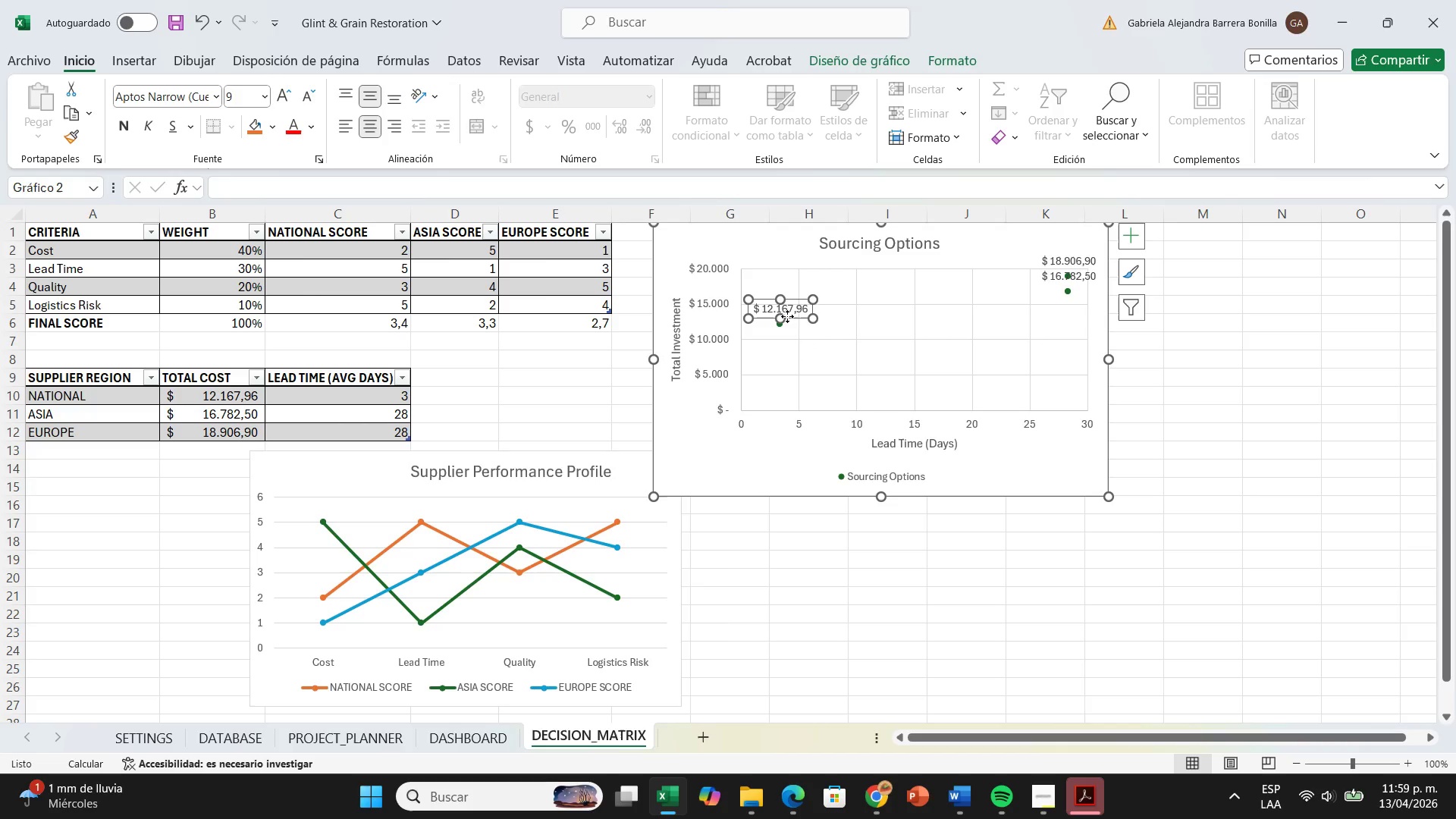 
double_click([883, 338])
 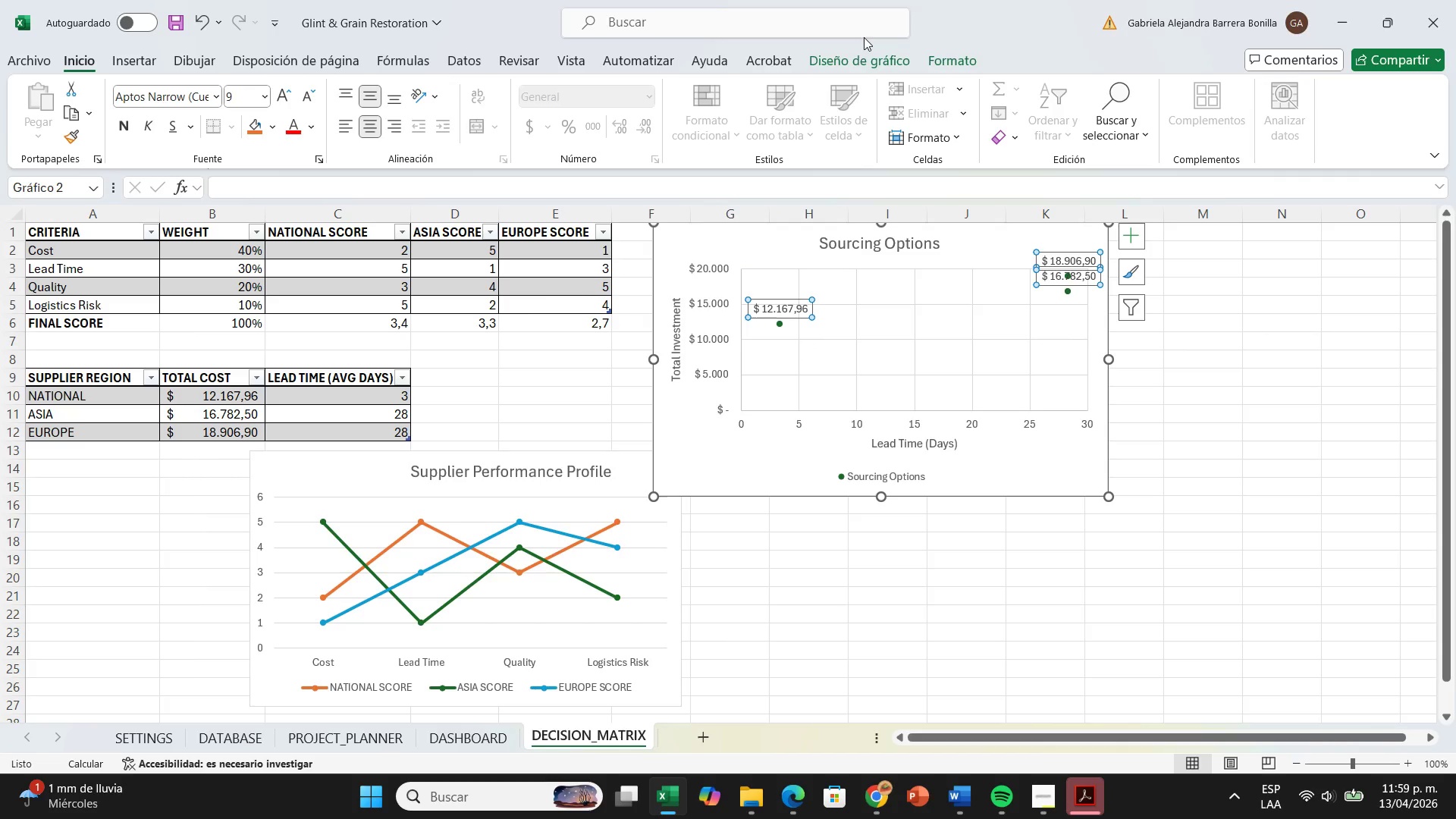 
left_click([864, 53])
 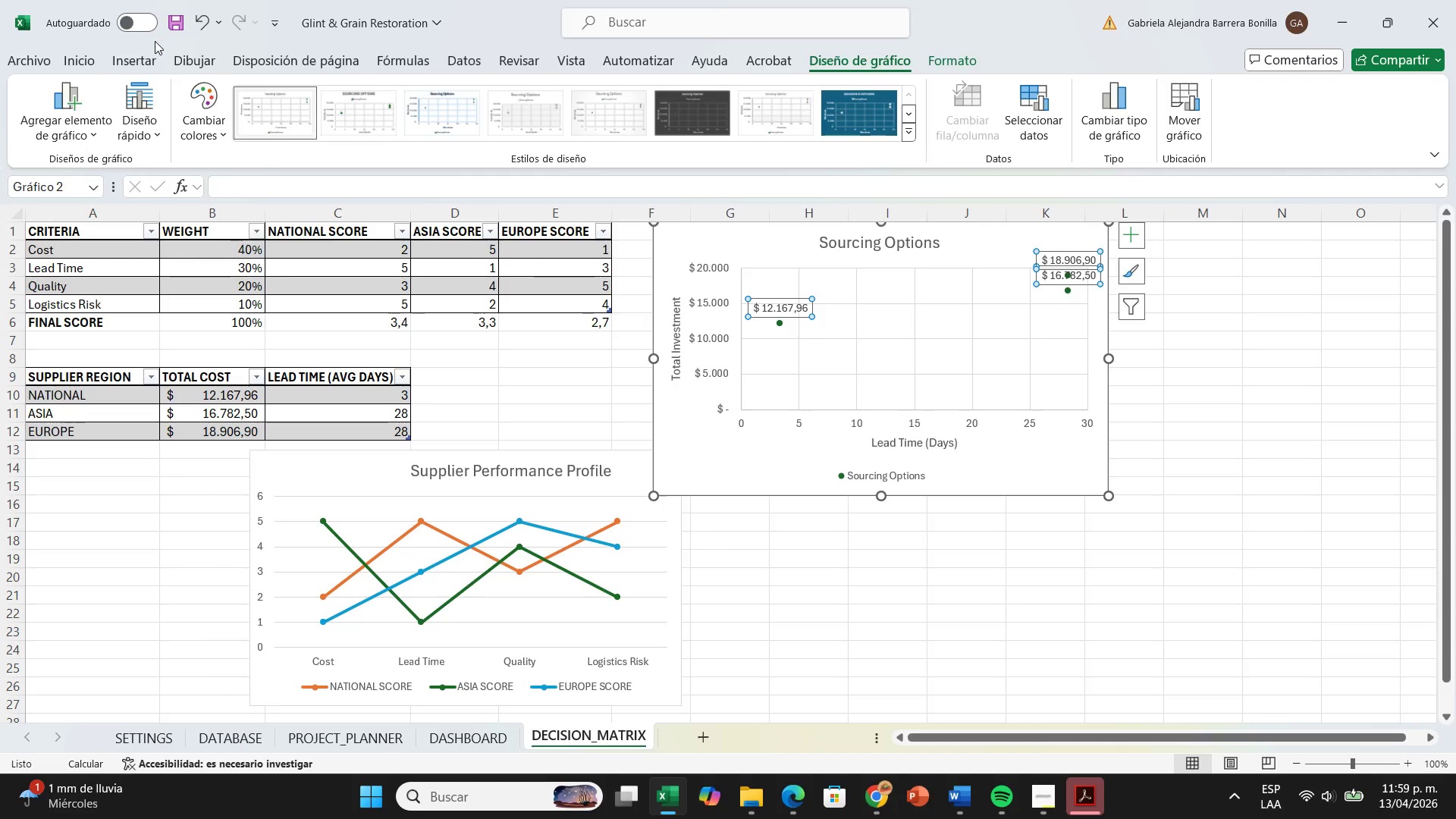 
left_click([101, 54])
 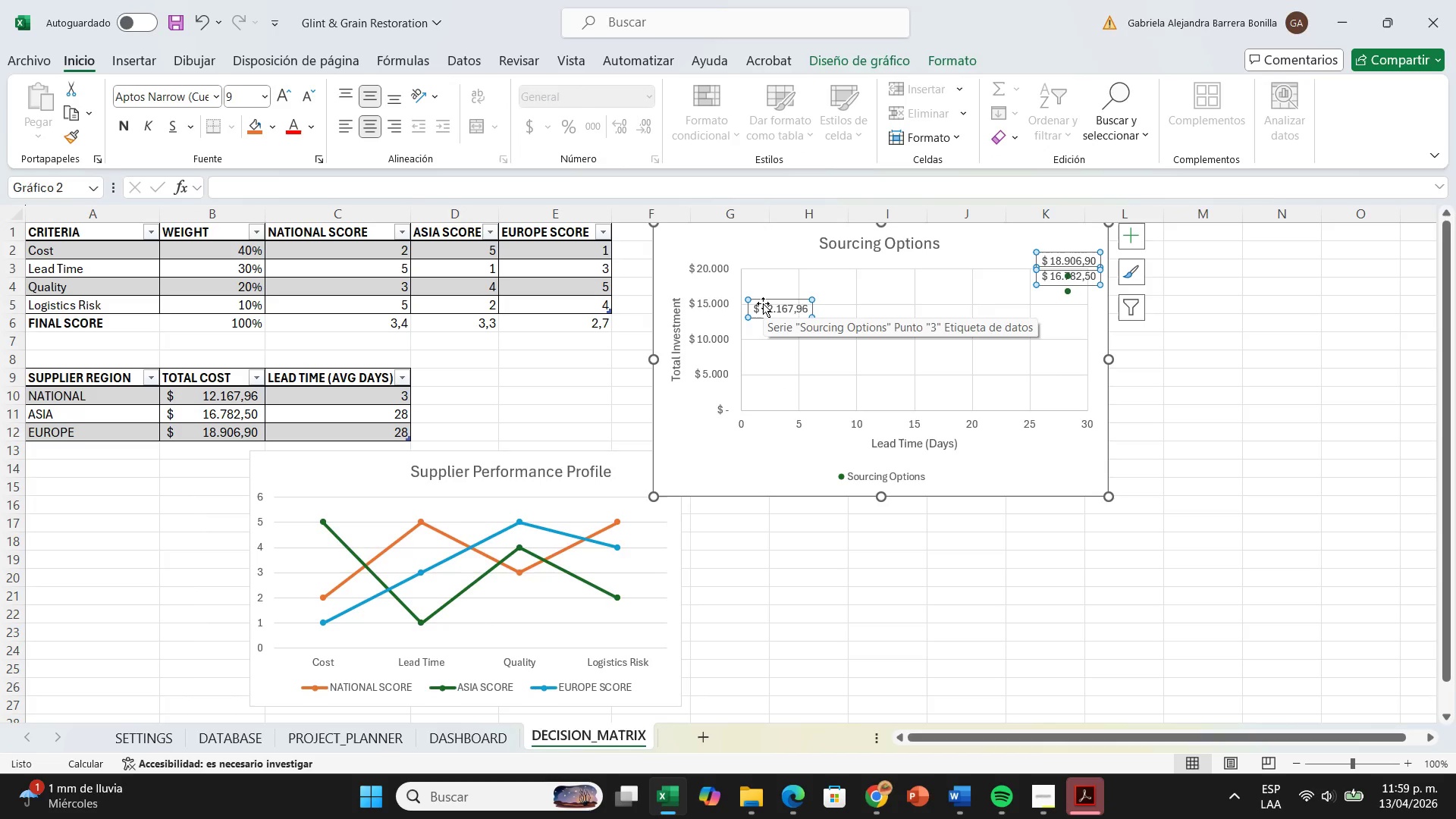 
wait(10.42)
 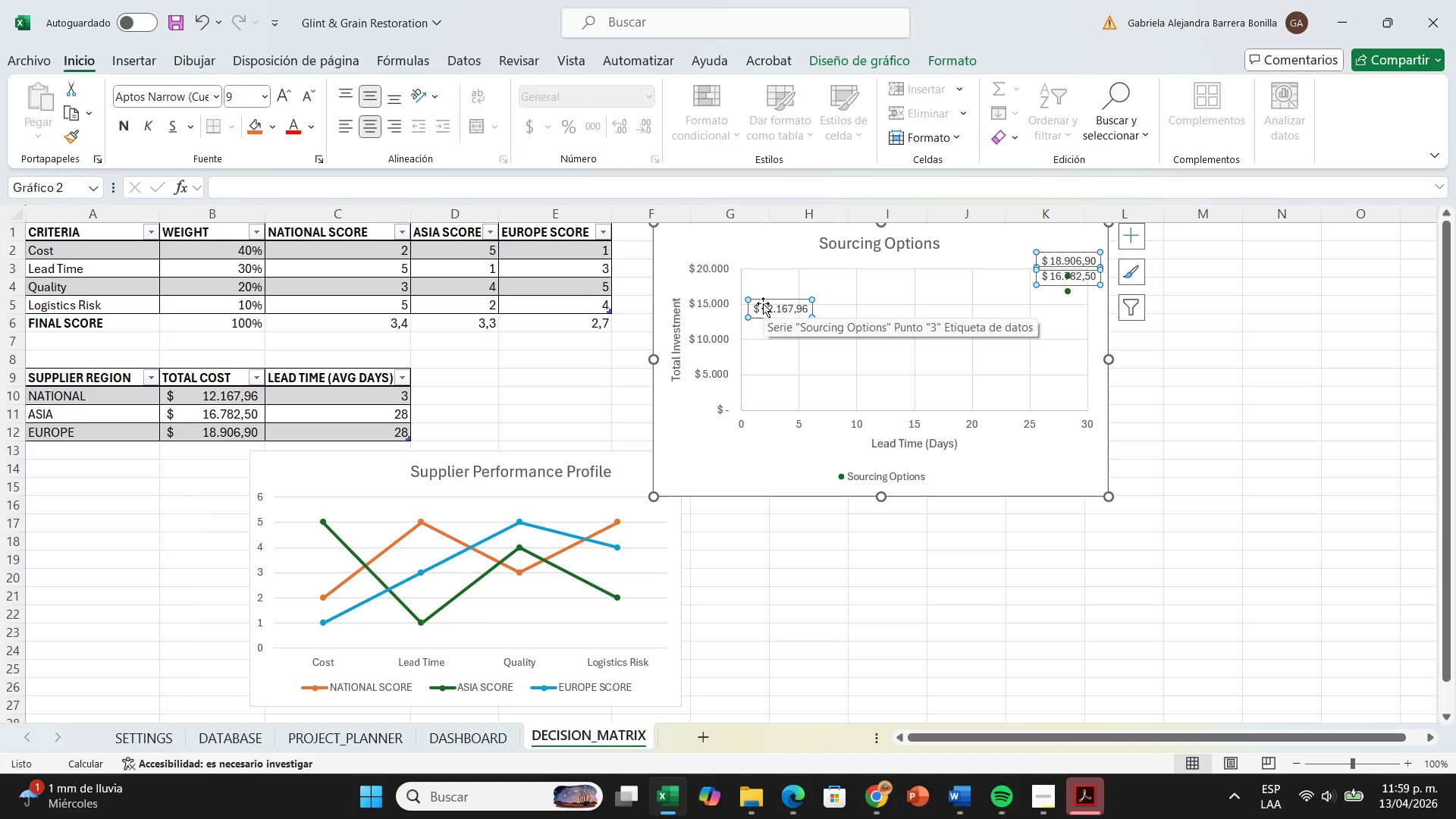 
right_click([763, 303])
 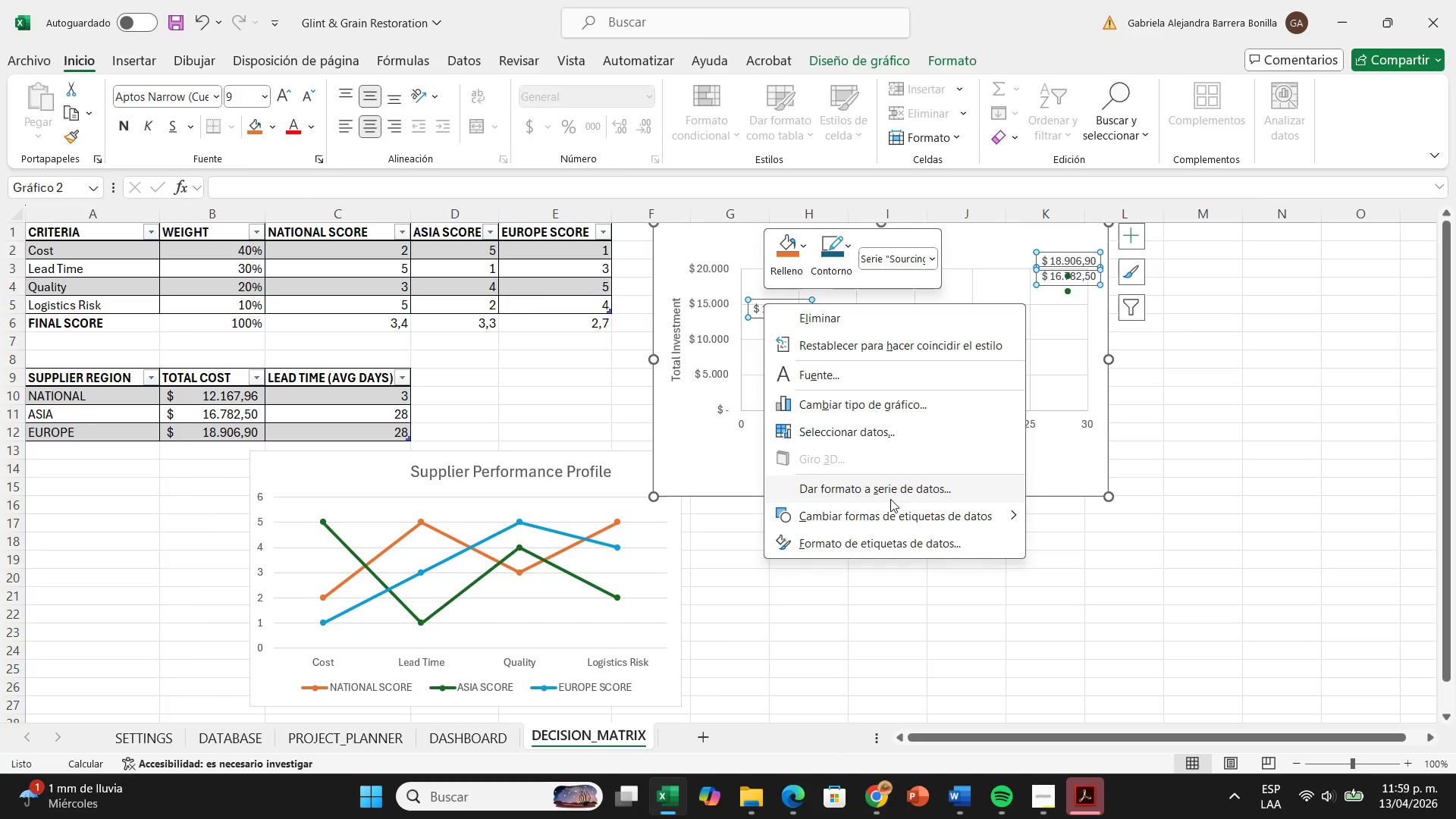 
left_click([899, 542])
 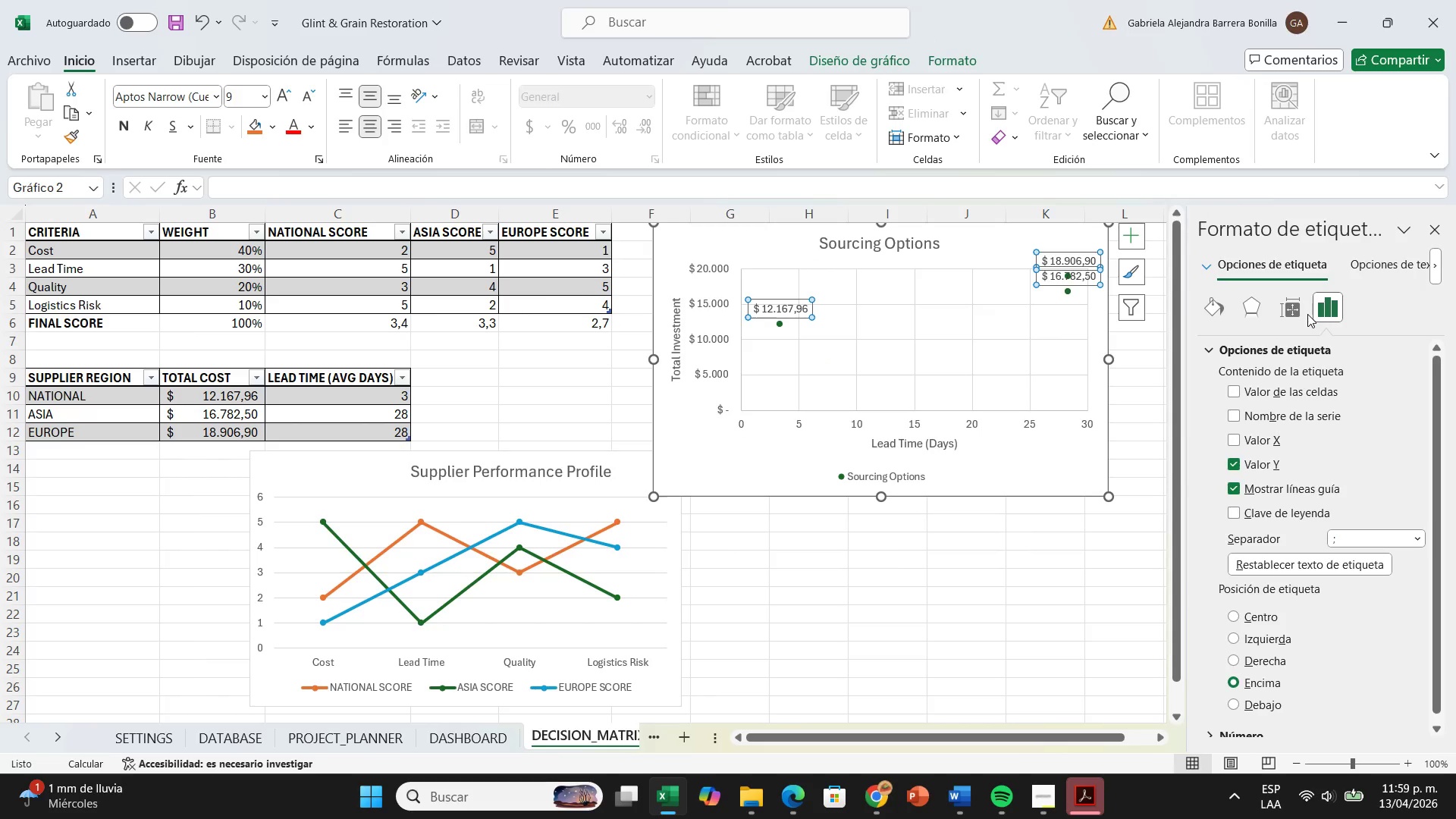 
wait(10.64)
 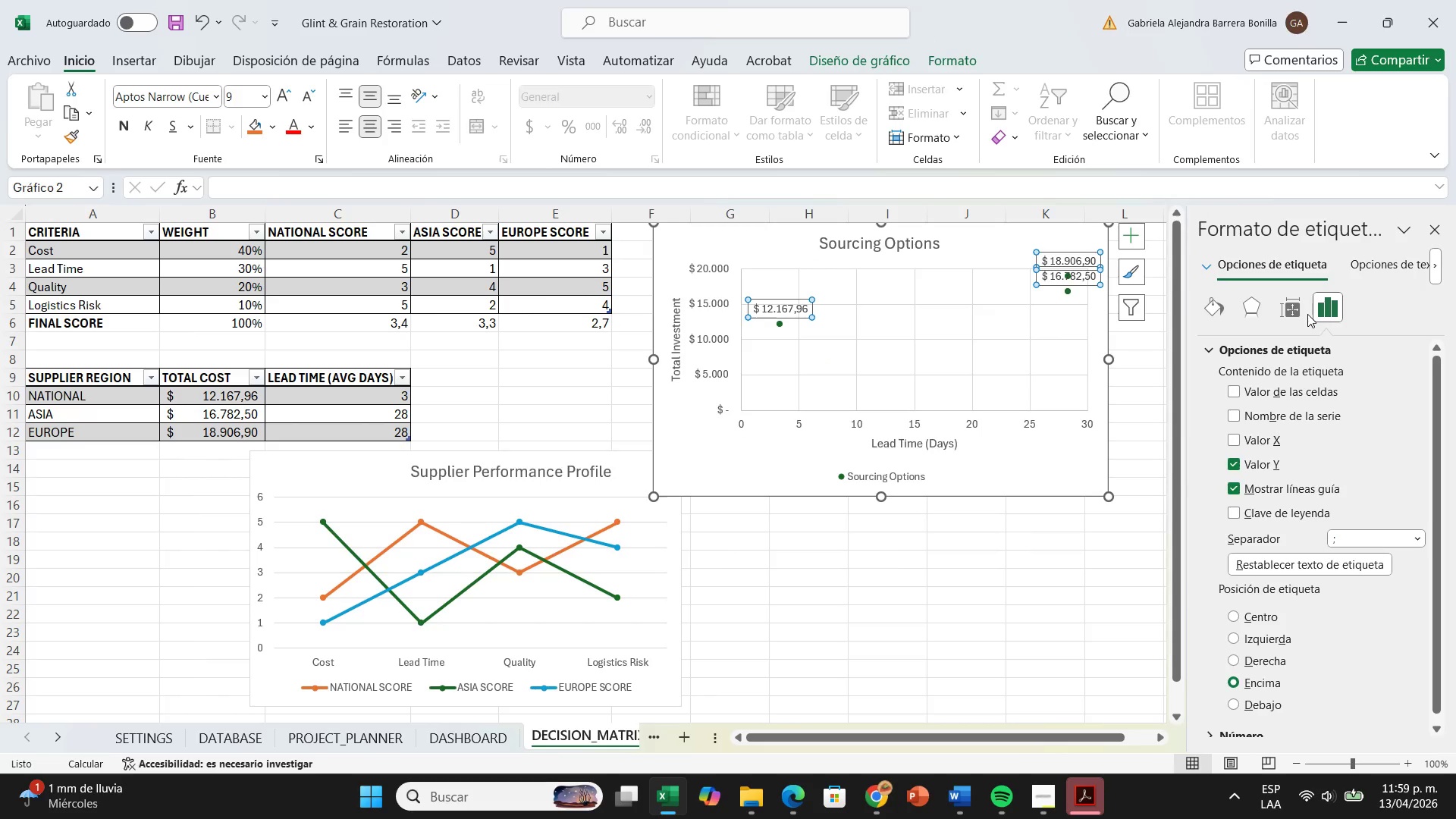 
left_click([1392, 278])
 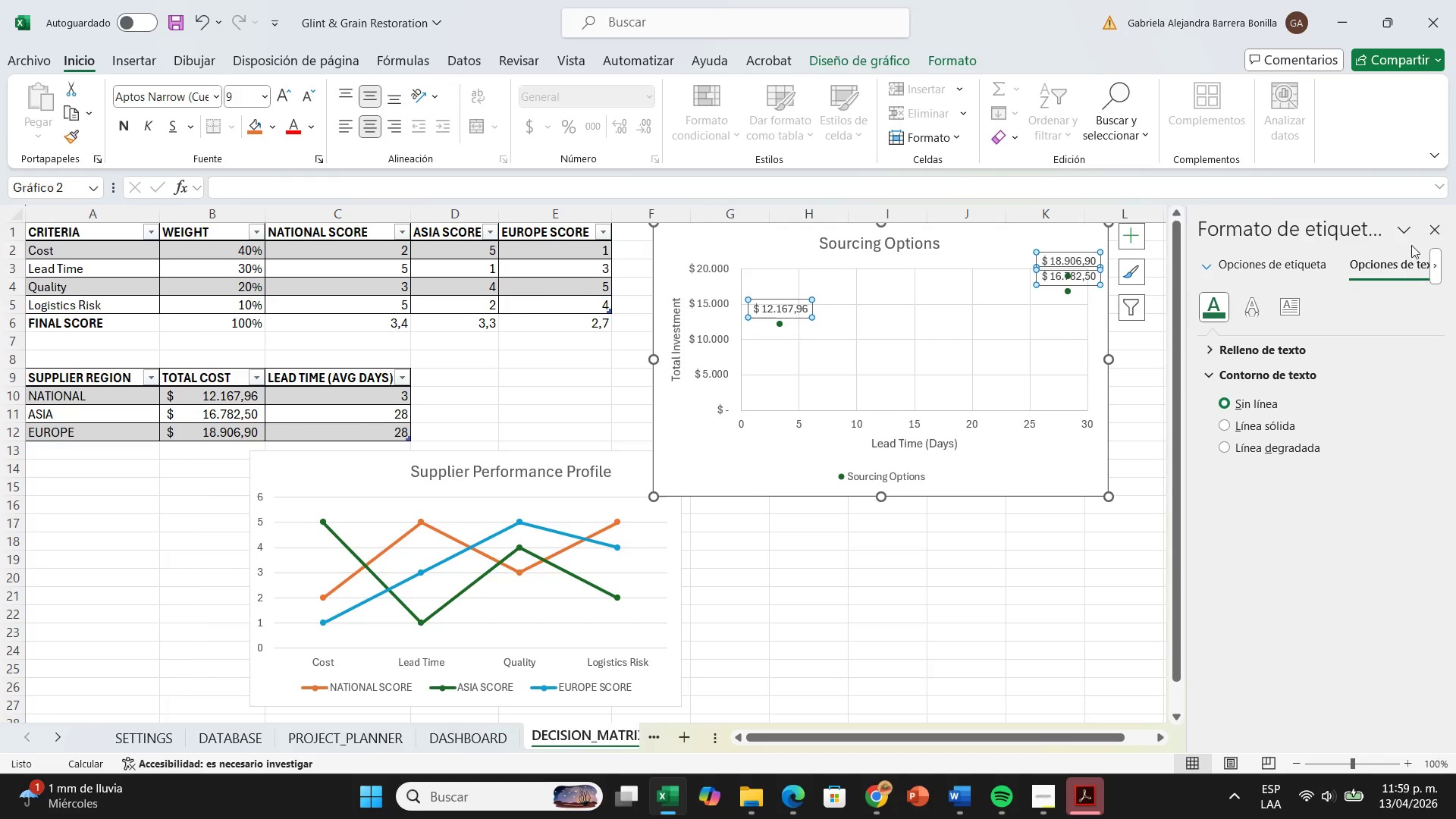 
left_click([1433, 225])
 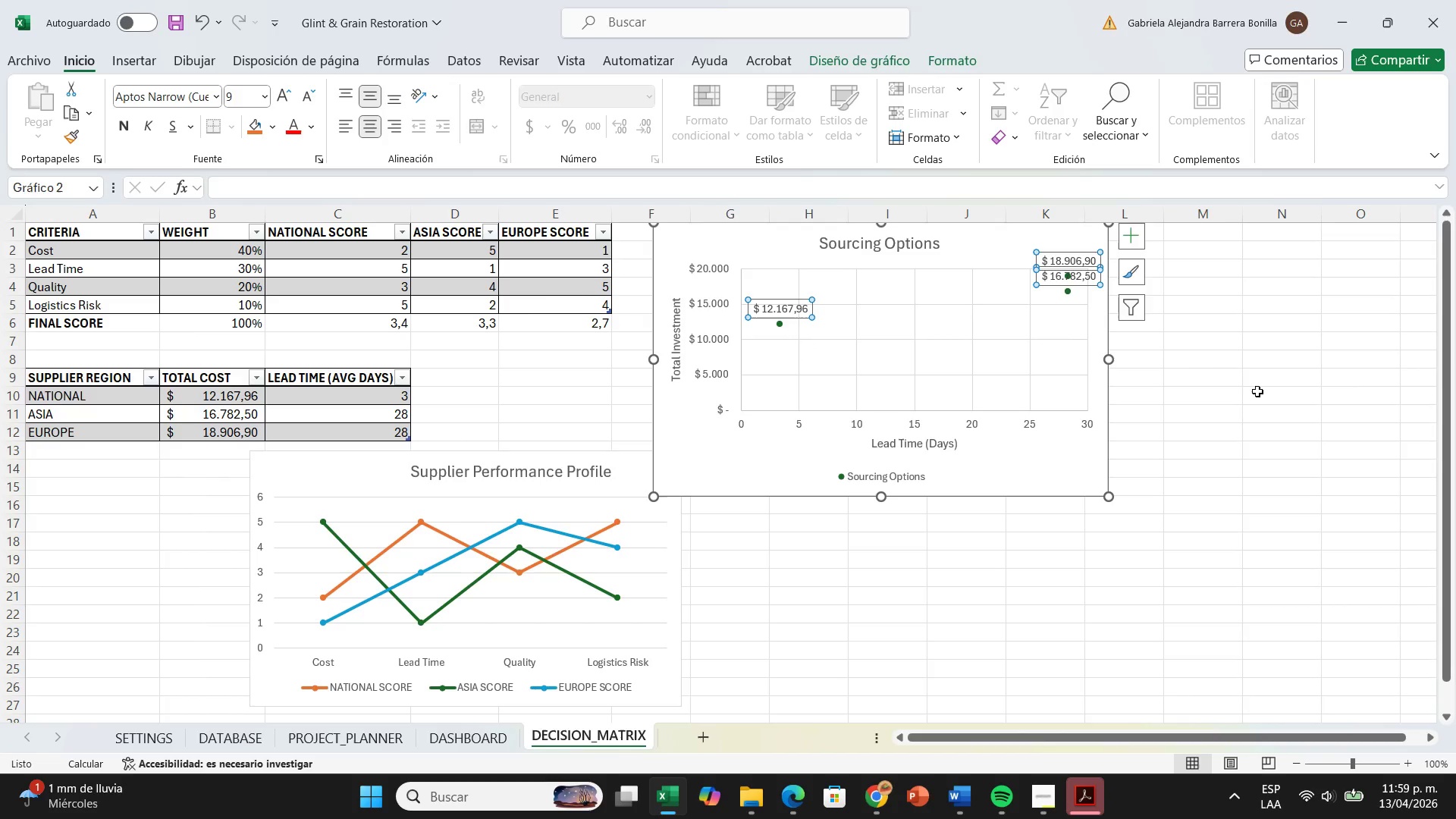 
left_click([1258, 392])
 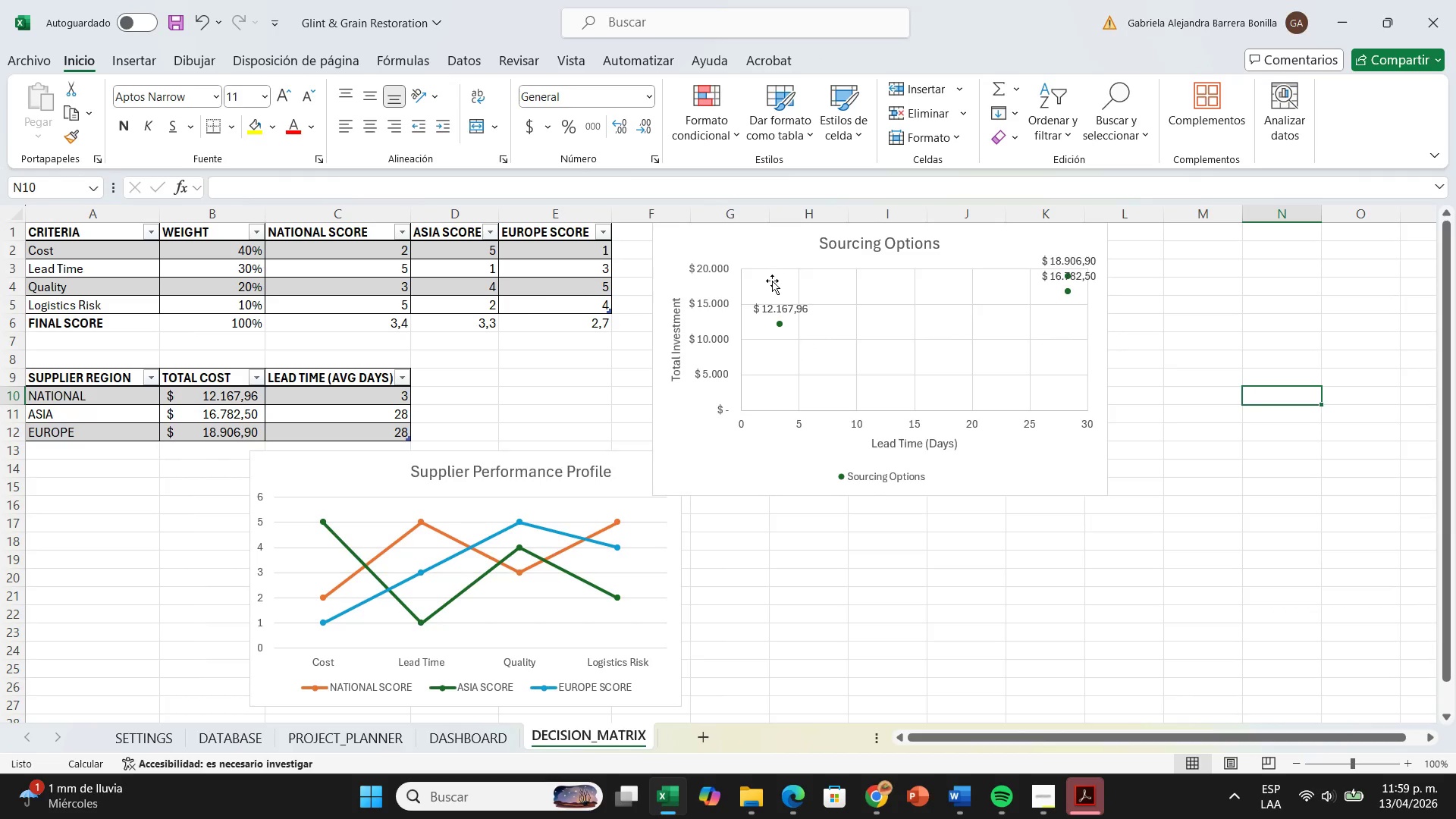 
left_click([769, 306])
 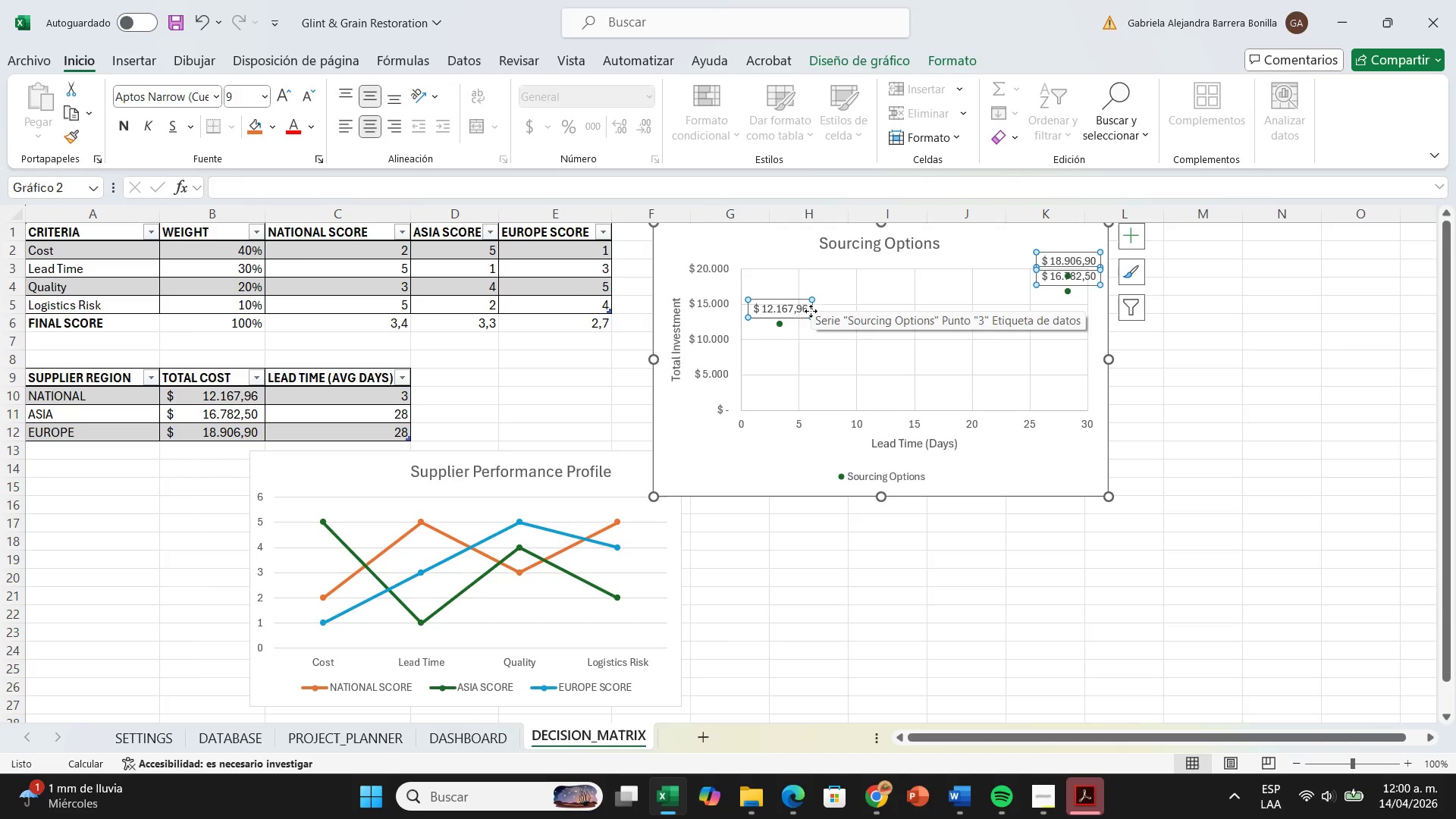 
wait(41.72)
 